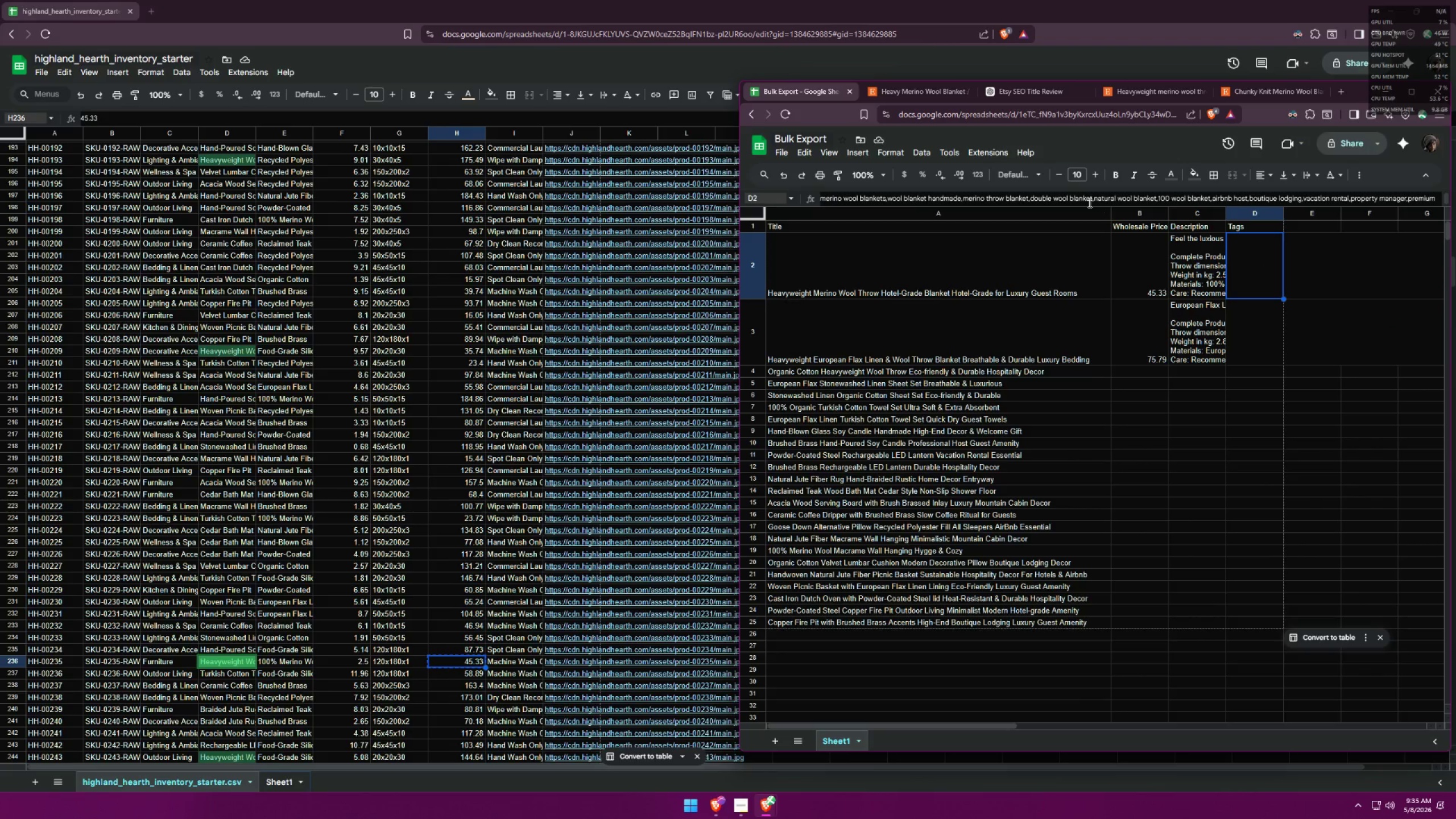 
wait(5.64)
 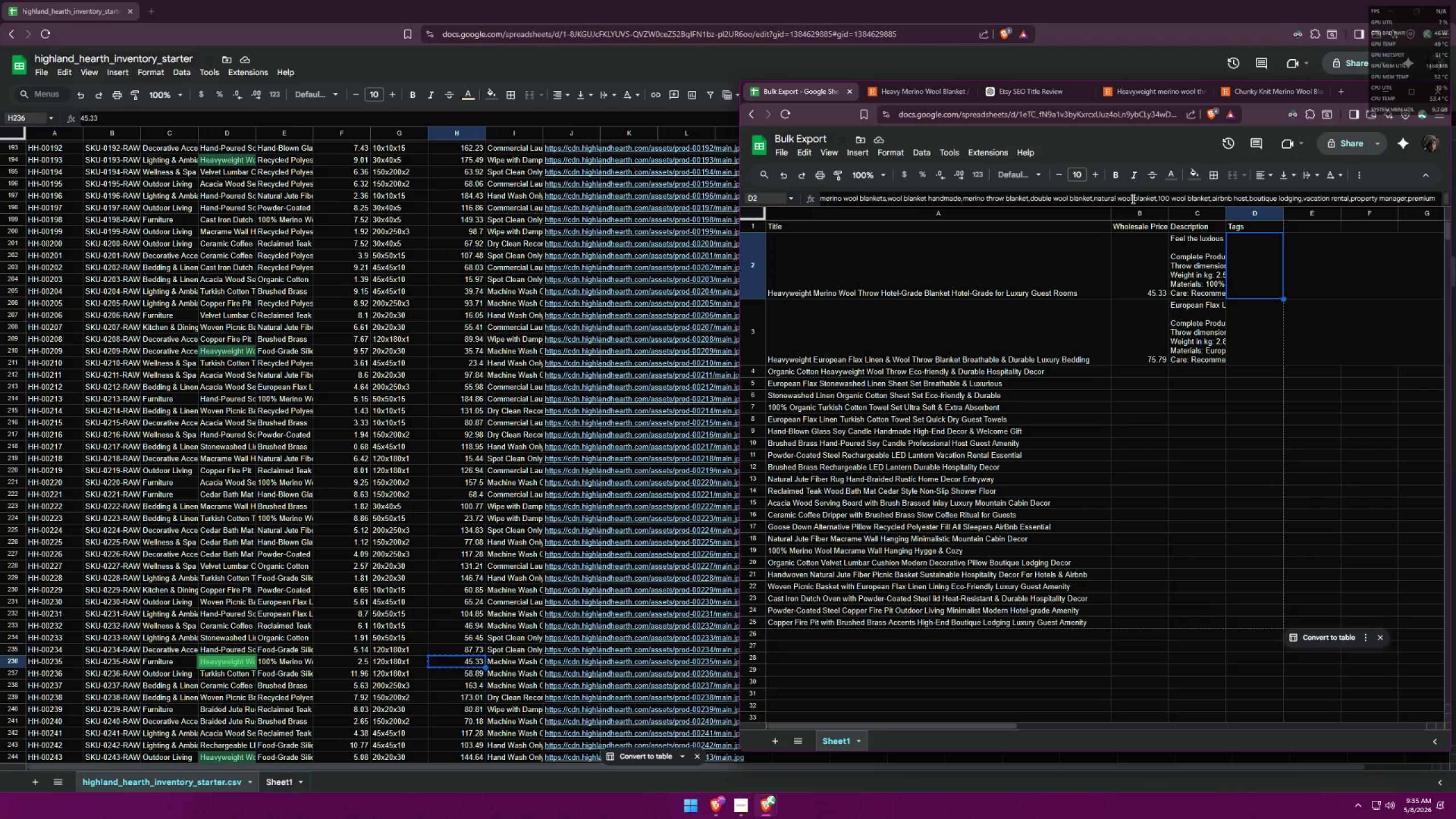 
left_click_drag(start_coordinate=[1091, 197], to_coordinate=[1085, 197])
 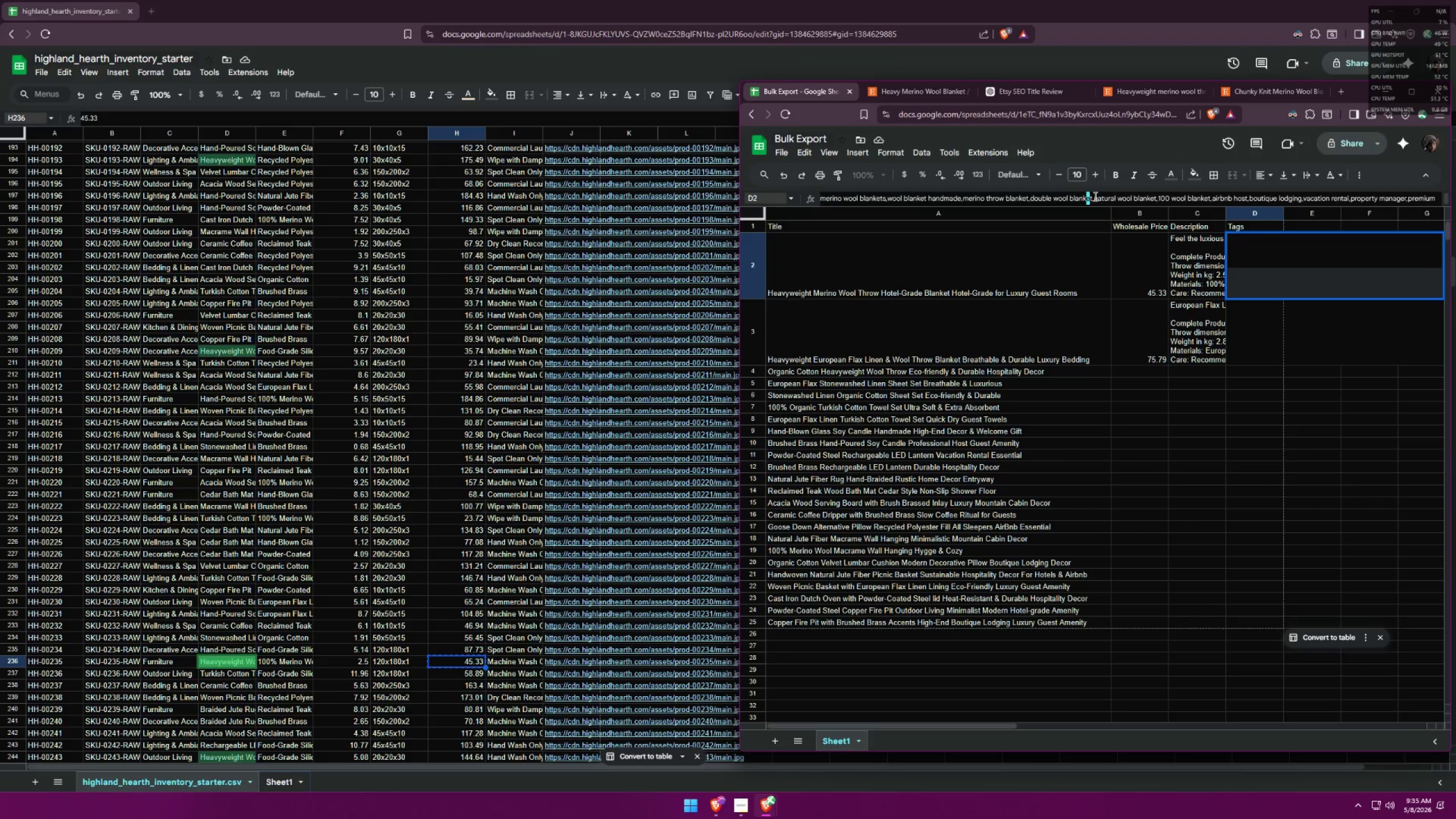 
left_click_drag(start_coordinate=[1093, 196], to_coordinate=[1029, 201])
 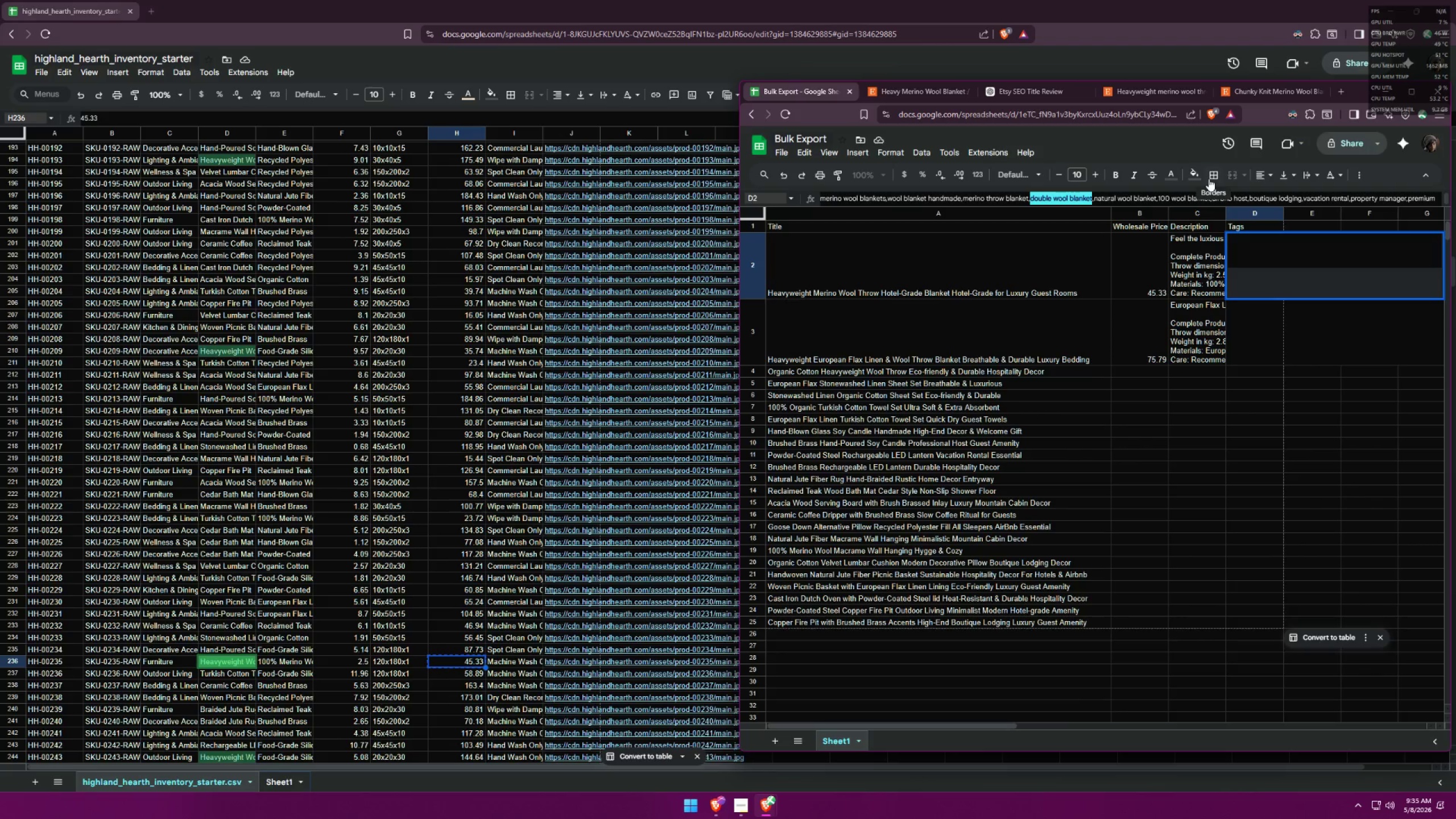 
type(hygge ba)
key(Backspace)
type(lanket)
 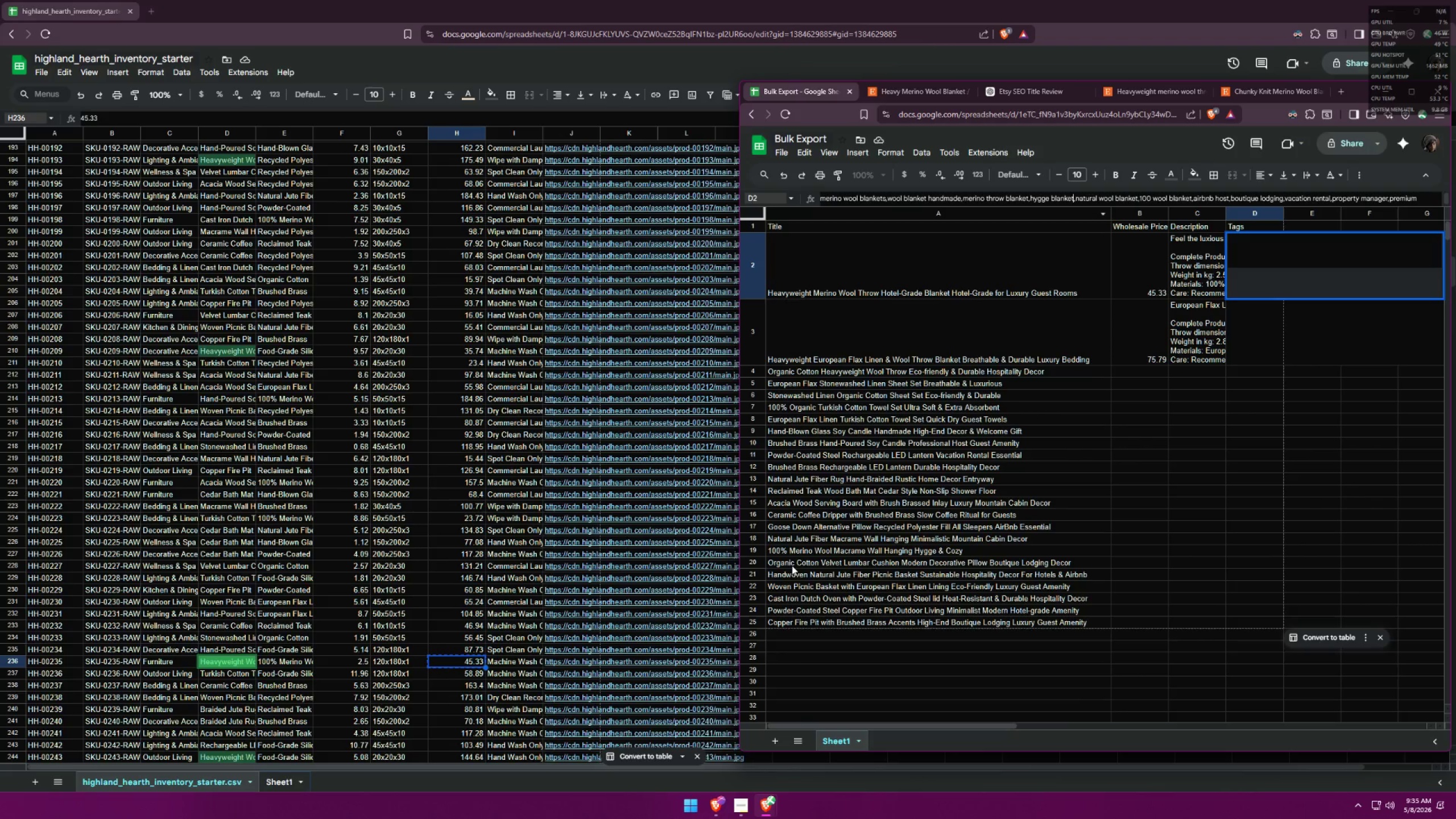 
left_click([771, 799])
 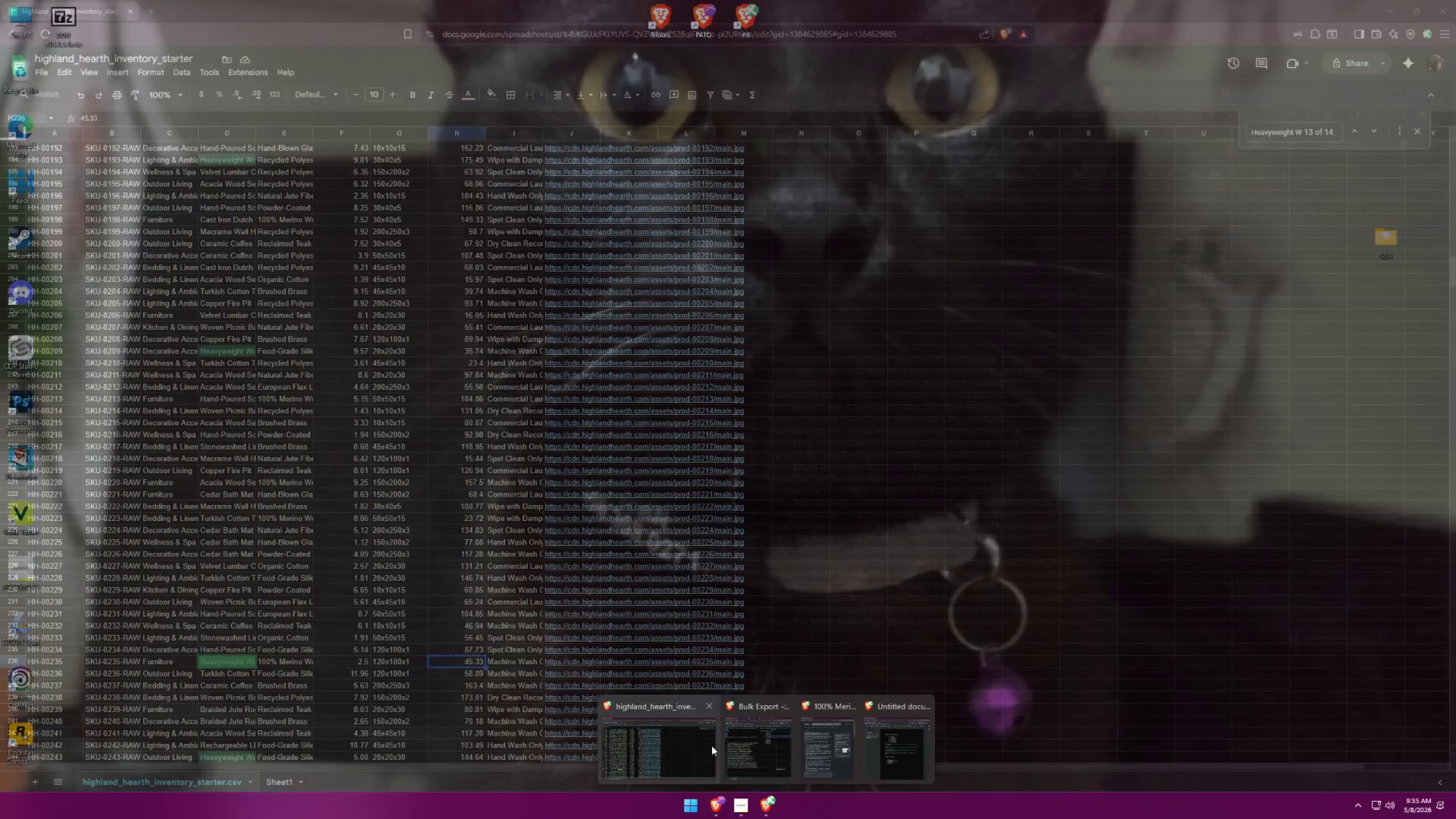 
wait(9.3)
 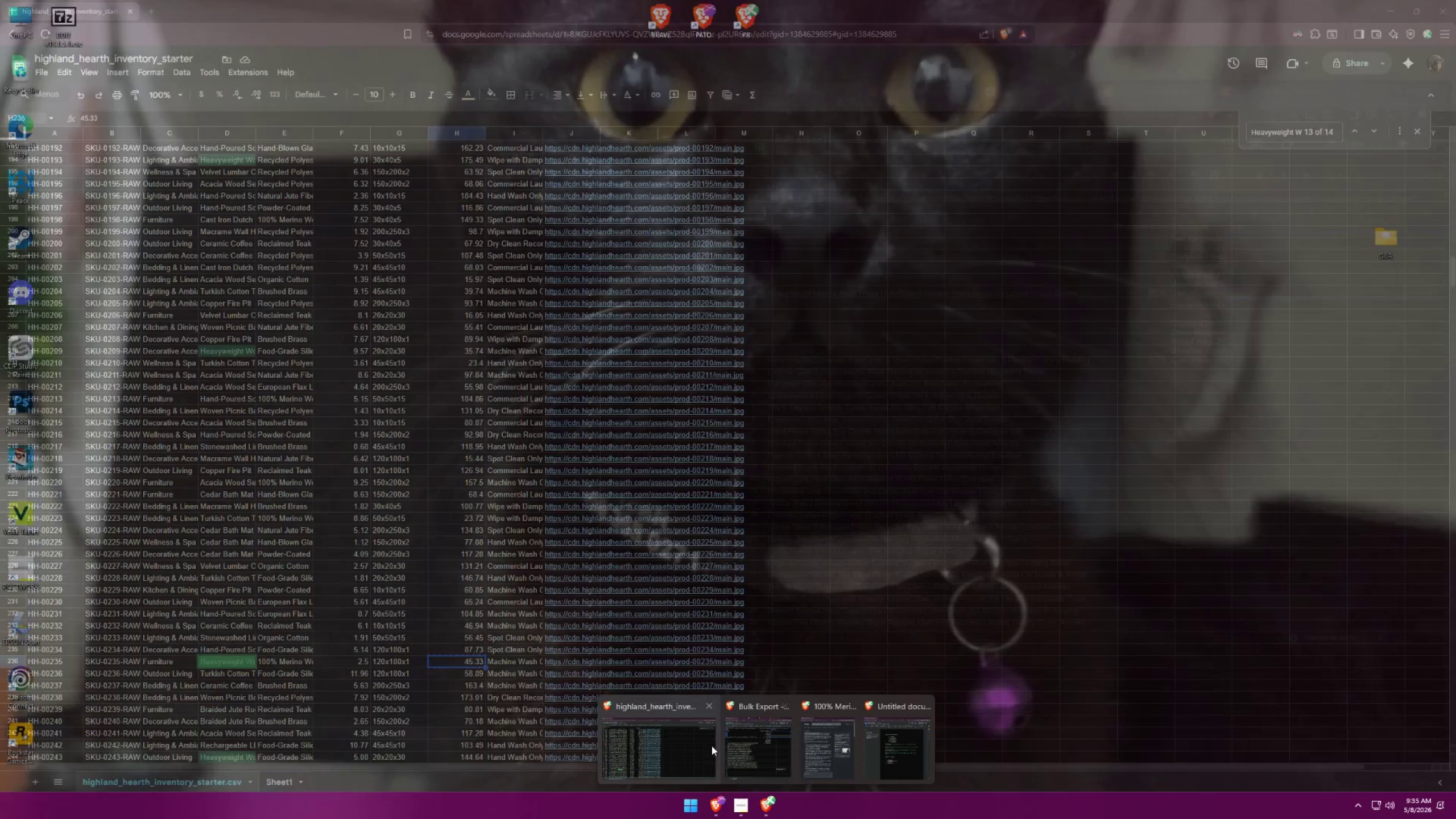 
left_click([894, 741])
 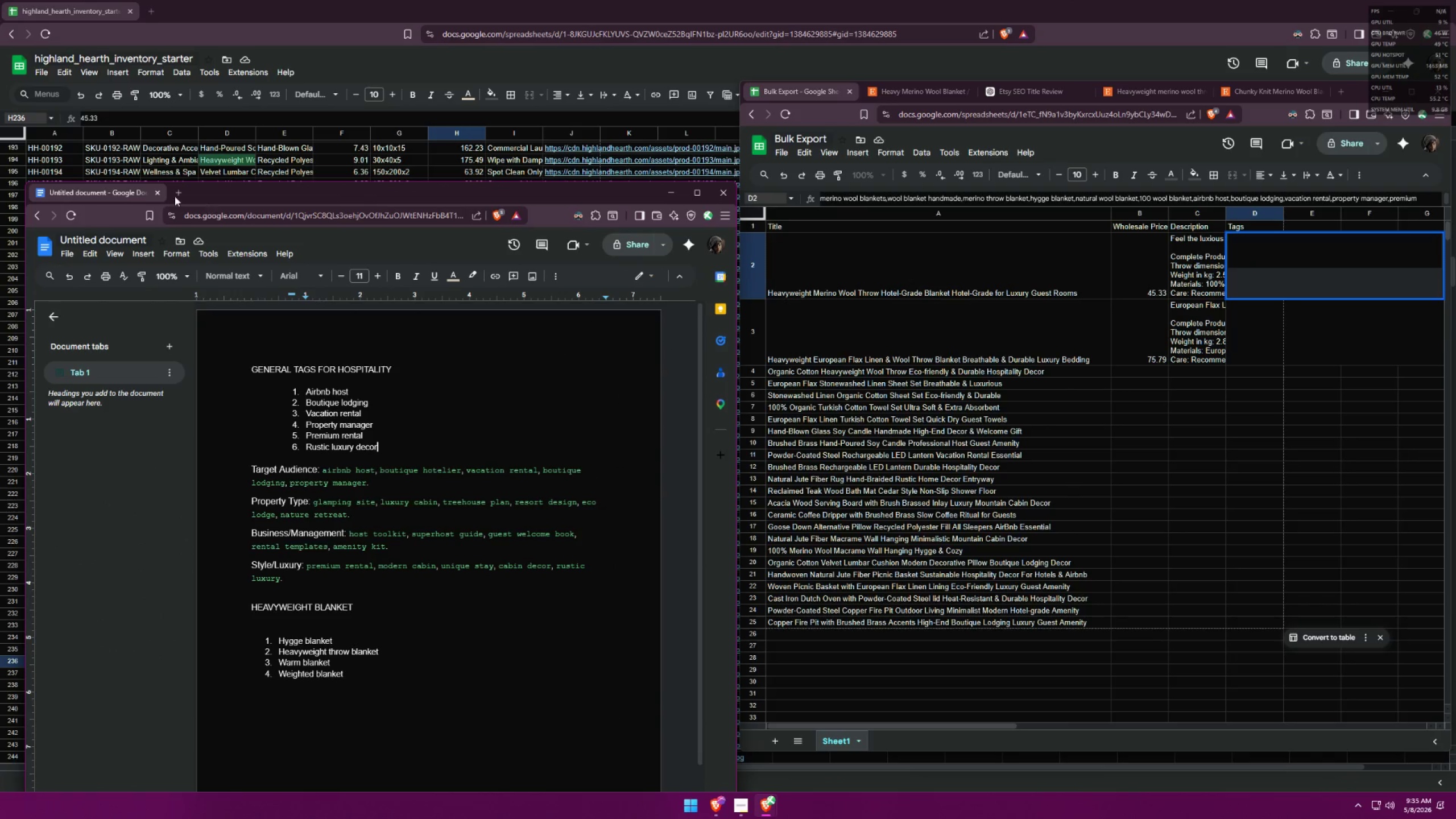 
left_click_drag(start_coordinate=[122, 191], to_coordinate=[922, 104])
 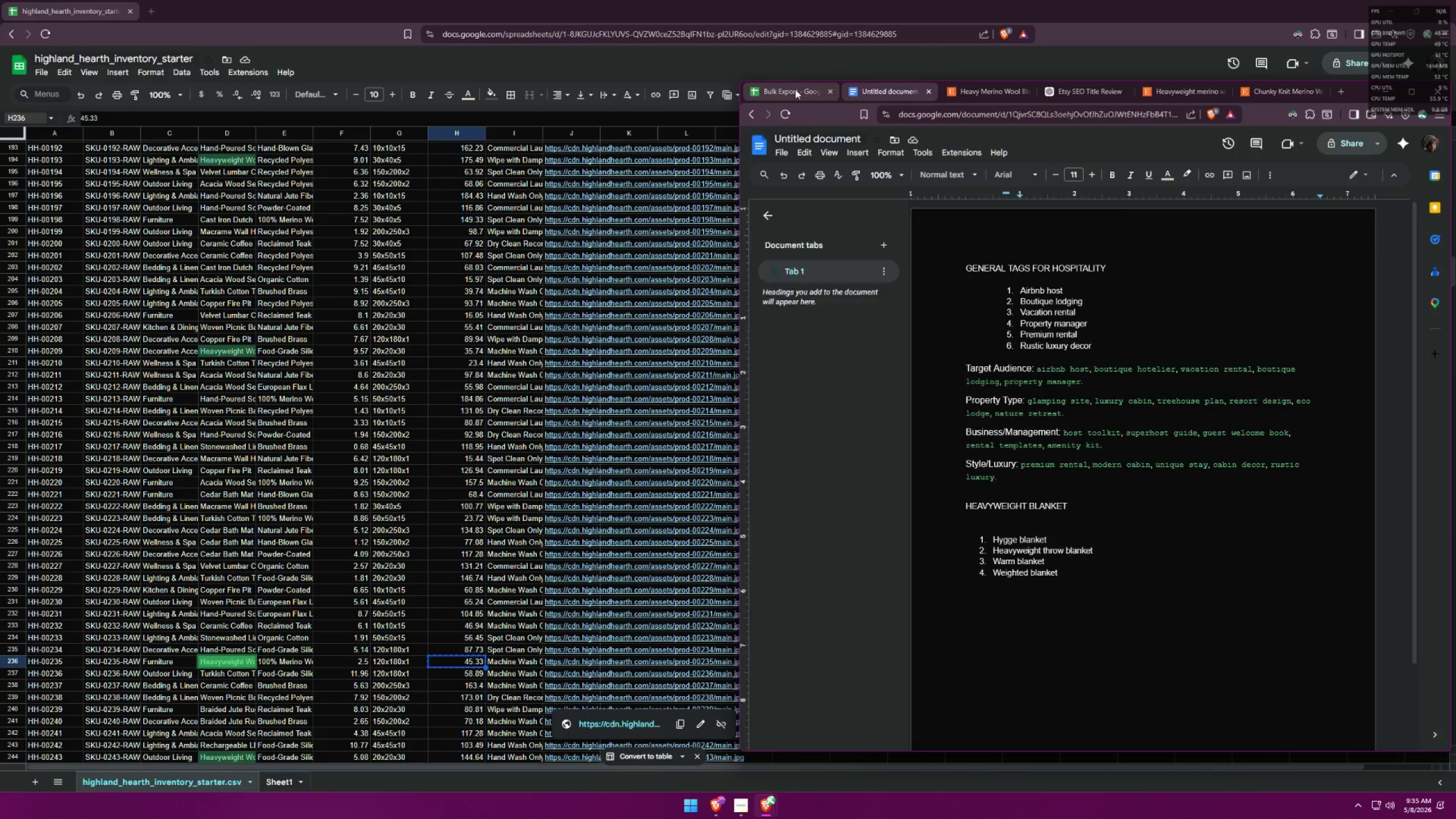 
wait(10.11)
 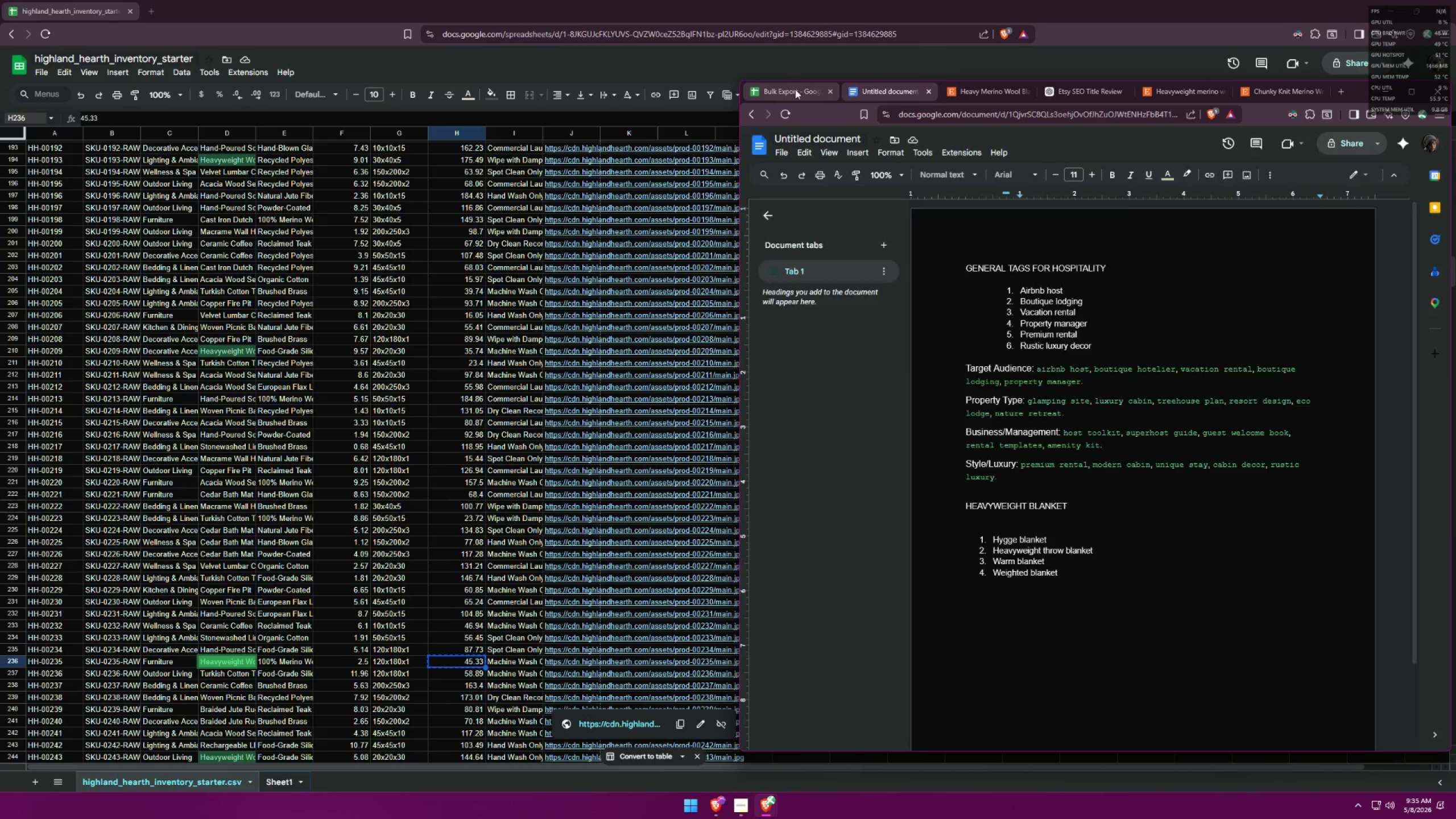 
double_click([1155, 422])
 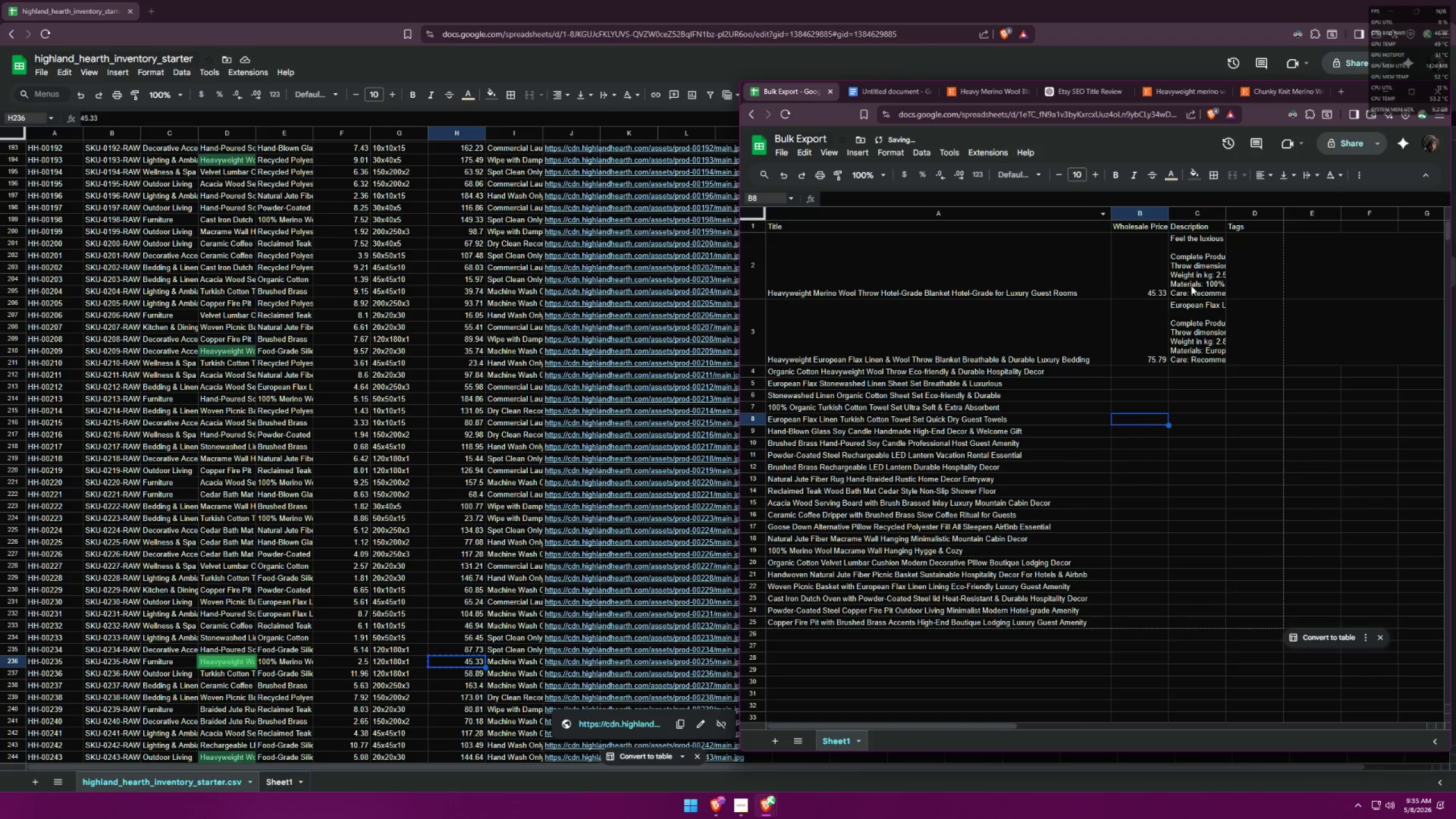 
double_click([1189, 340])
 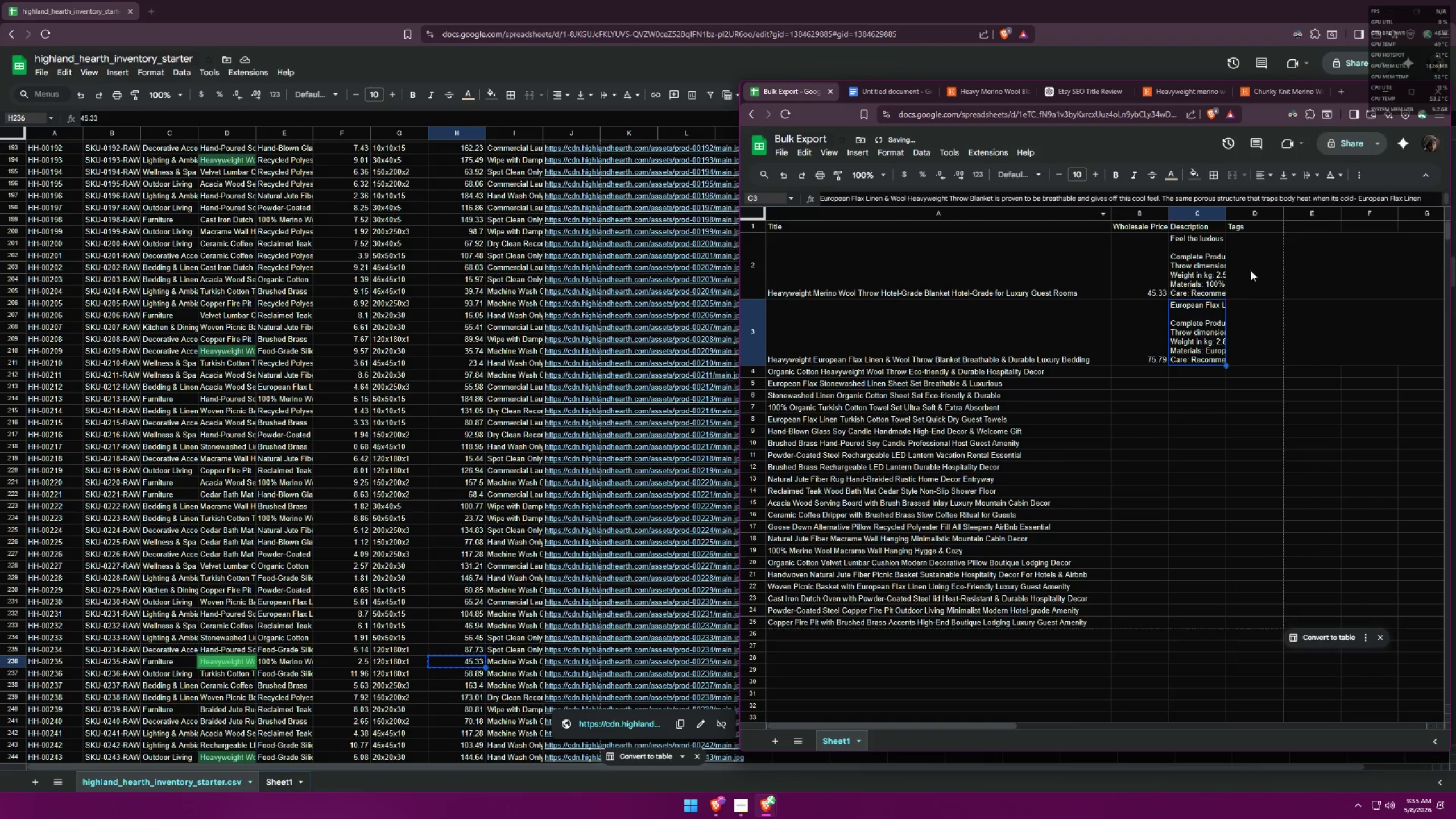 
triple_click([1257, 260])
 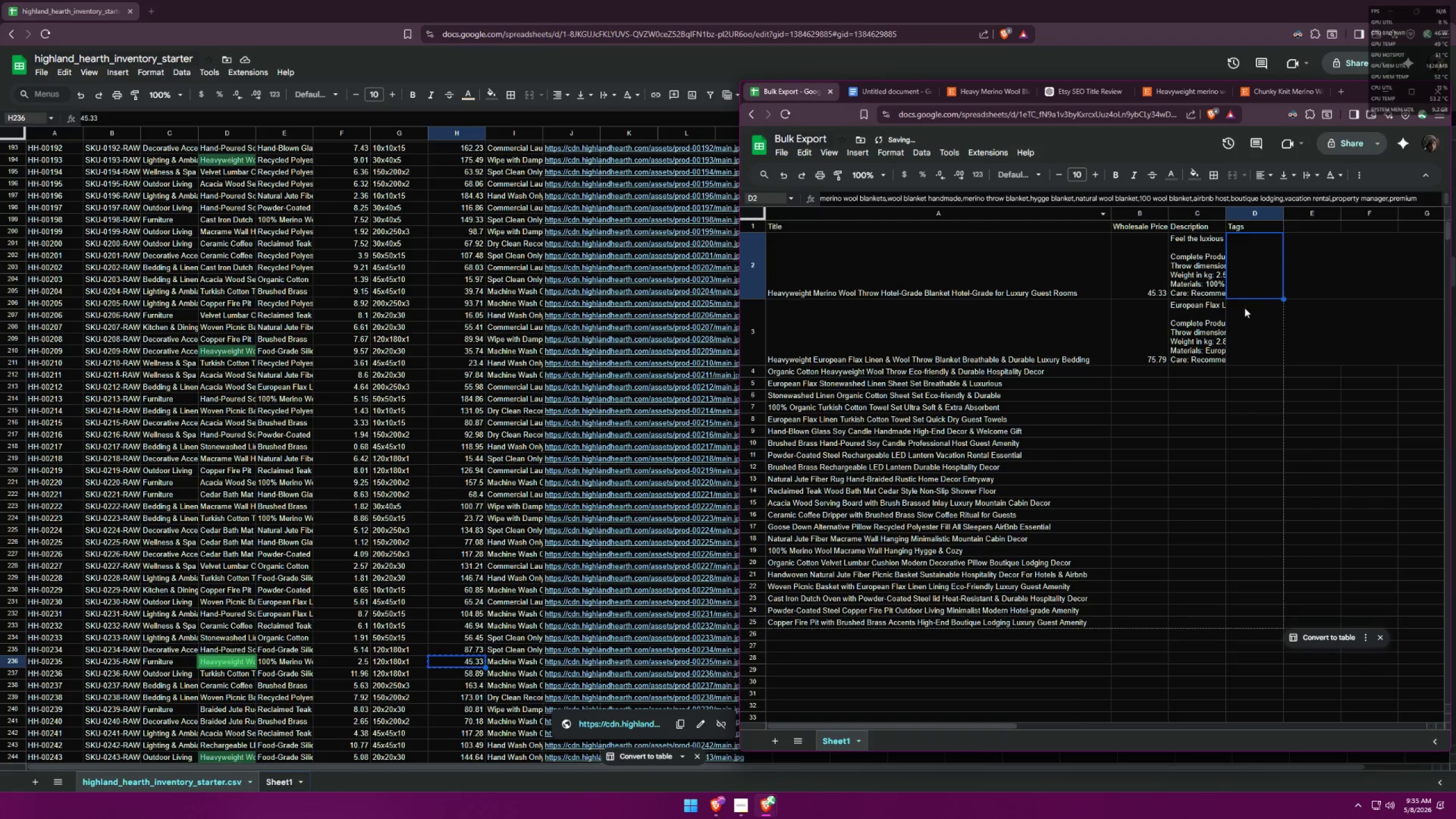 
triple_click([1237, 333])
 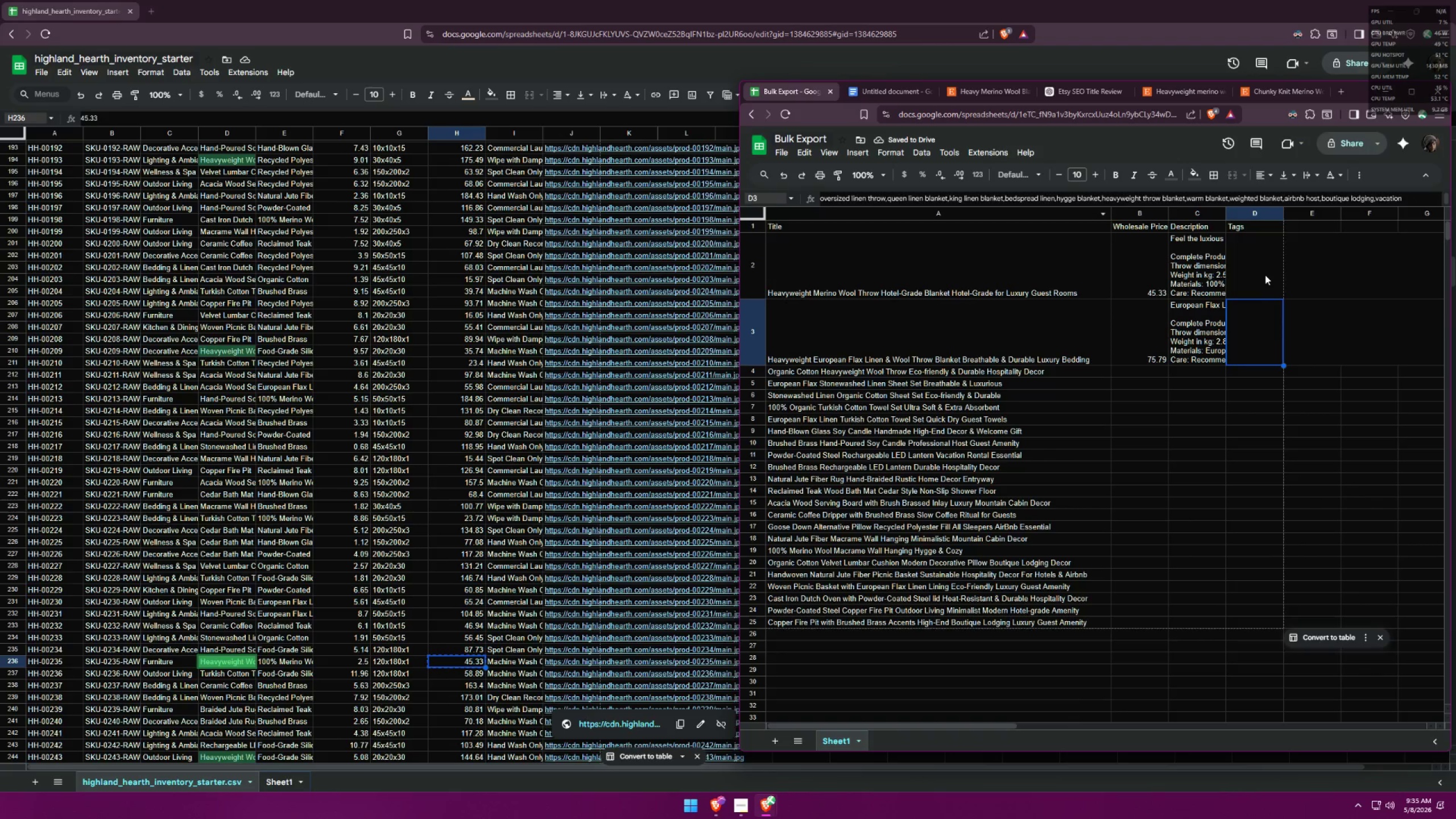 
triple_click([1263, 271])
 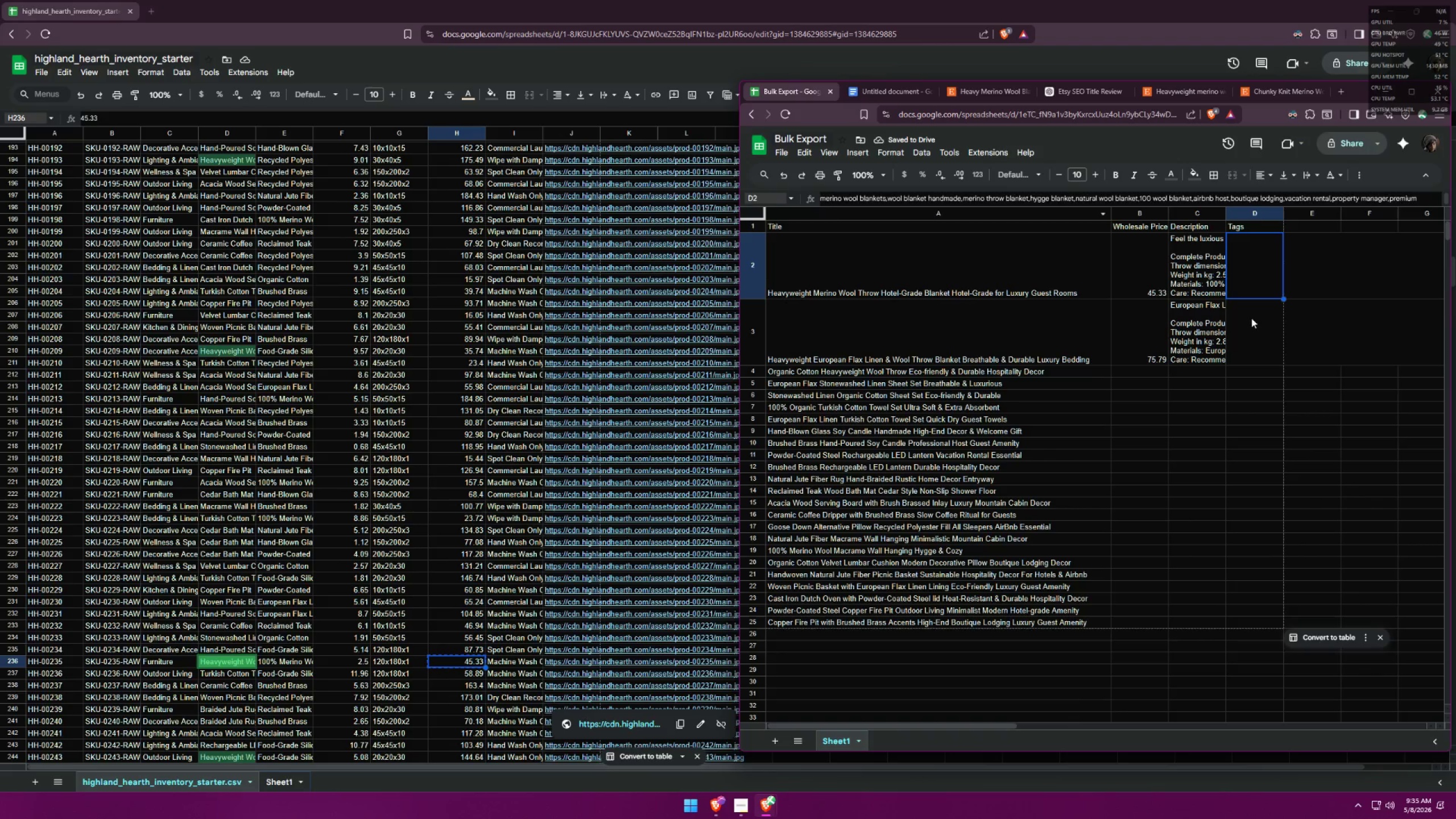 
triple_click([1244, 344])
 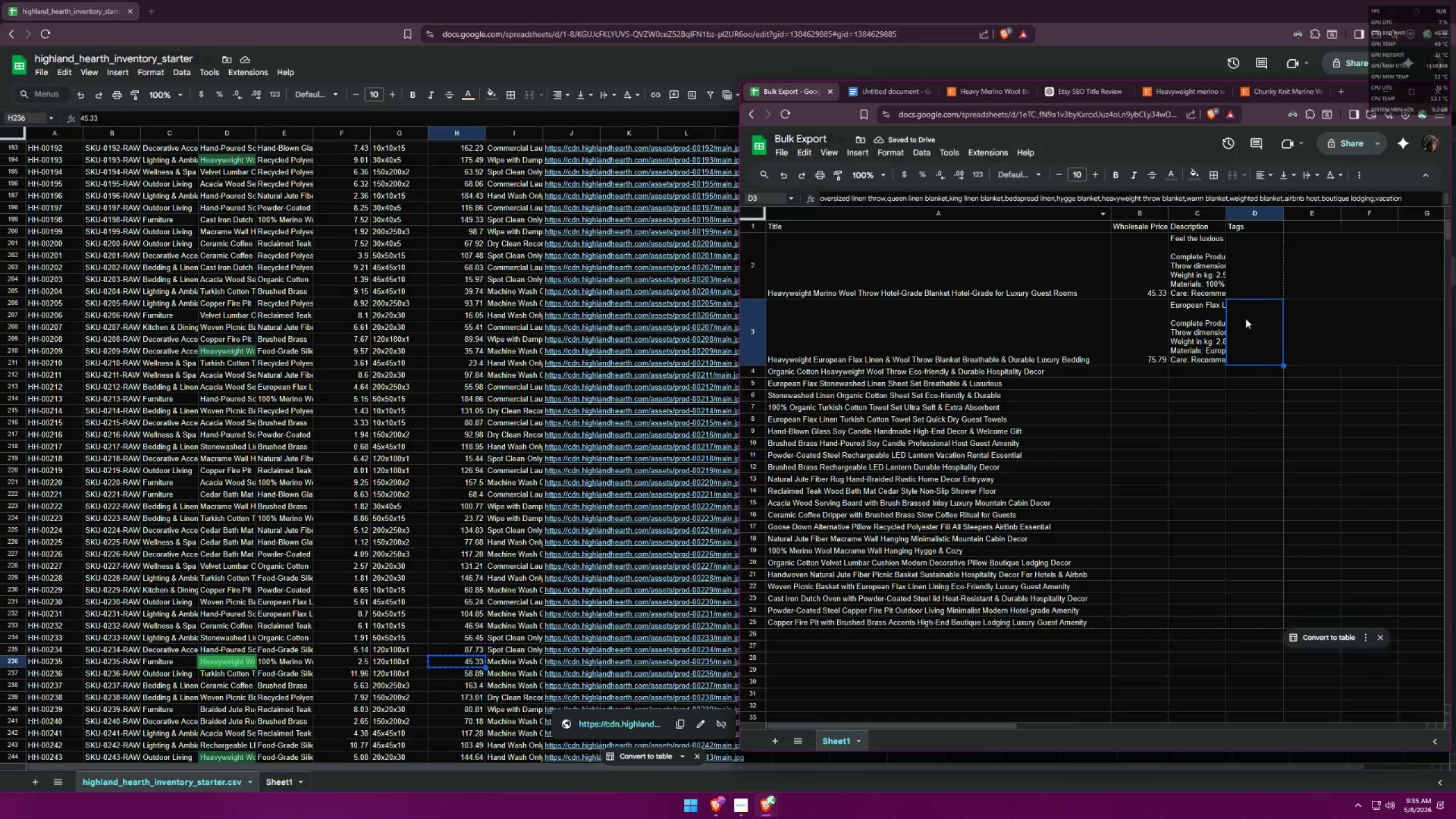 
triple_click([1252, 253])
 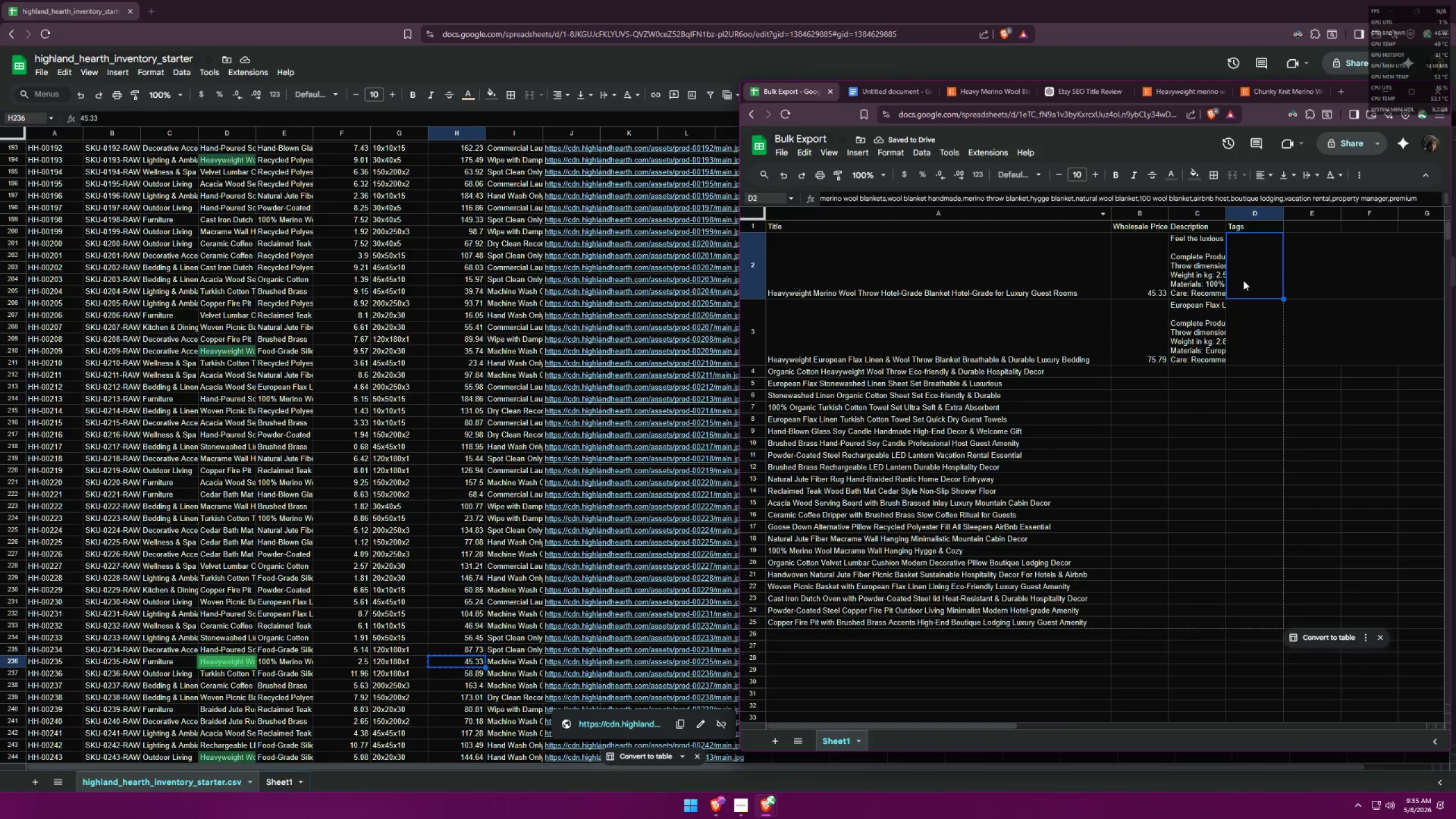 
triple_click([1239, 340])
 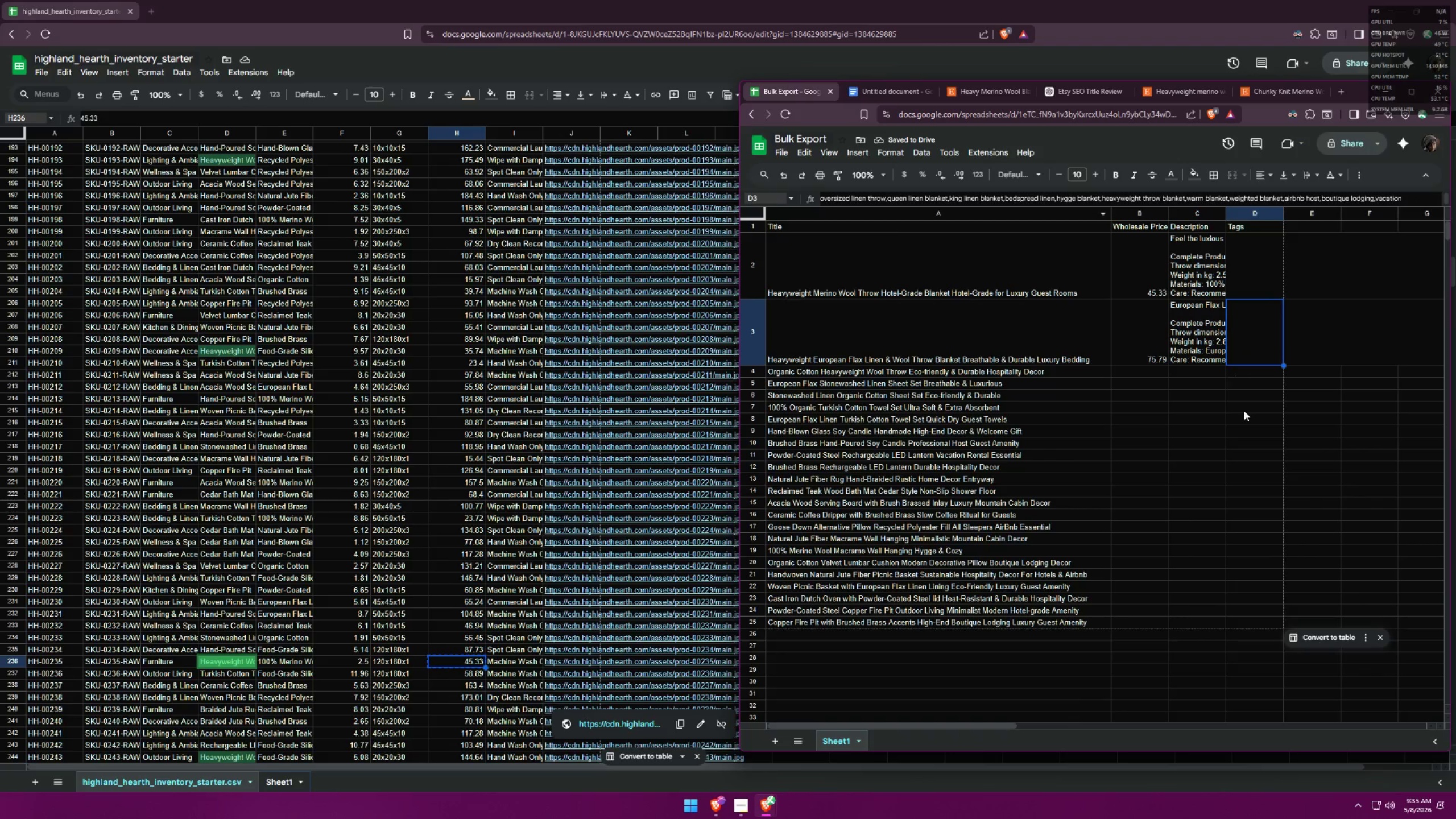 
left_click_drag(start_coordinate=[1245, 413], to_coordinate=[1236, 263])
 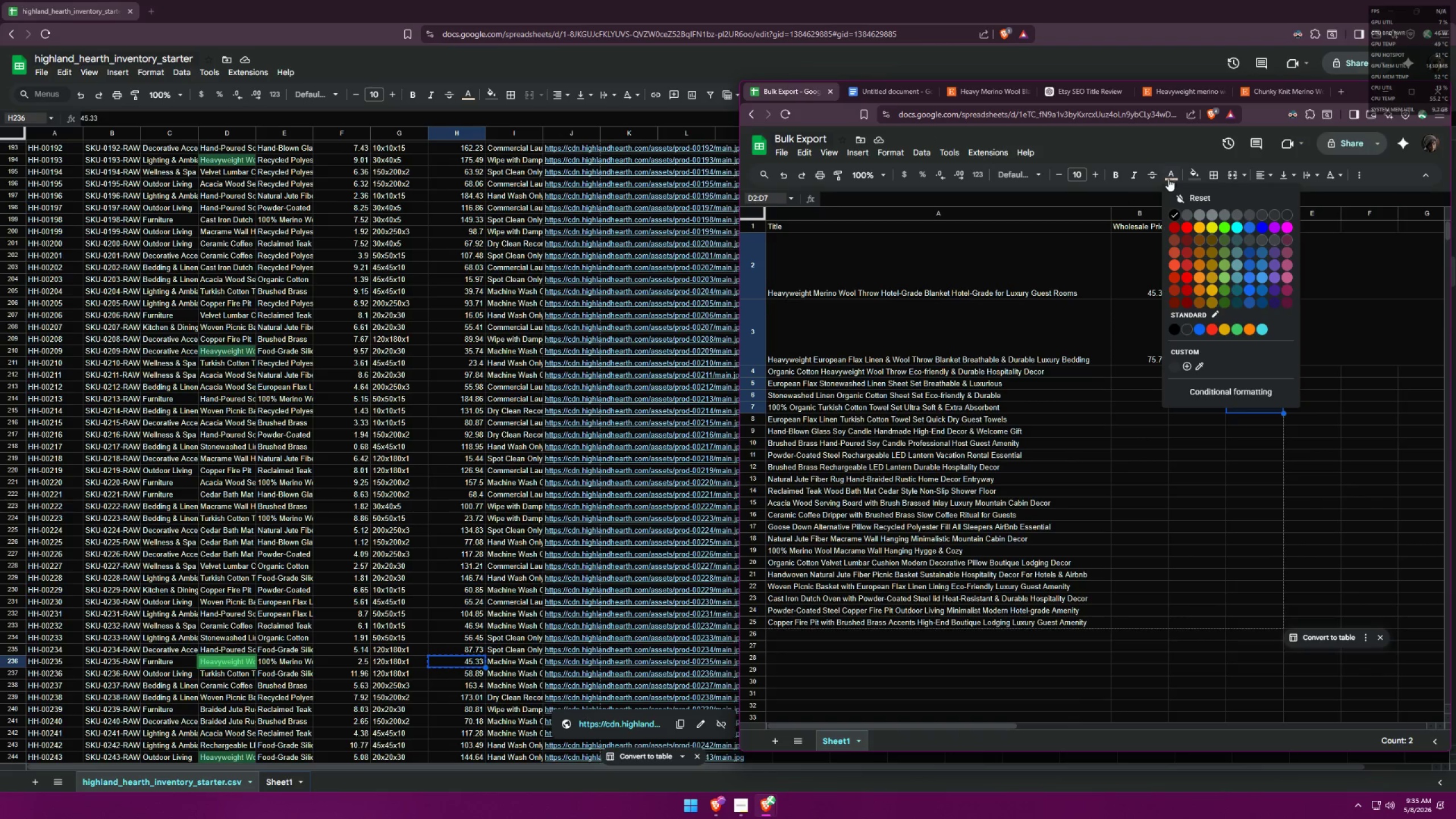 
double_click([1171, 215])
 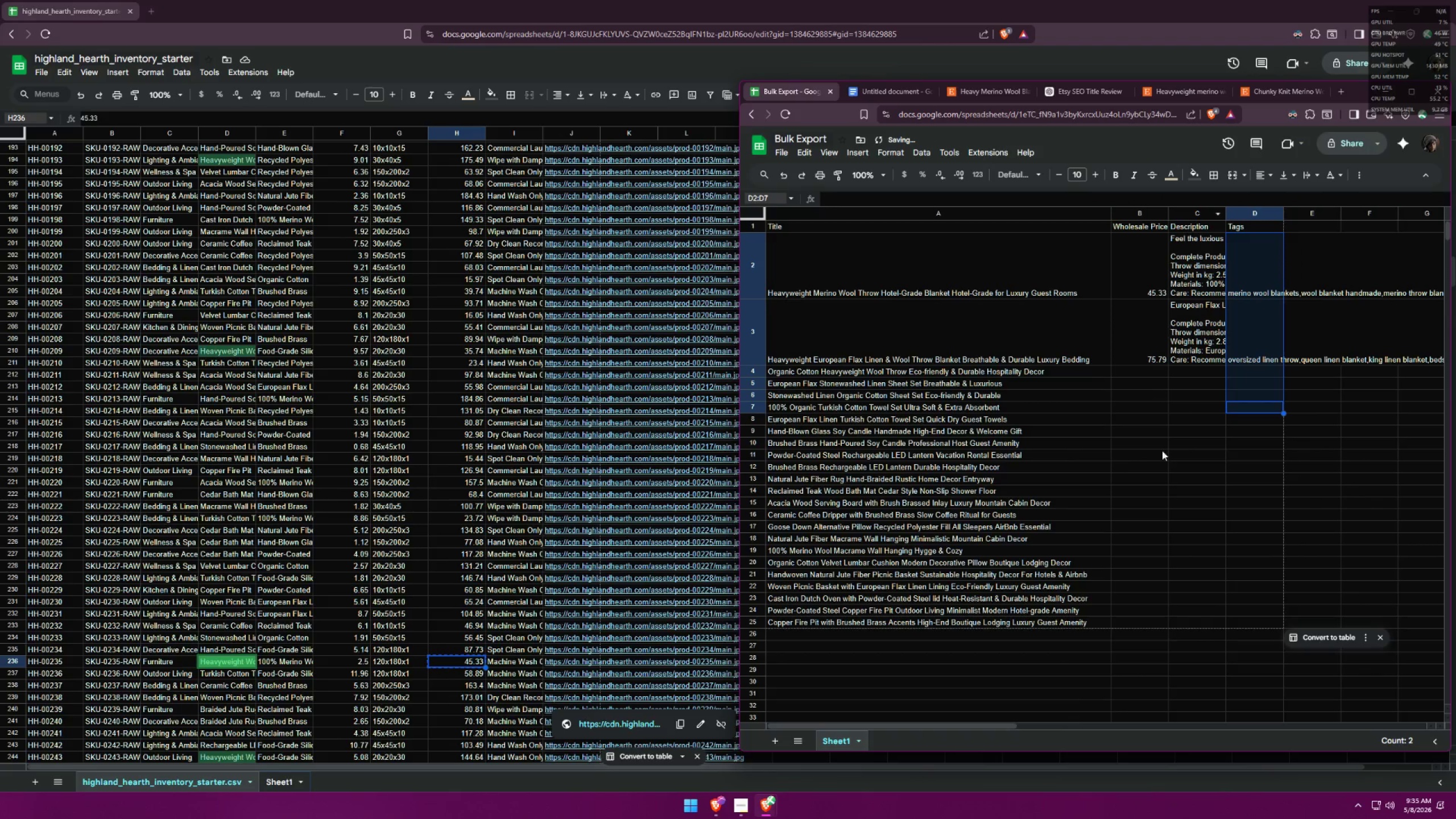 
triple_click([1162, 450])
 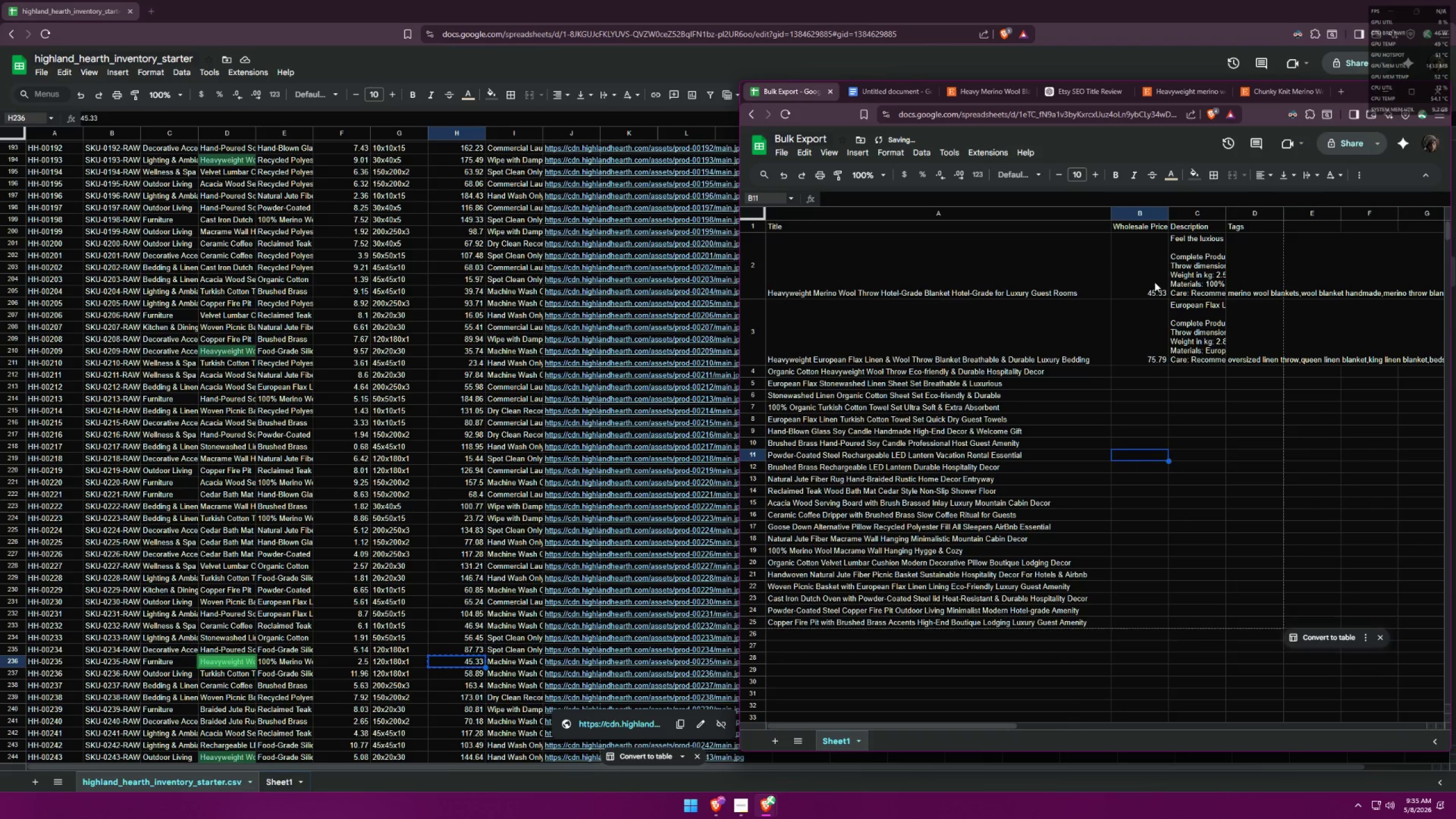 
double_click([1139, 344])
 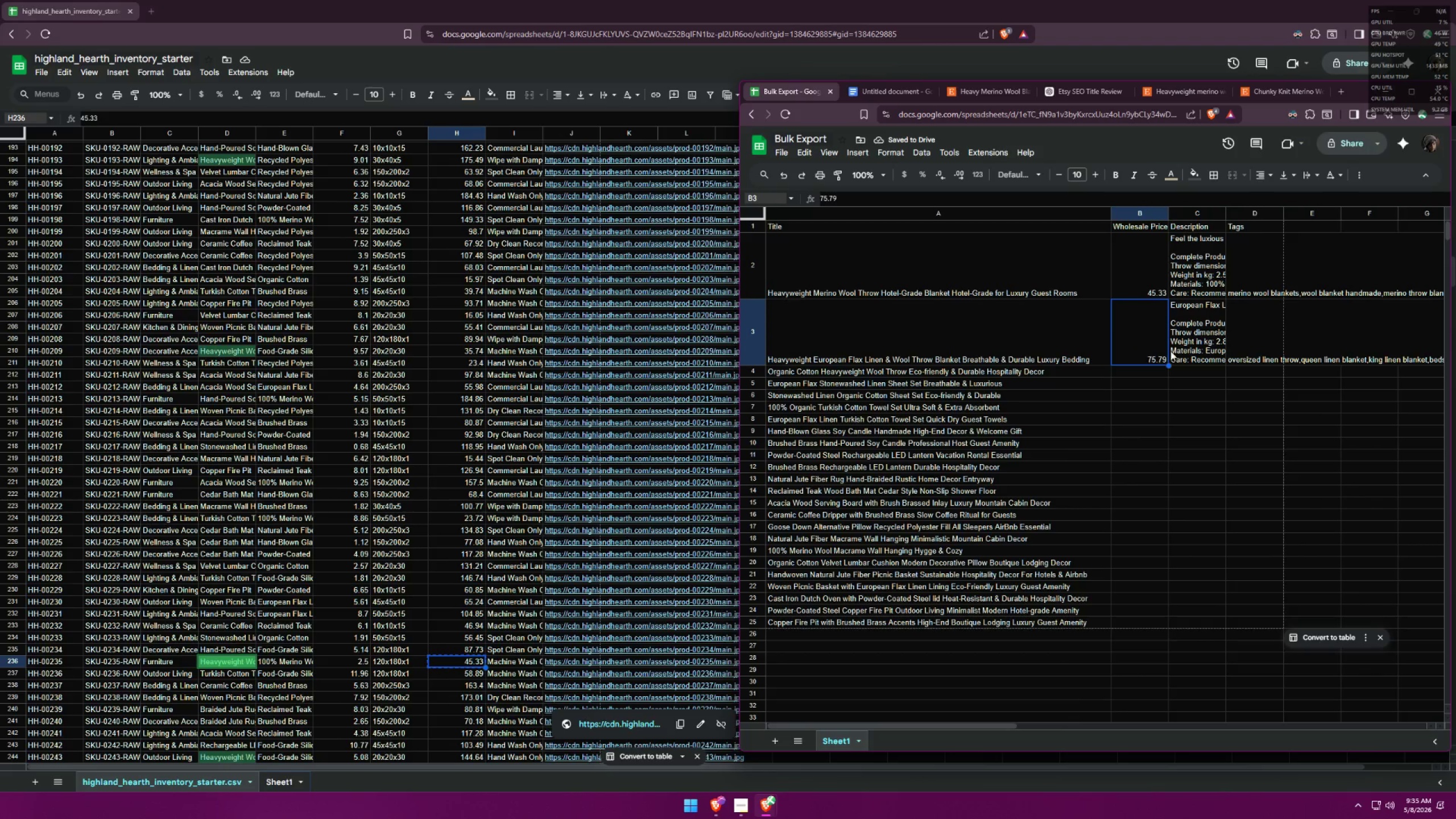 
triple_click([1189, 345])
 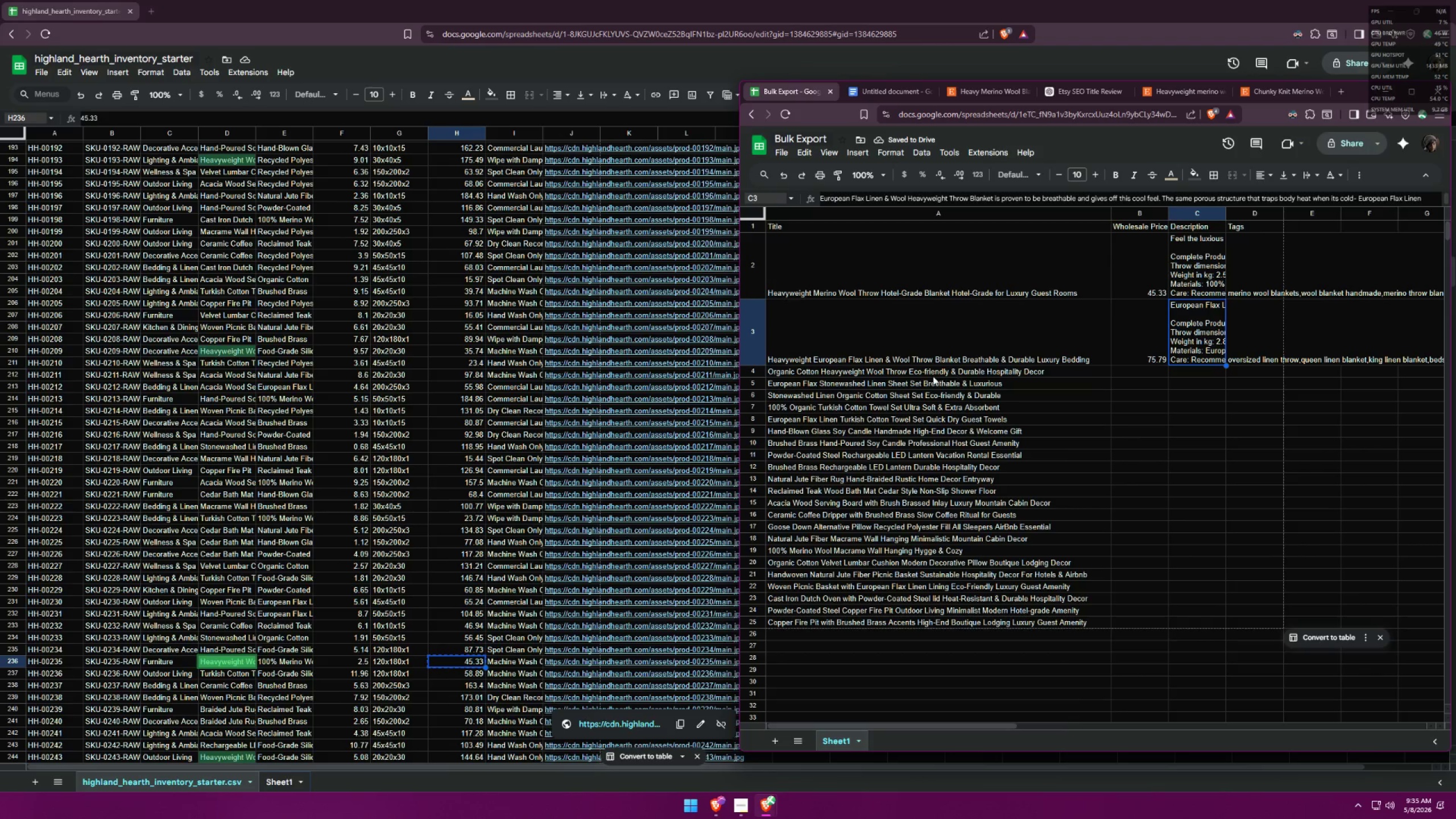 
left_click([916, 377])
 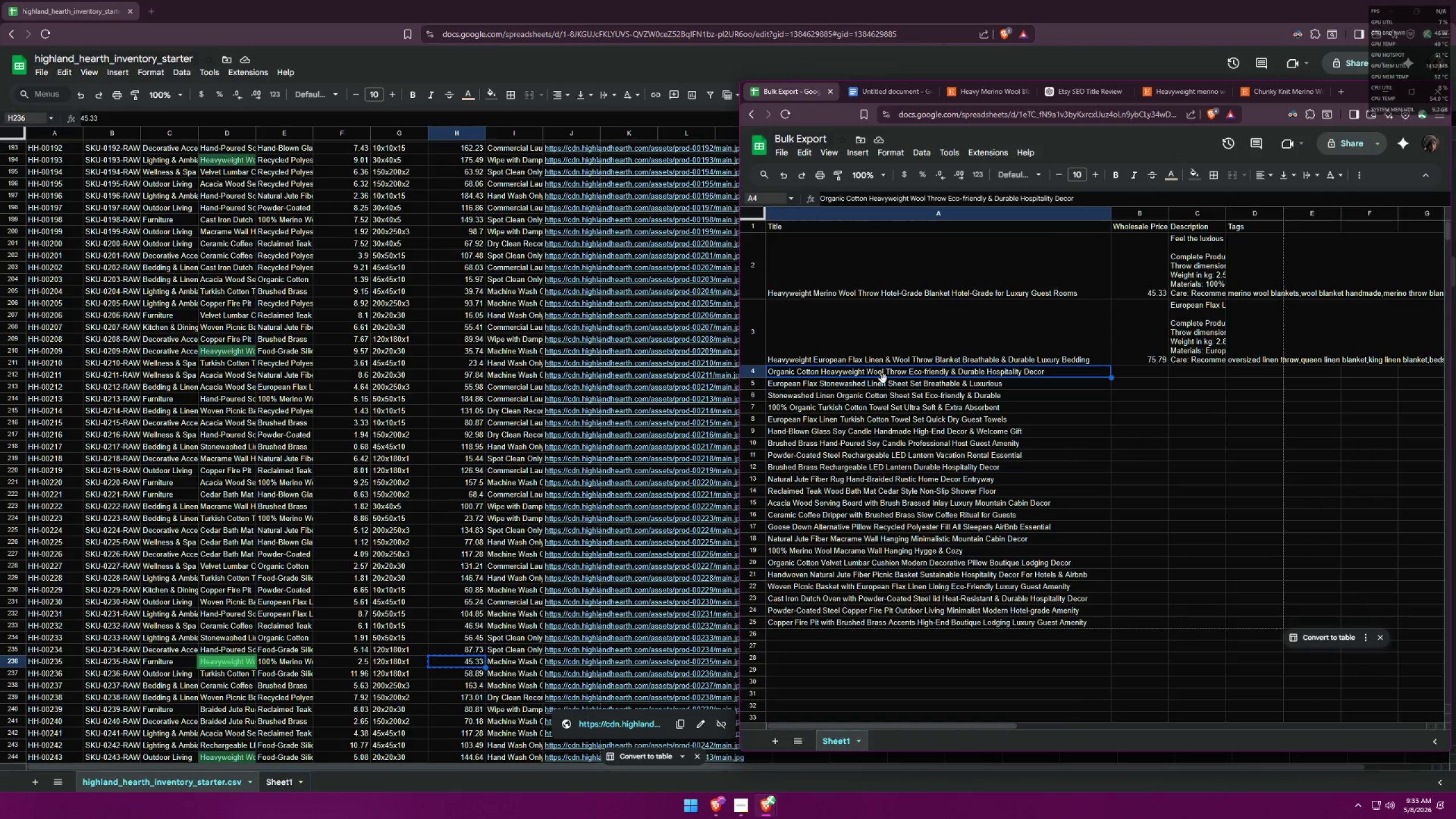 
left_click([972, 92])
 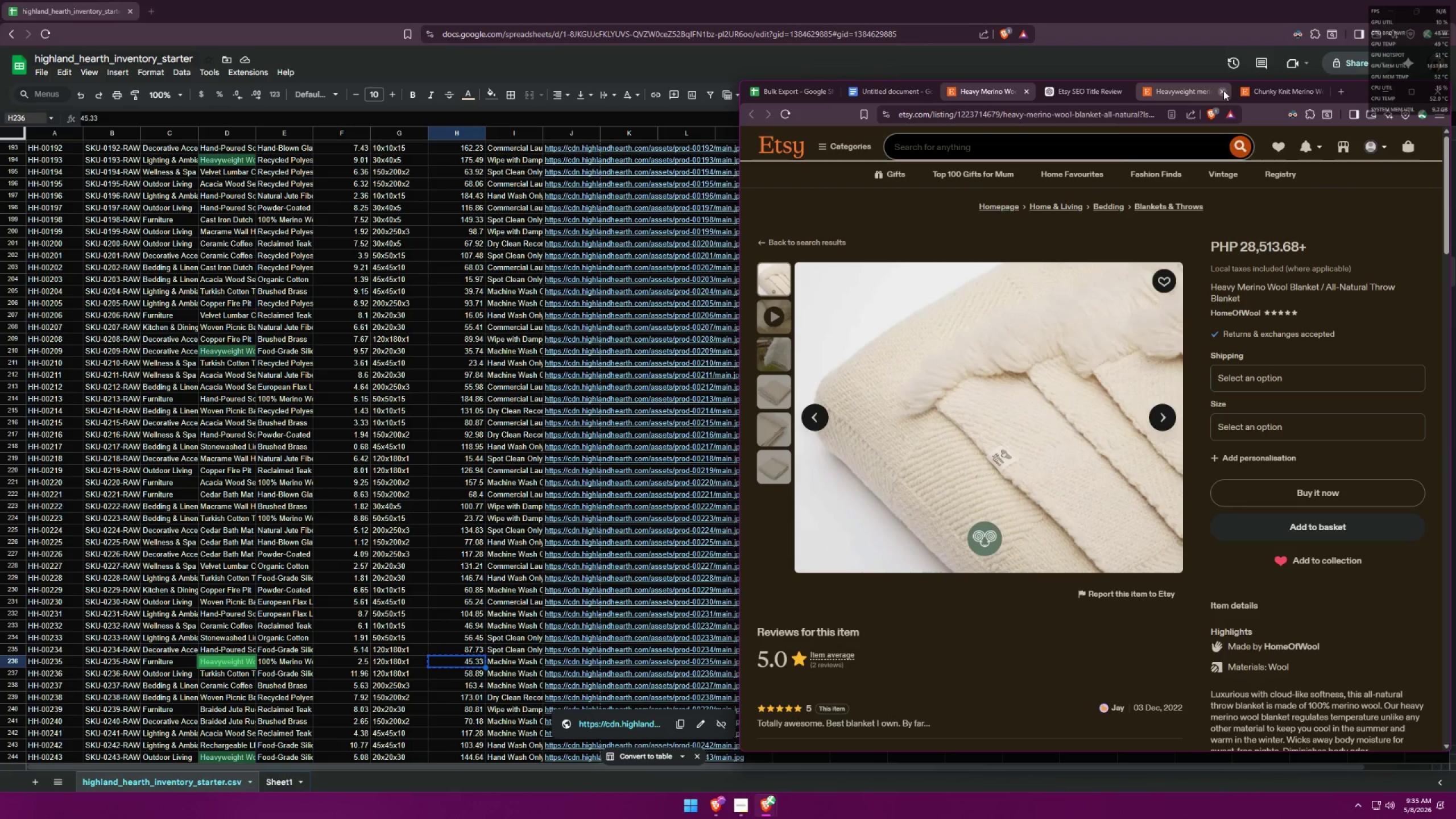 
double_click([1223, 90])
 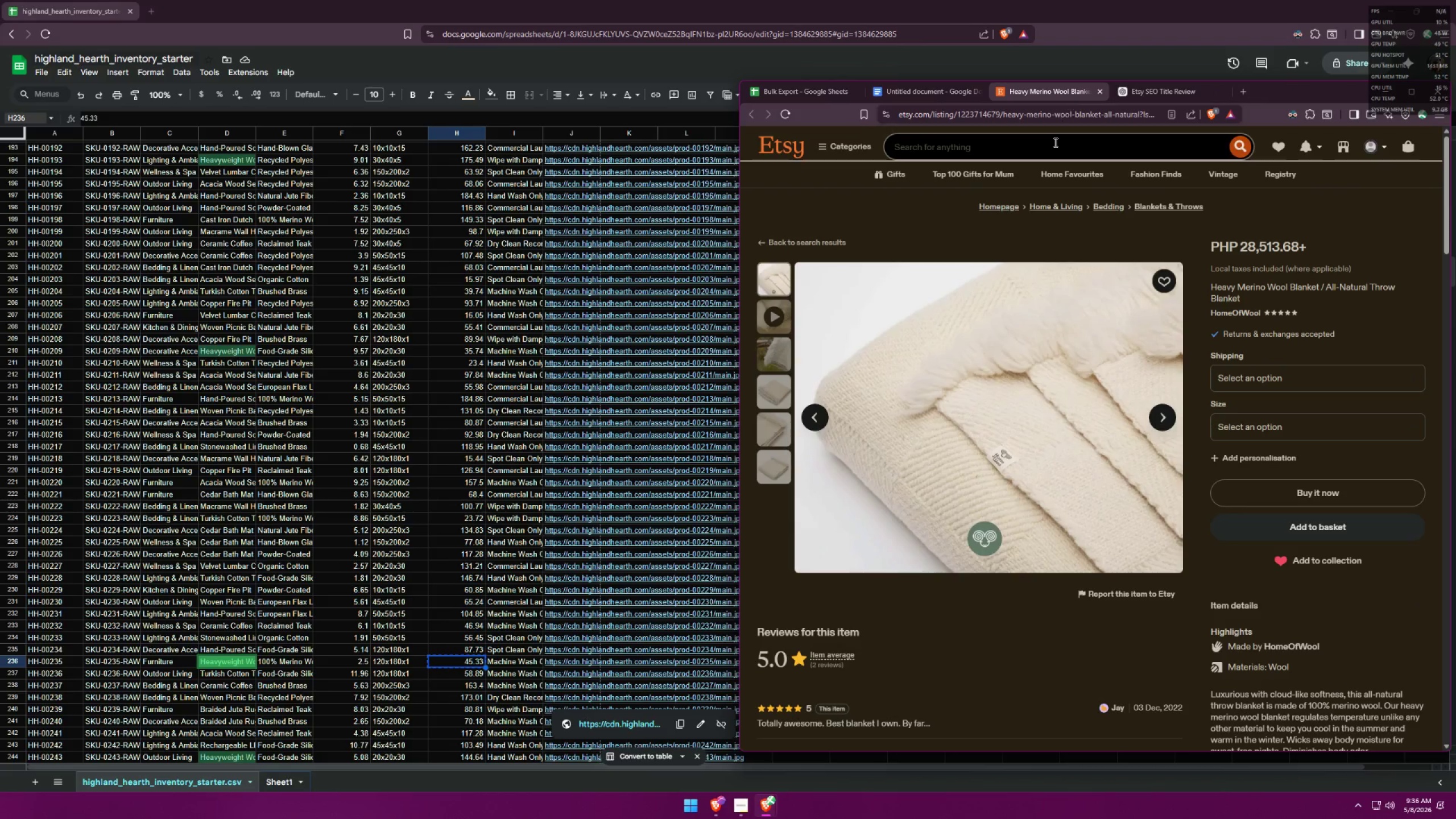 
left_click([1046, 160])
 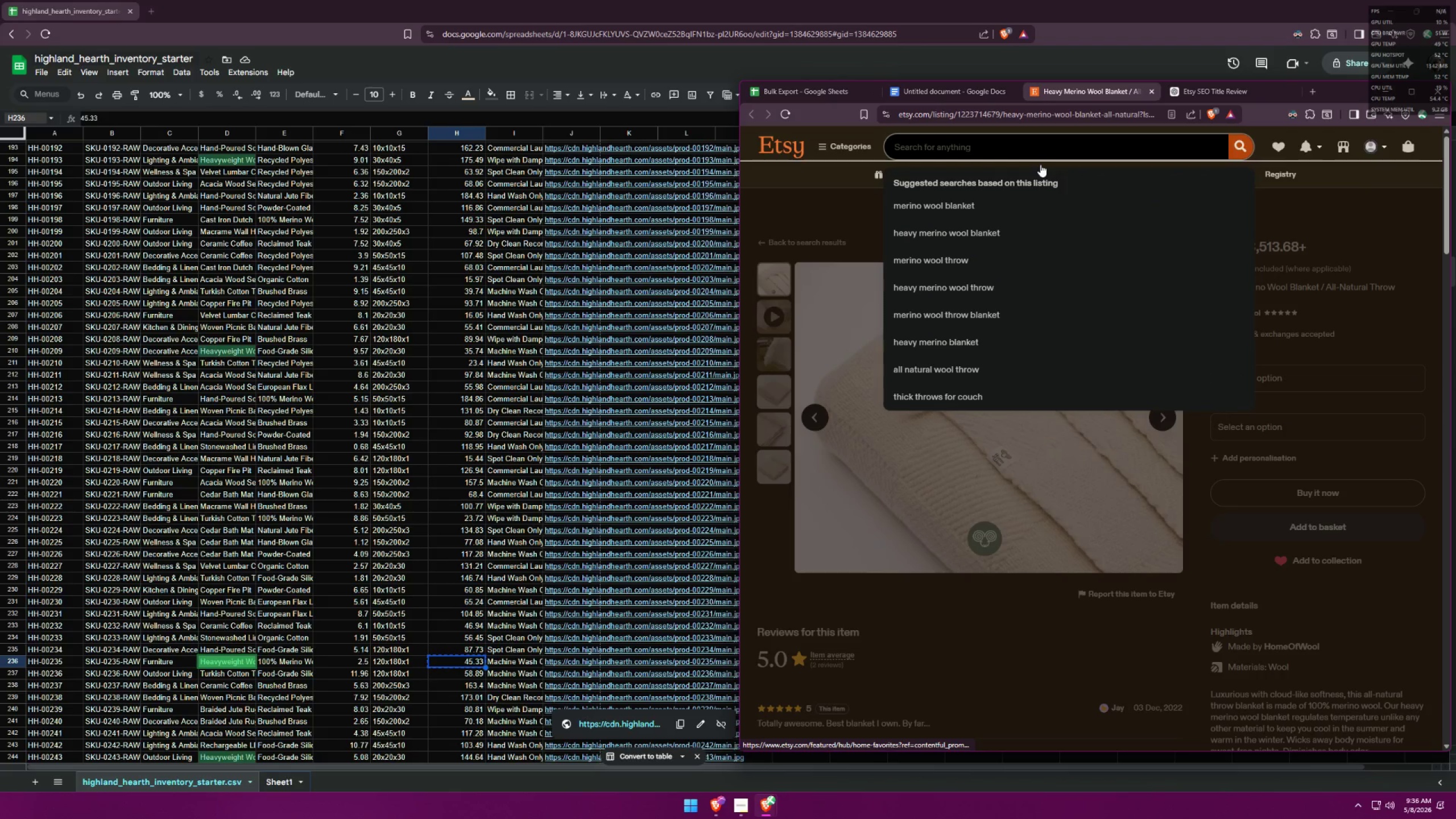 
type(organic cotton)
 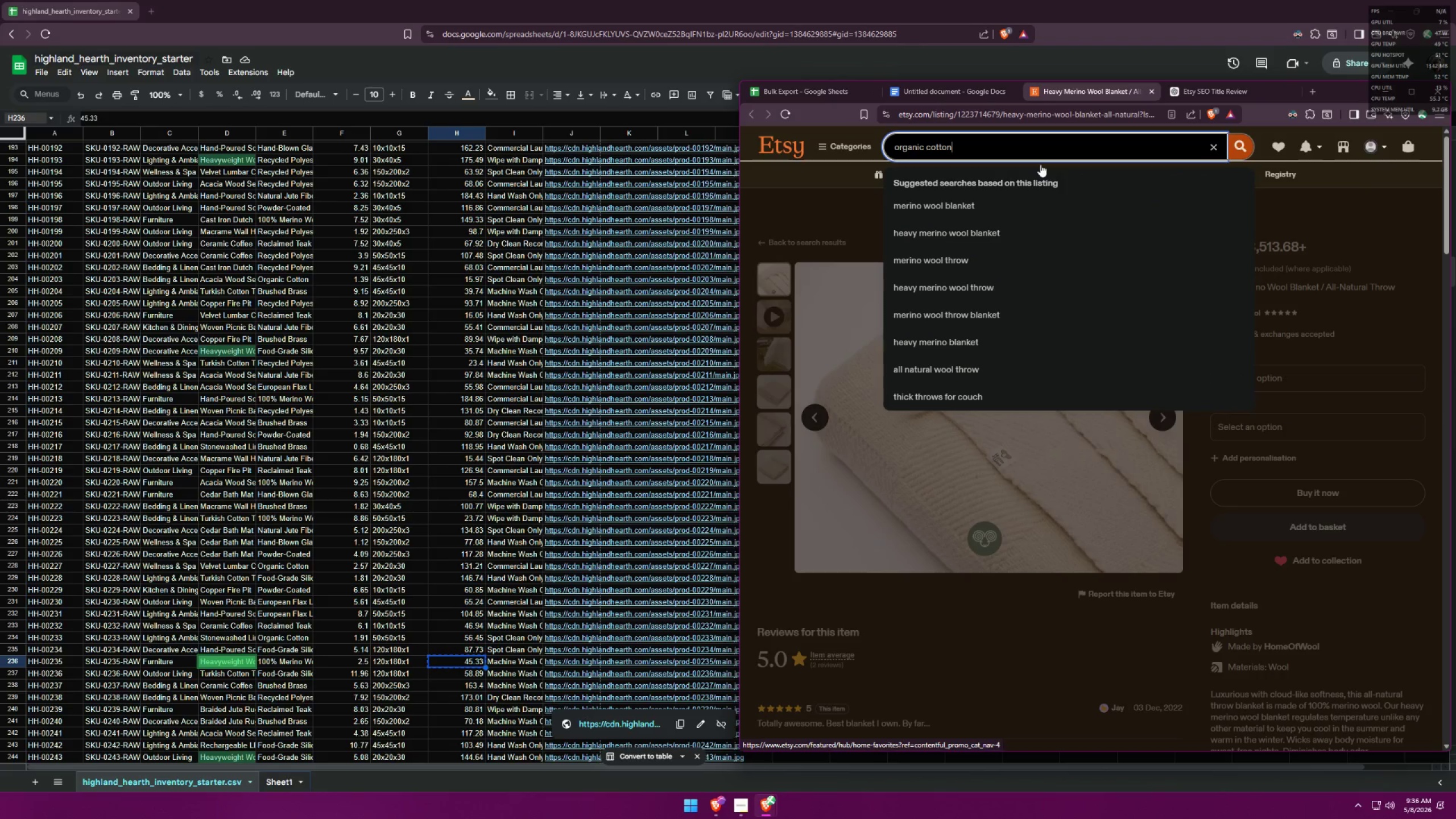 
key(Enter)
 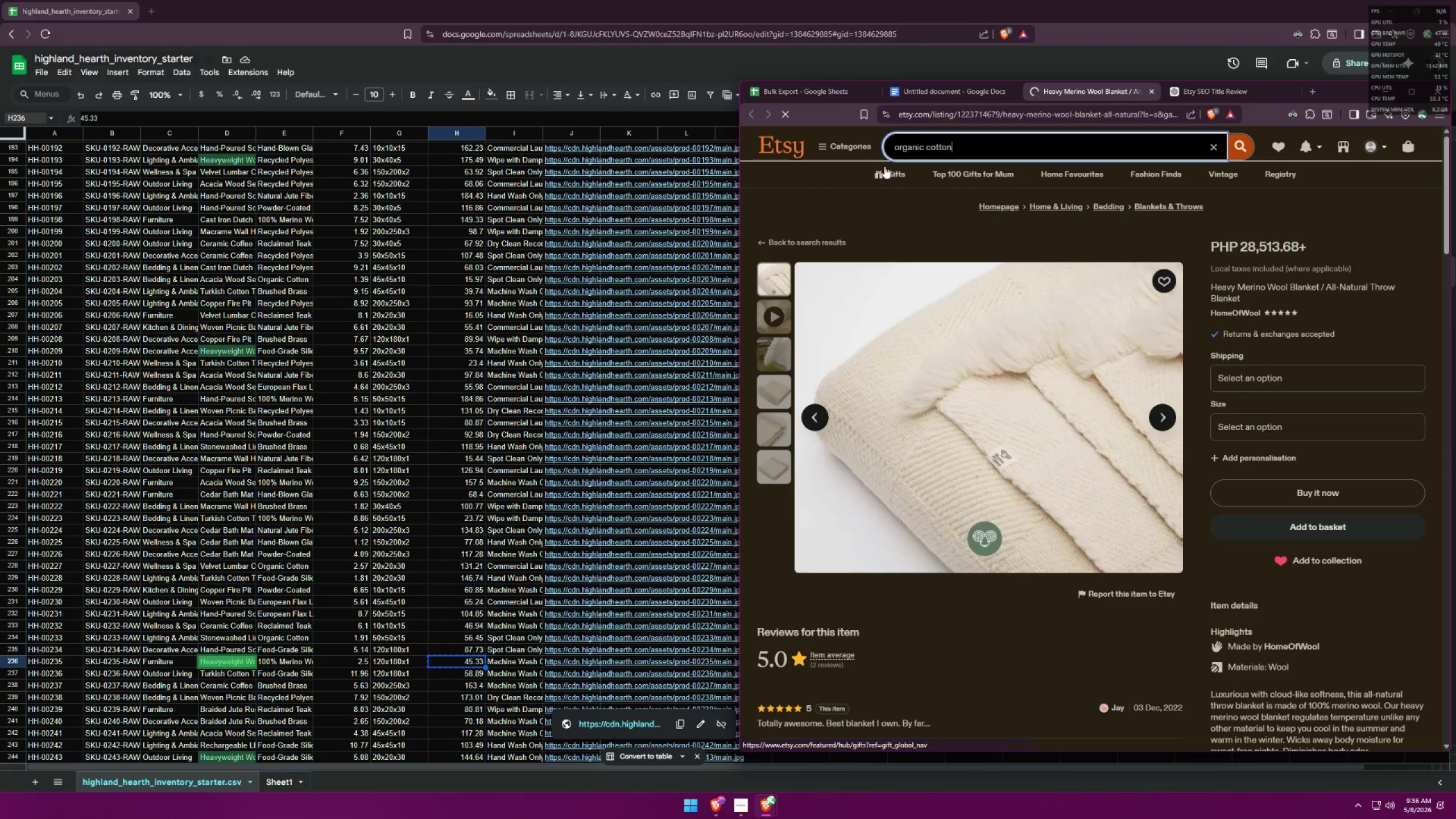 
left_click([797, 97])
 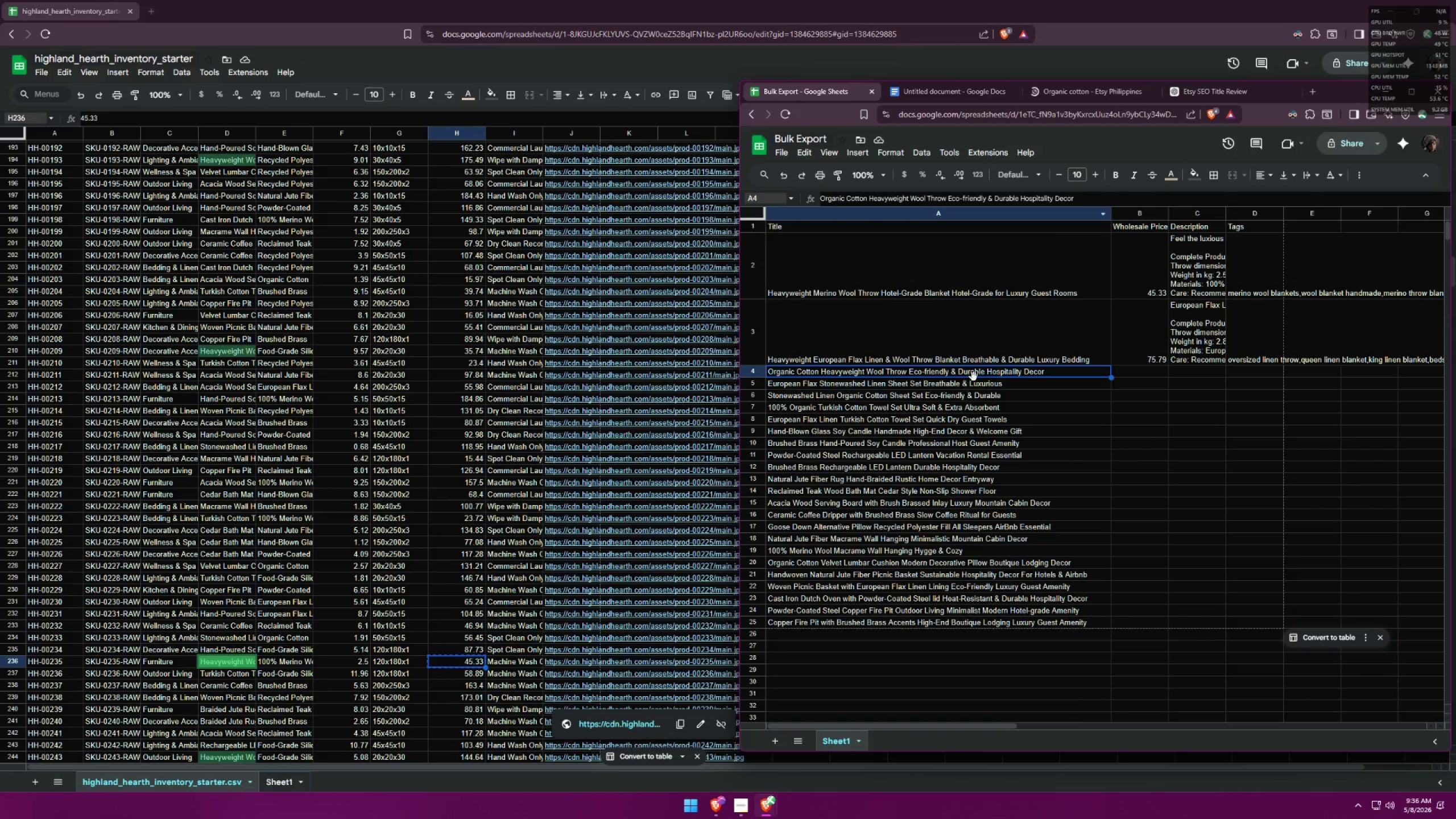 
left_click([981, 397])
 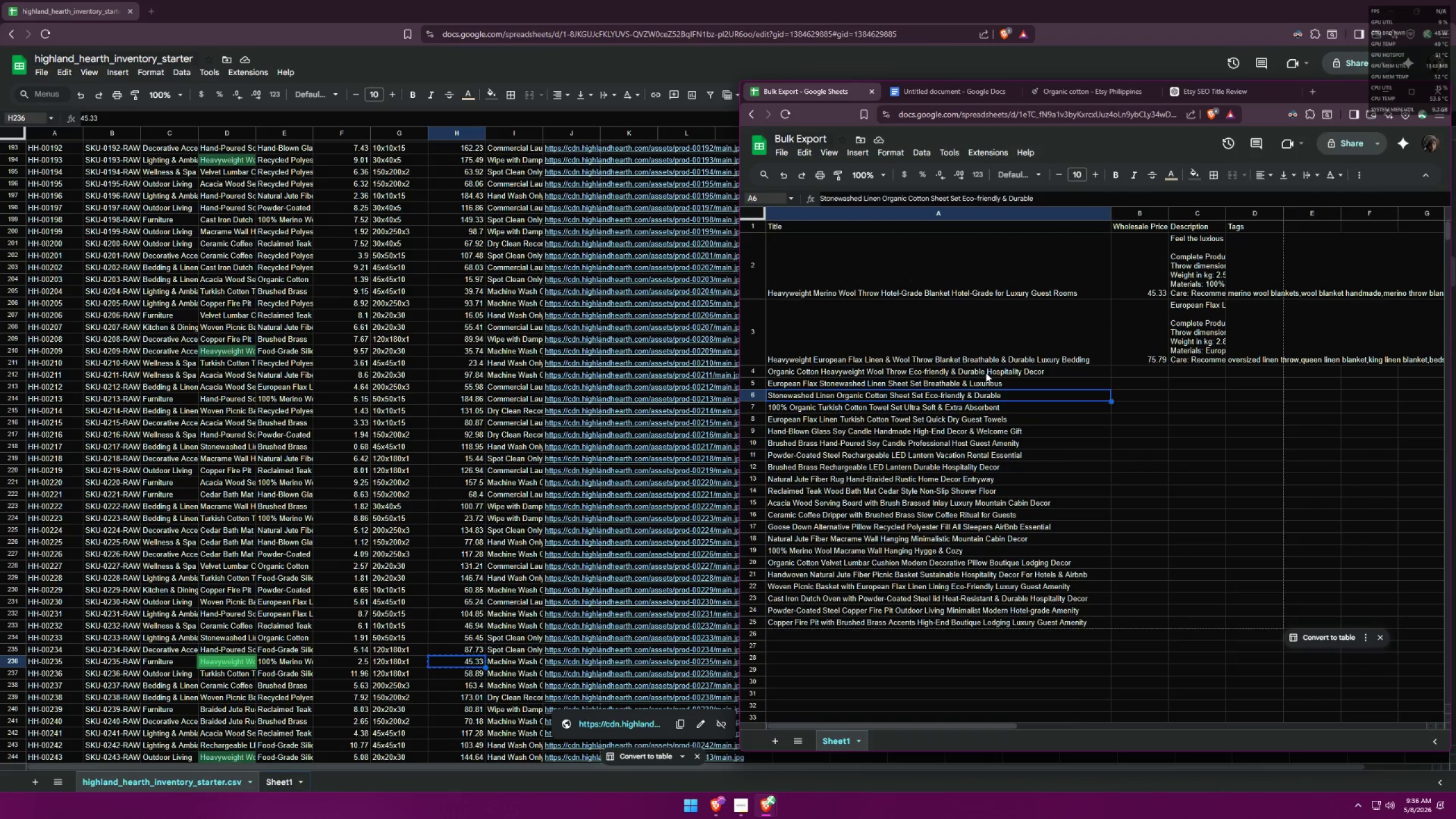 
key(Control+ControlLeft)
 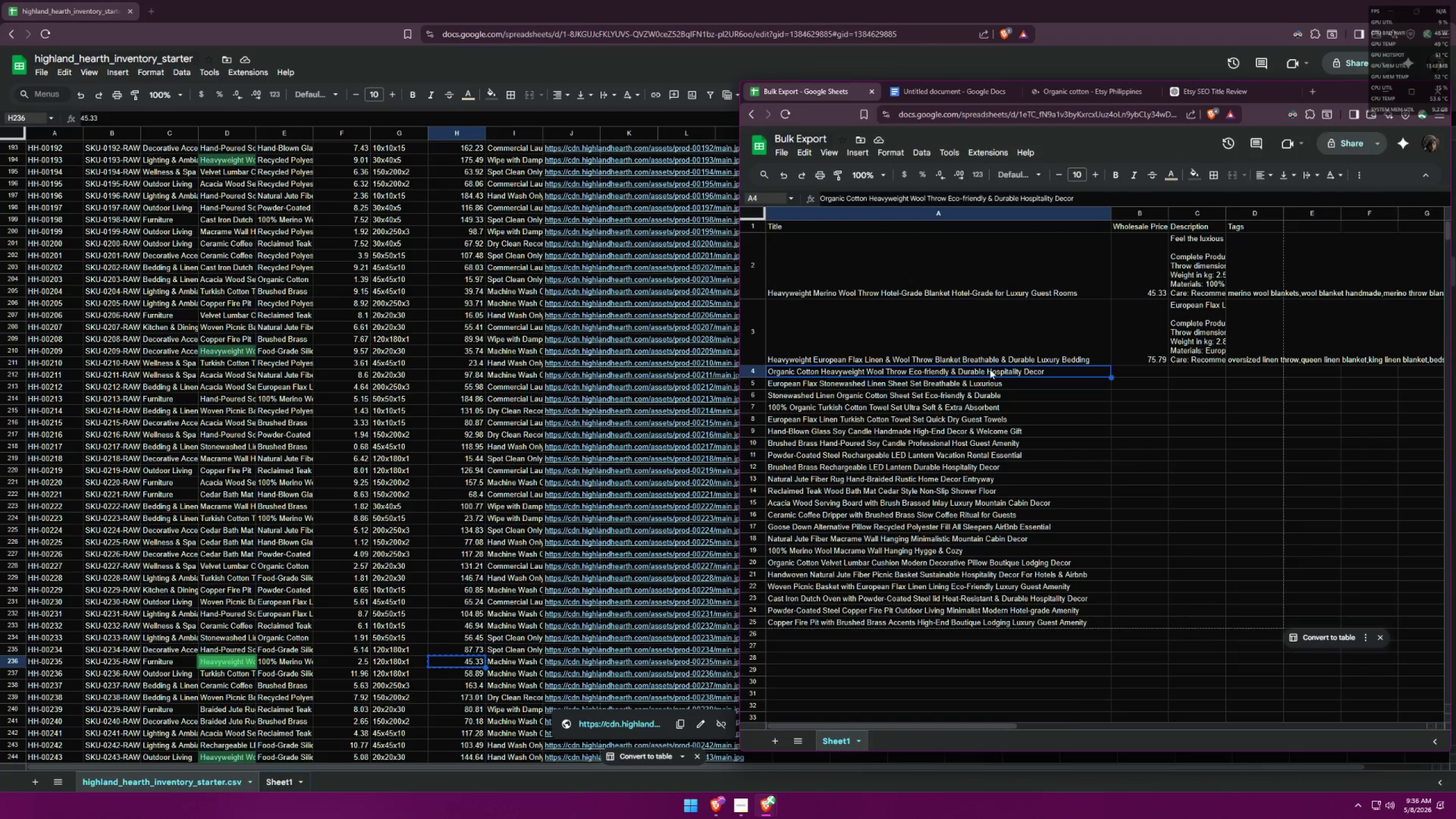 
key(Control+C)
 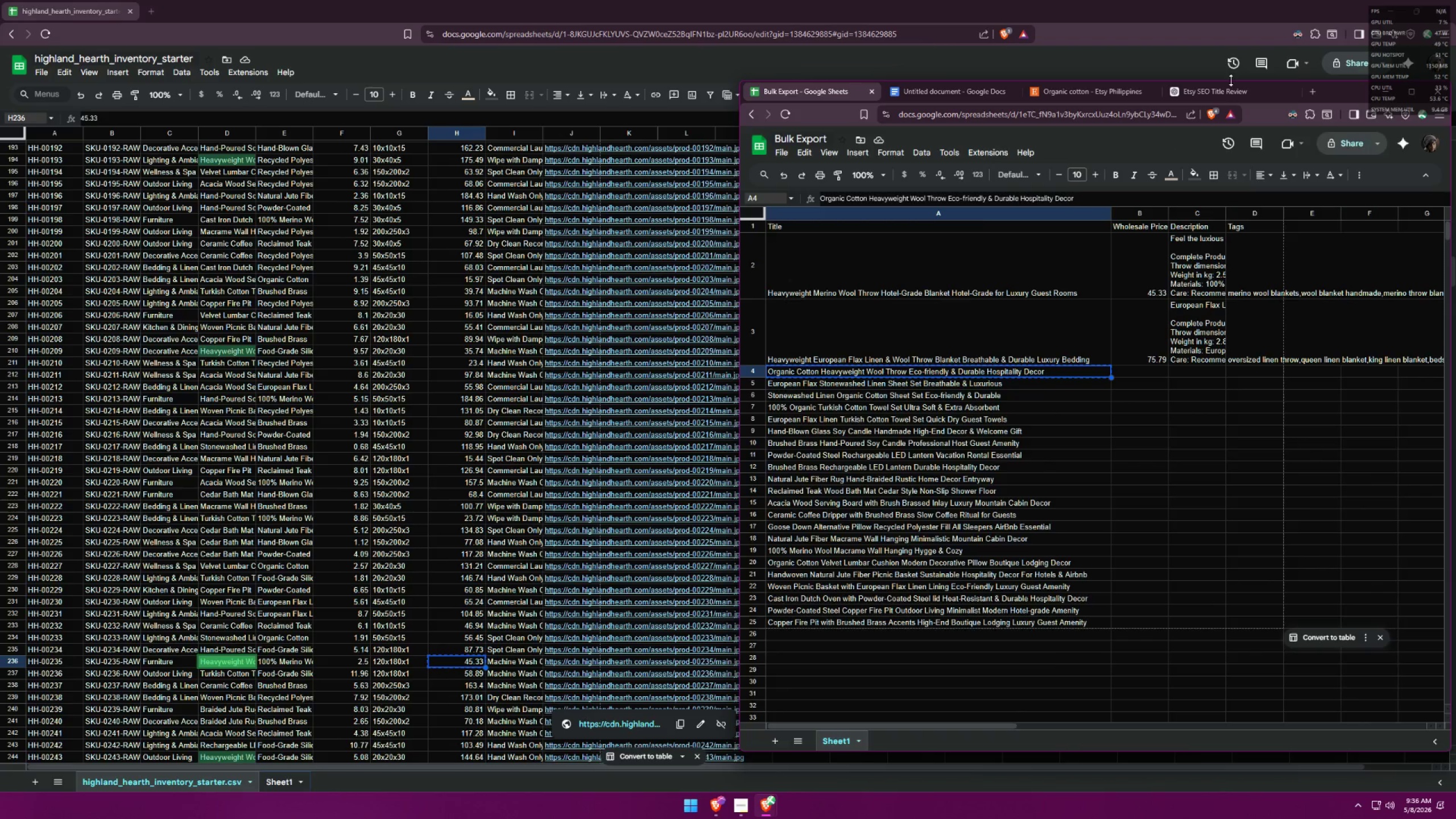 
left_click([1221, 92])
 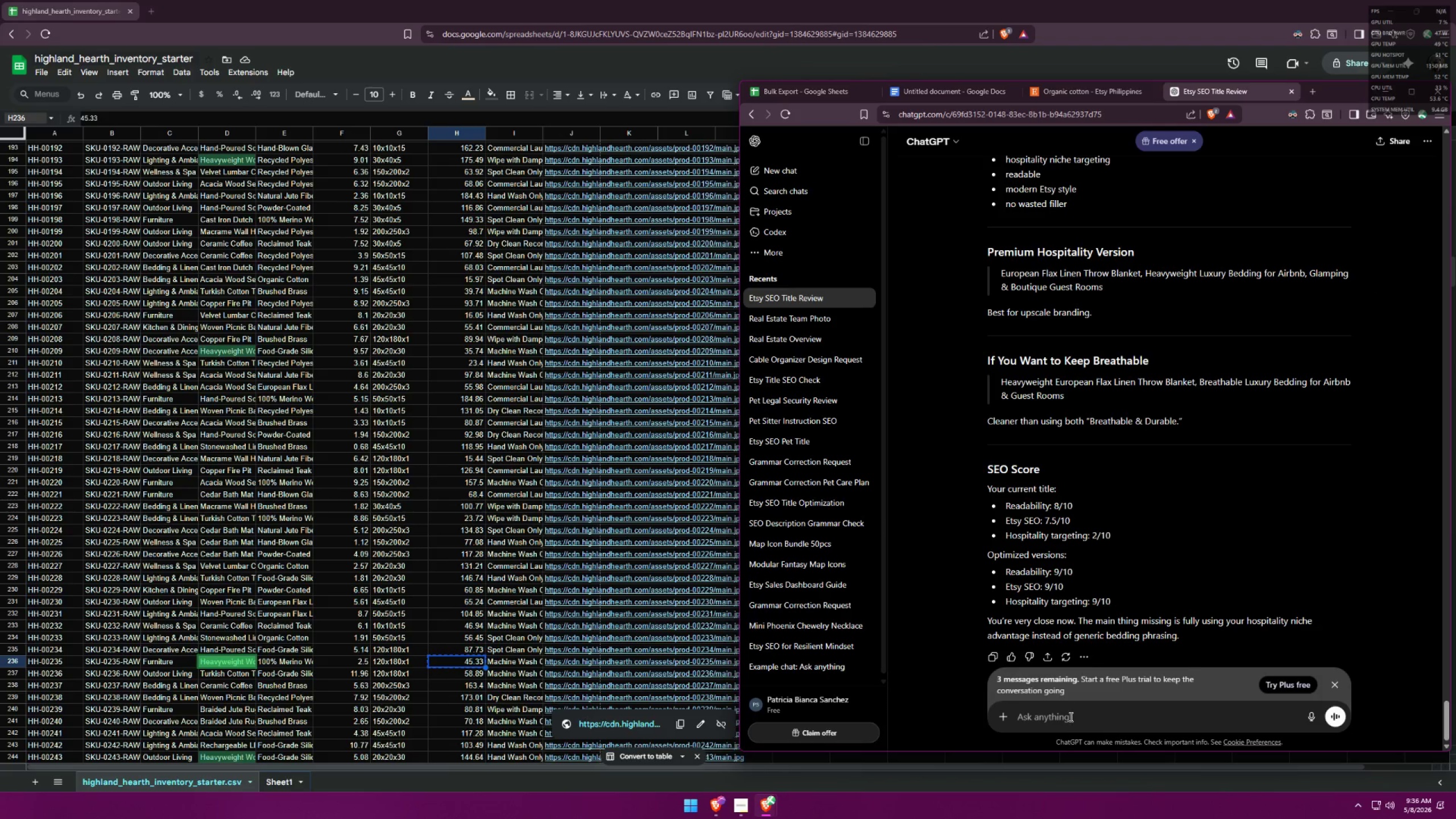 
key(Control+ControlLeft)
 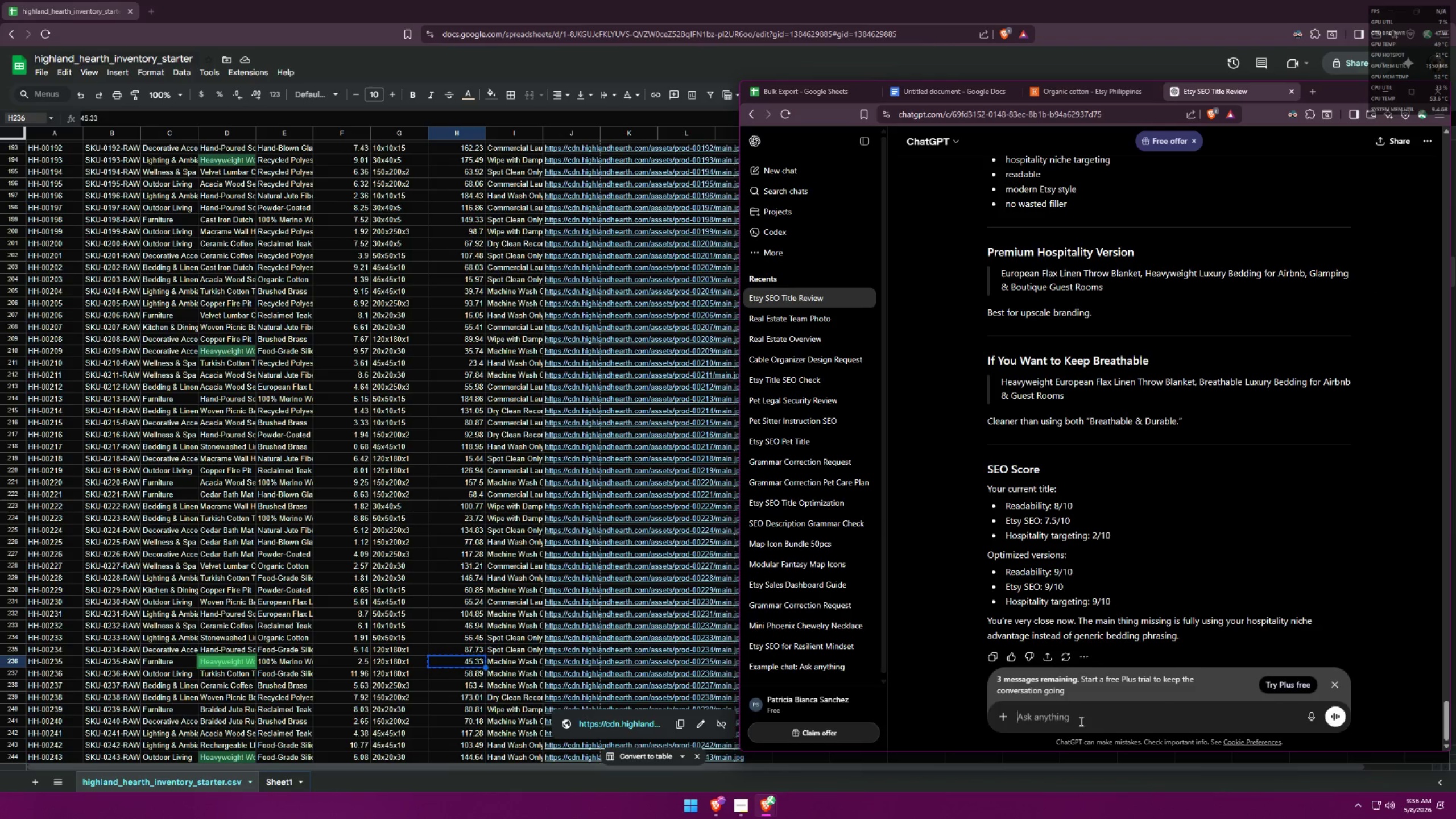 
key(Control+V)
 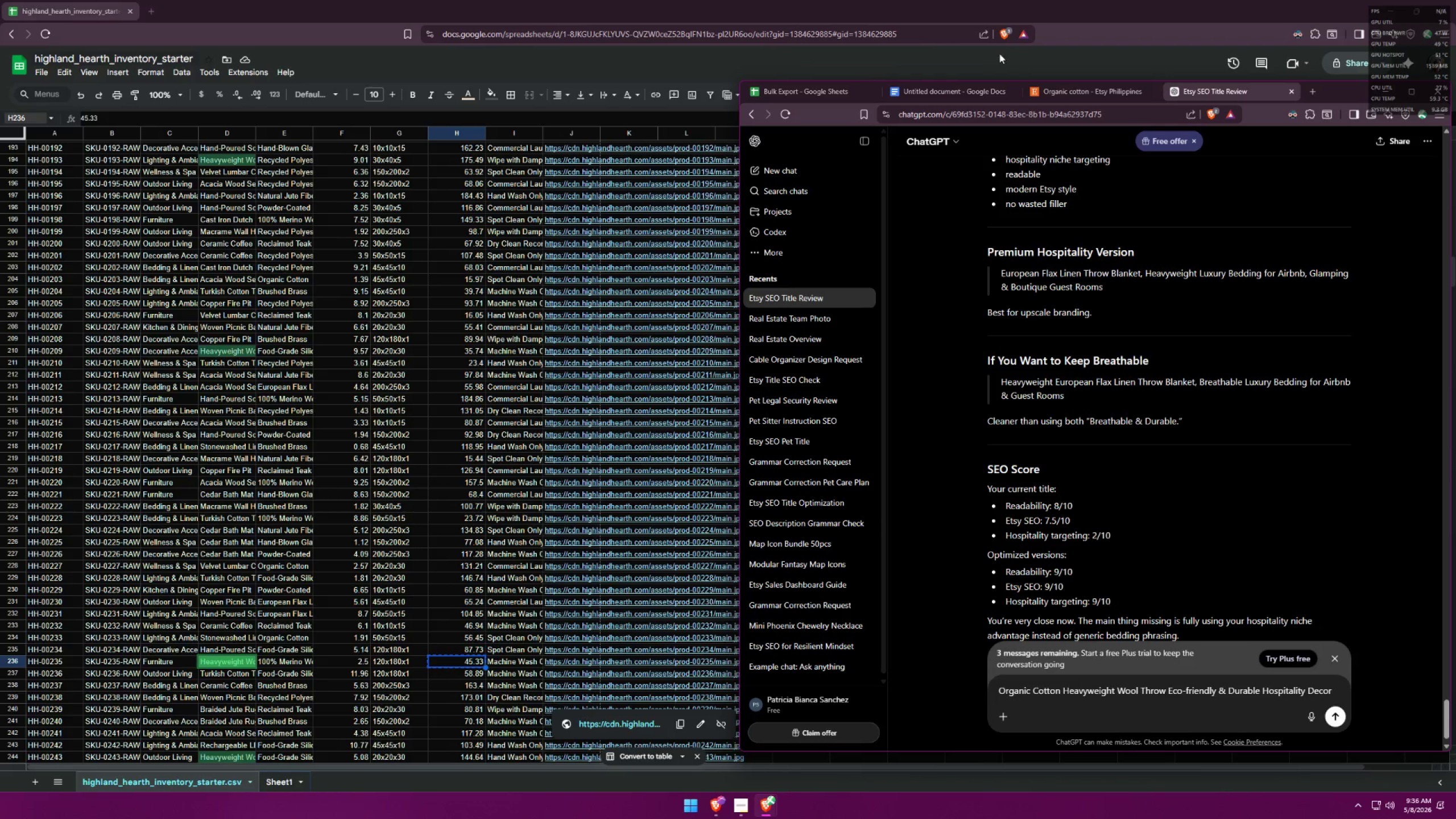 
left_click_drag(start_coordinate=[983, 88], to_coordinate=[241, 1])
 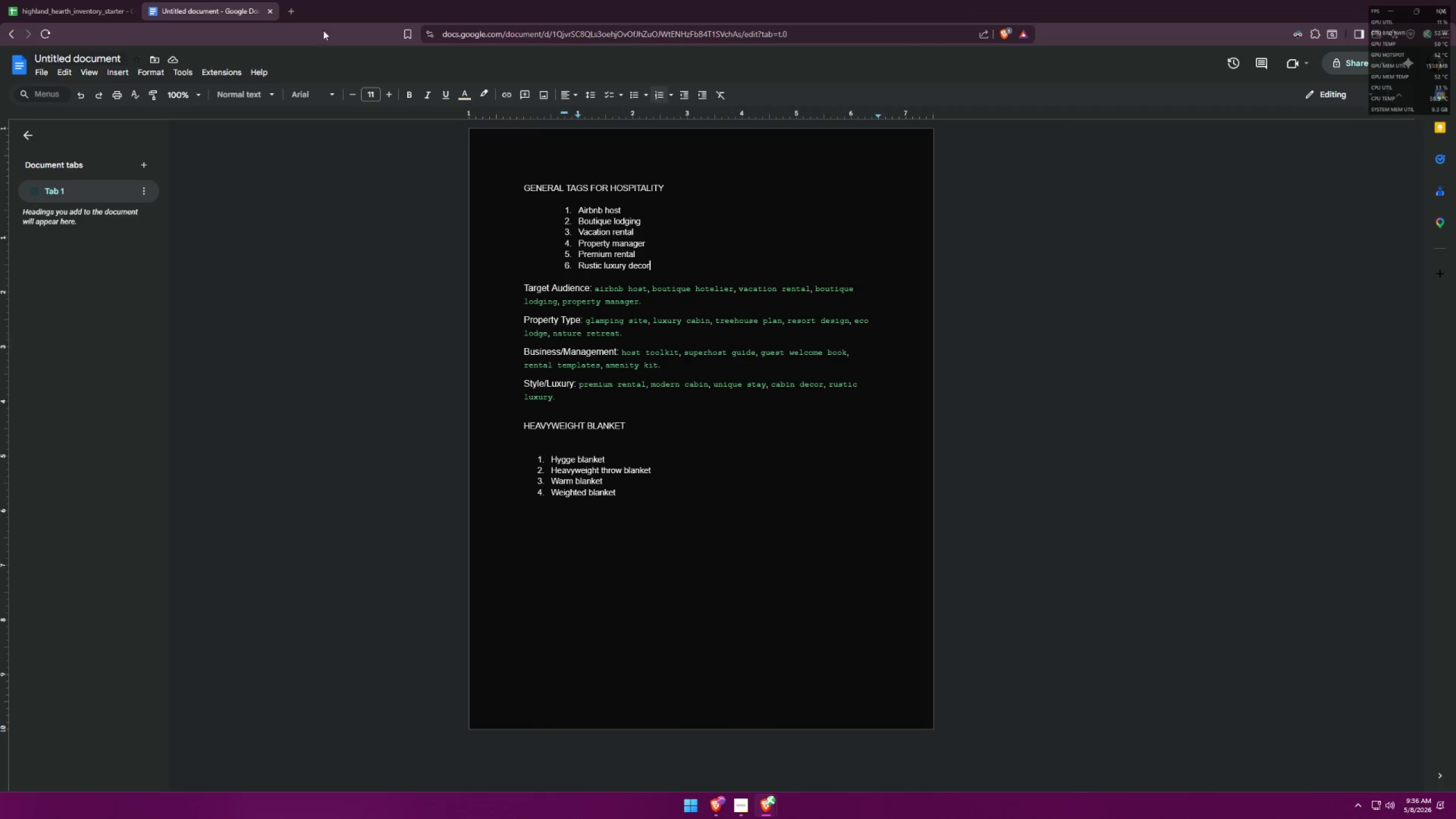 
key(Alt+AltLeft)
 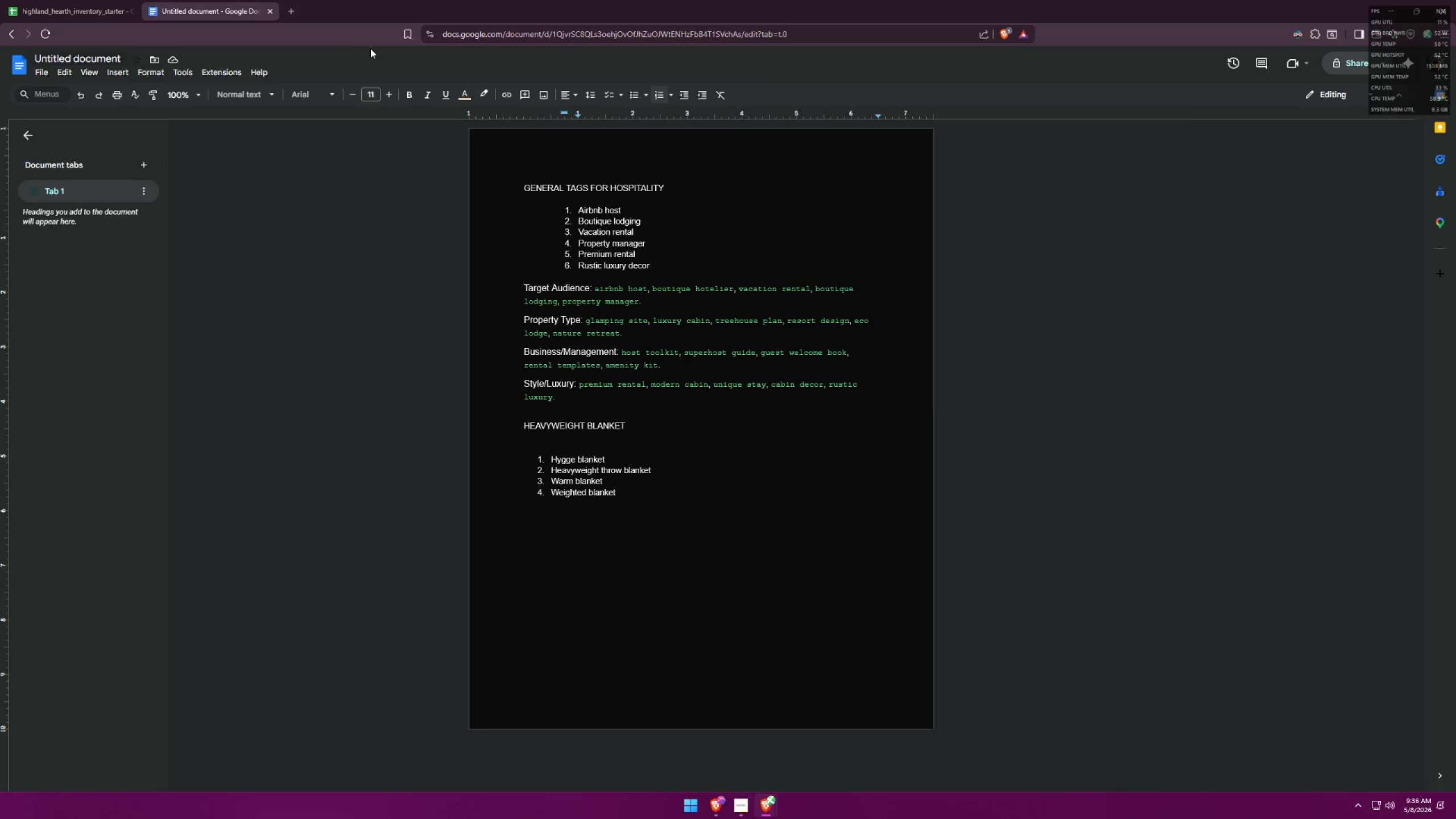 
key(Alt+Tab)
 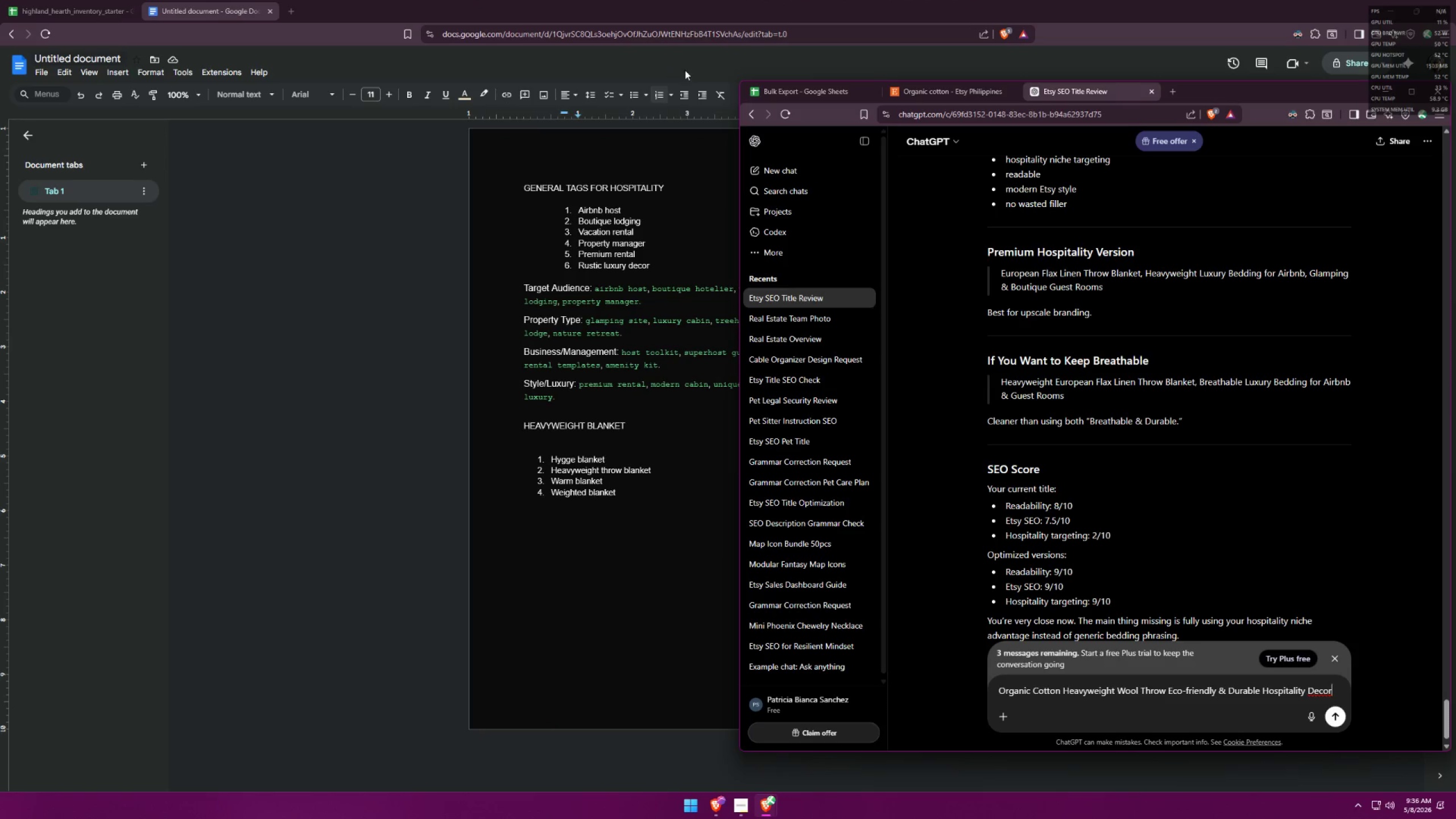 
left_click_drag(start_coordinate=[1249, 93], to_coordinate=[1258, 86])
 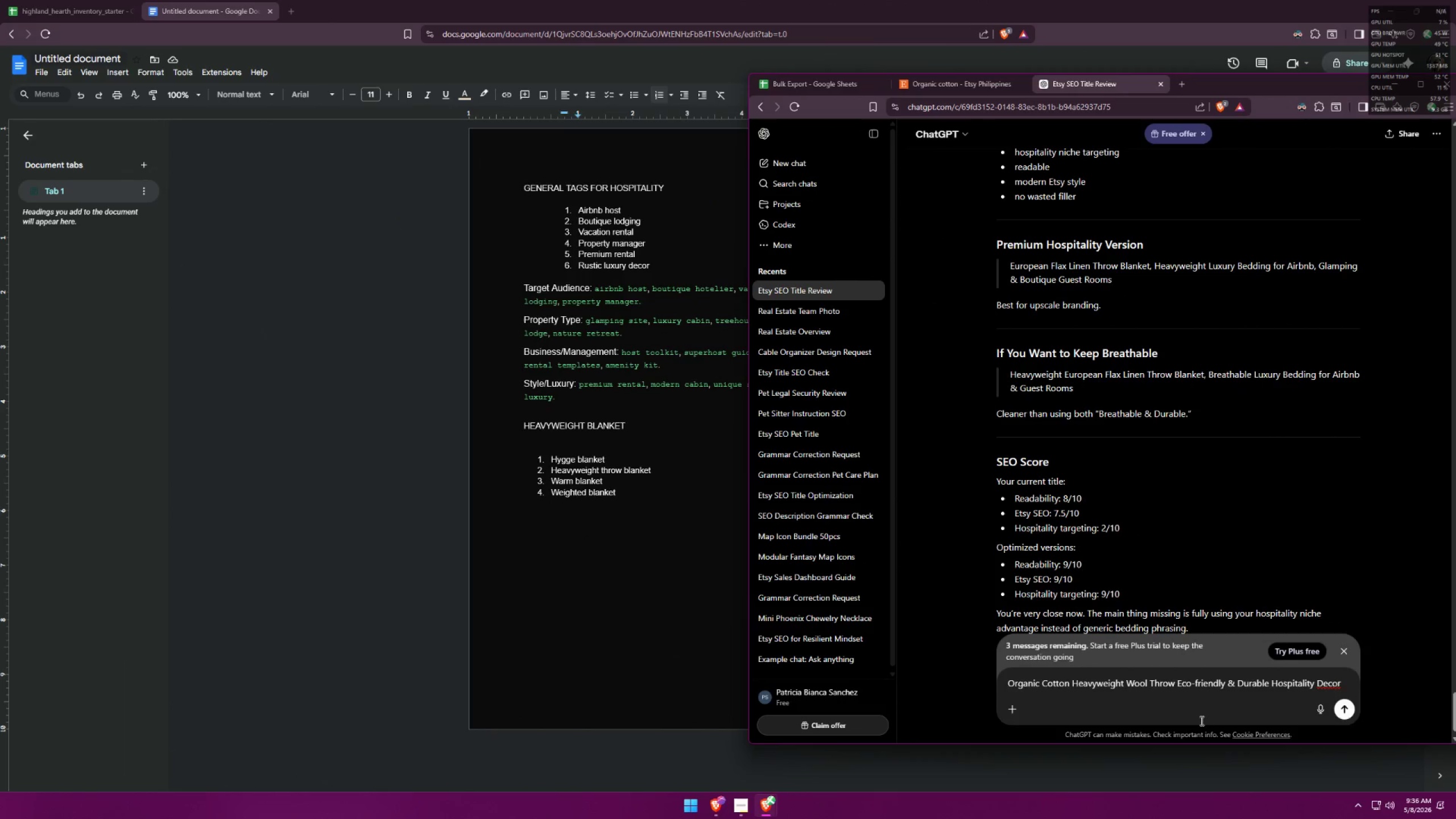 
left_click([1177, 684])
 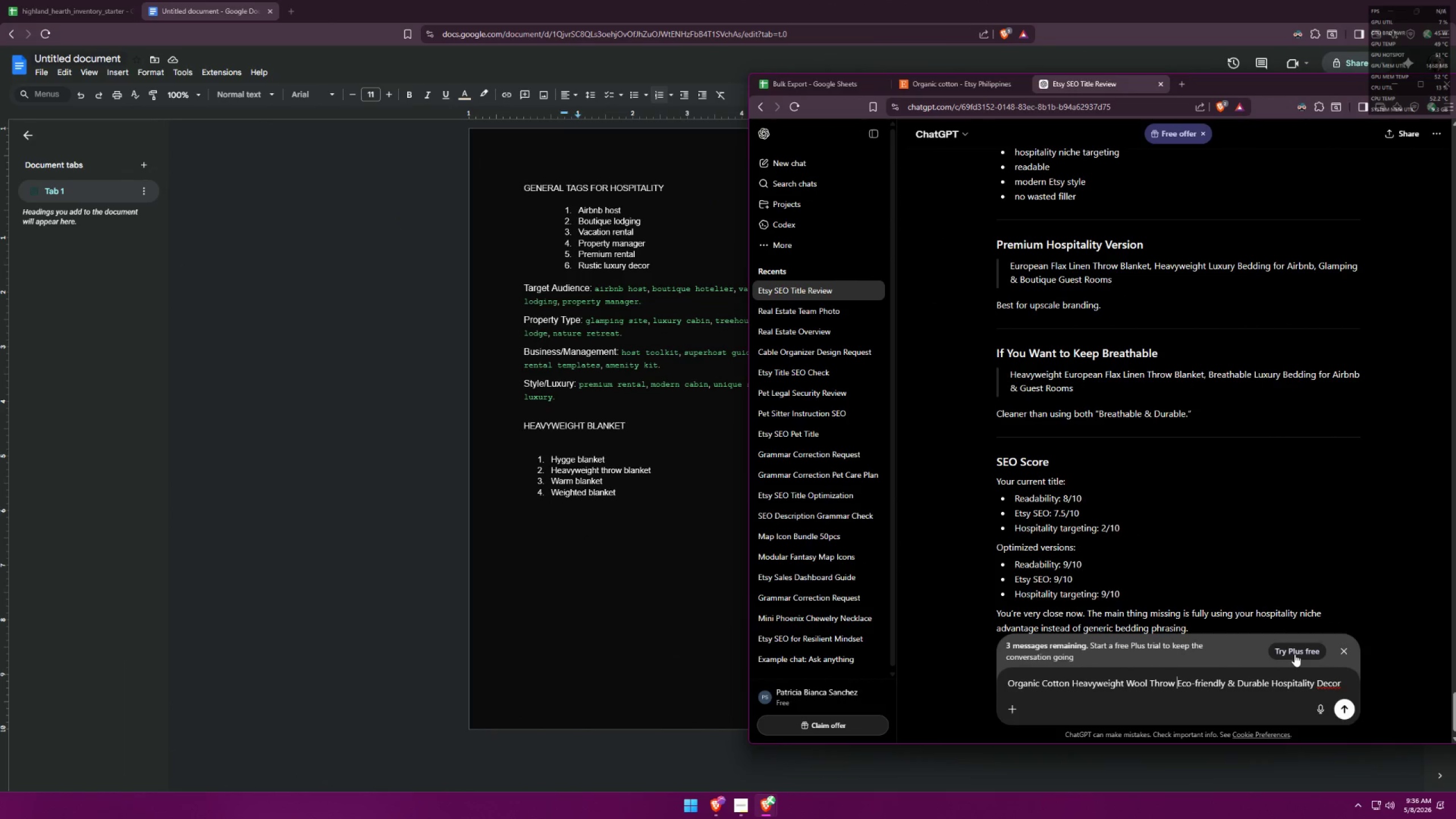 
type(Blamlet)
key(Backspace)
key(Backspace)
key(Backspace)
key(Backspace)
type(nket )
 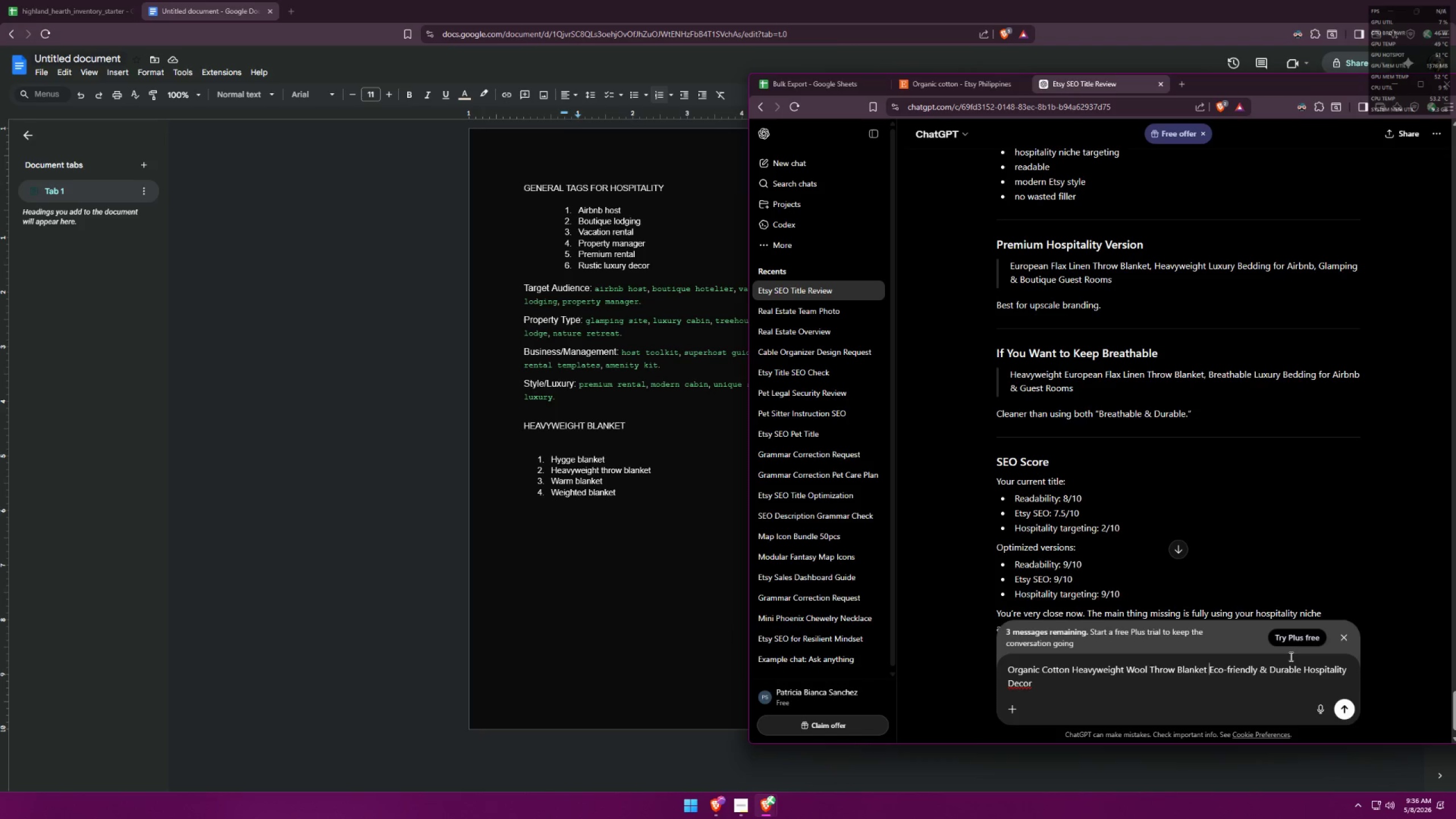 
left_click([1219, 686])
 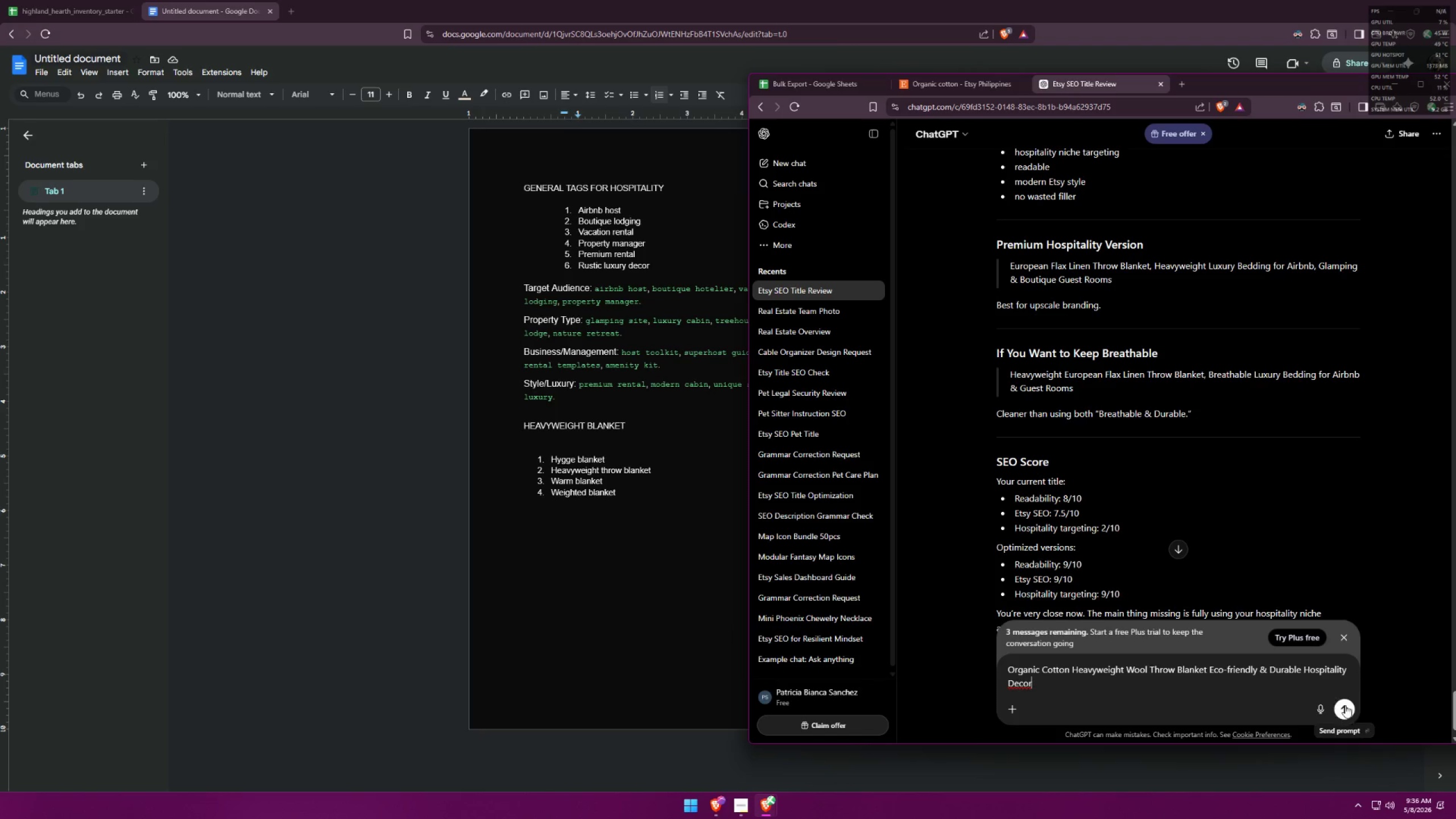 
left_click([1352, 709])
 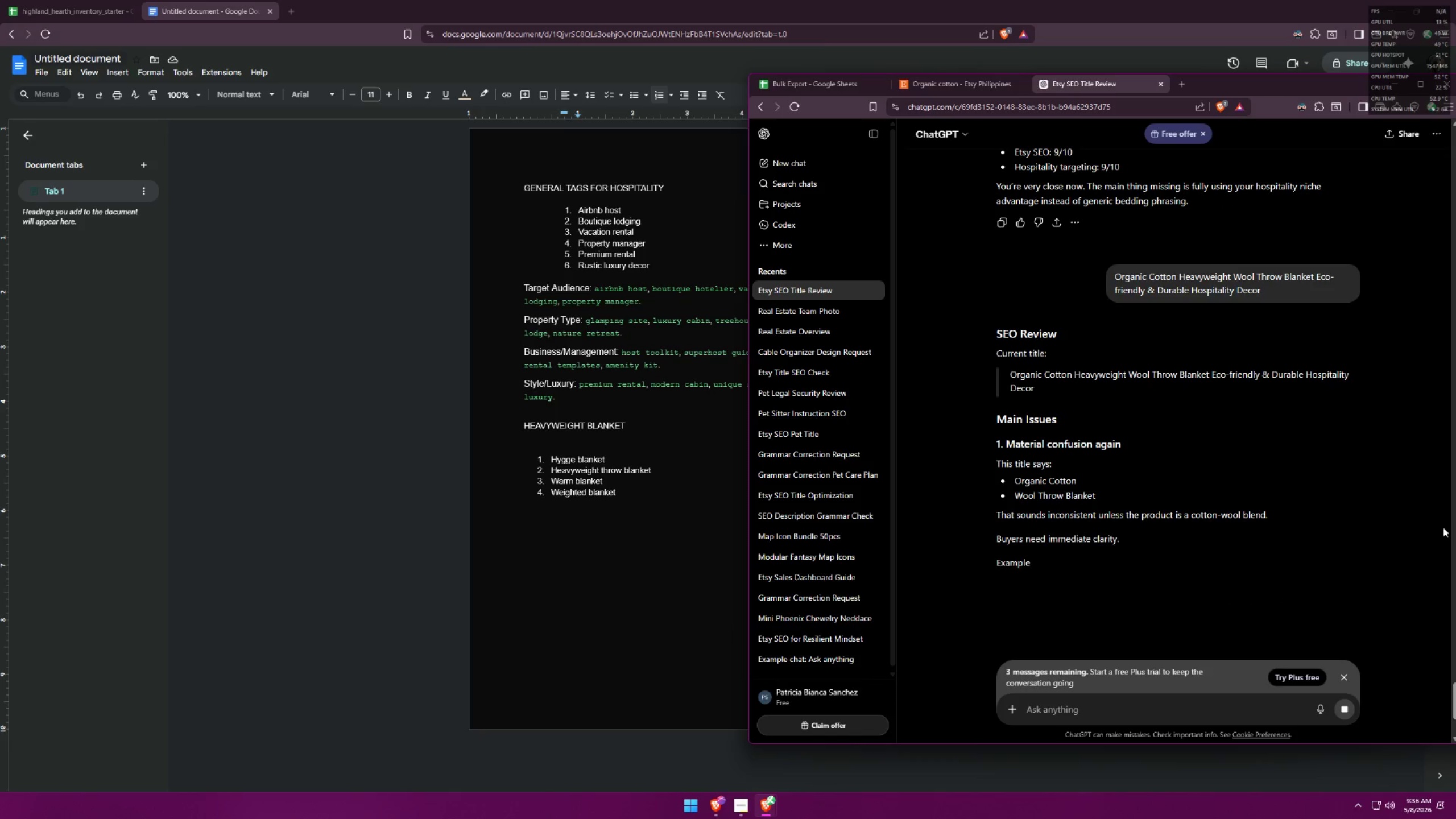 
scroll: coordinate [1274, 433], scroll_direction: down, amount: 3.0
 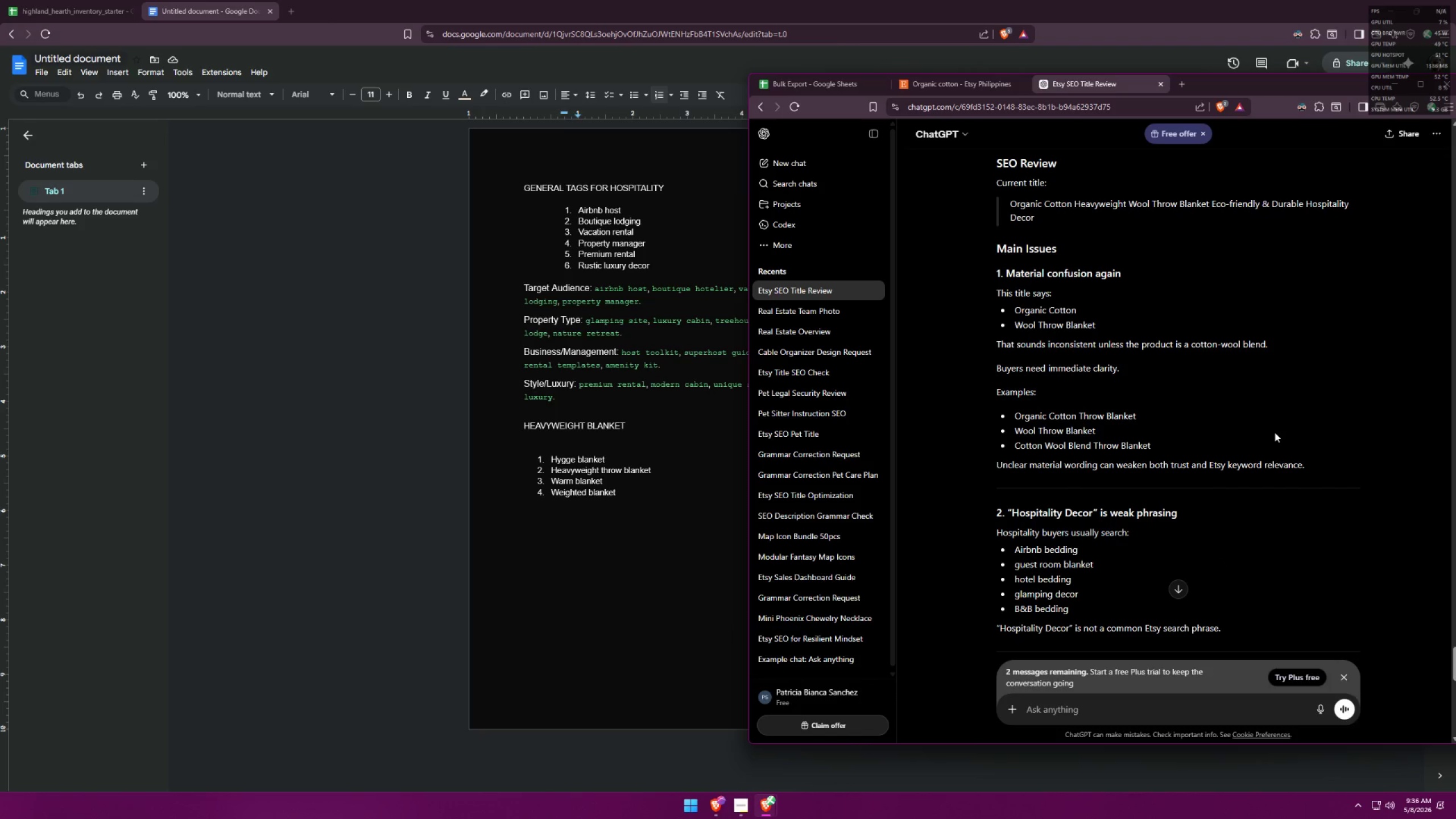 
wait(12.84)
 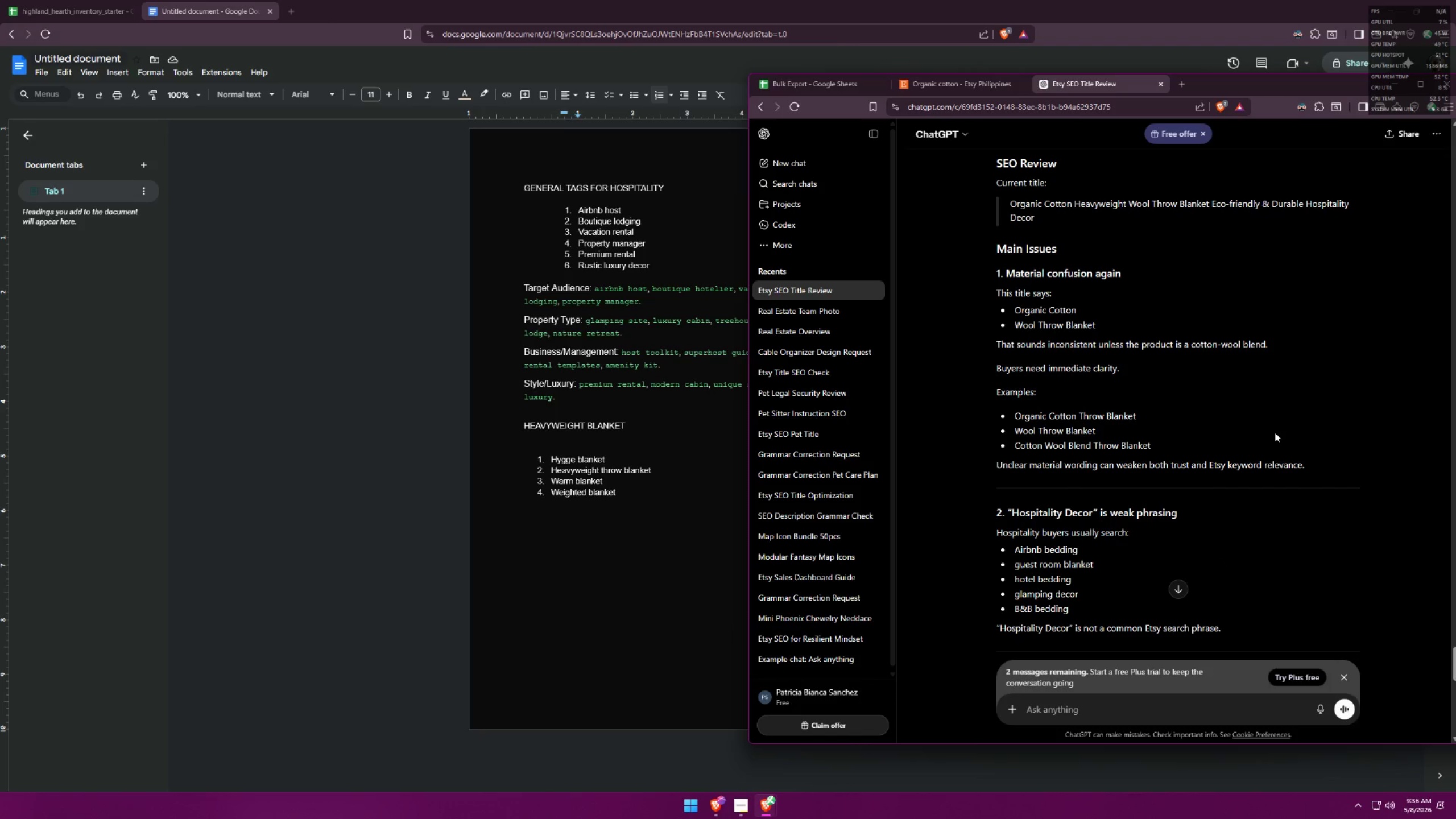 
scroll: coordinate [1097, 340], scroll_direction: up, amount: 2.0
 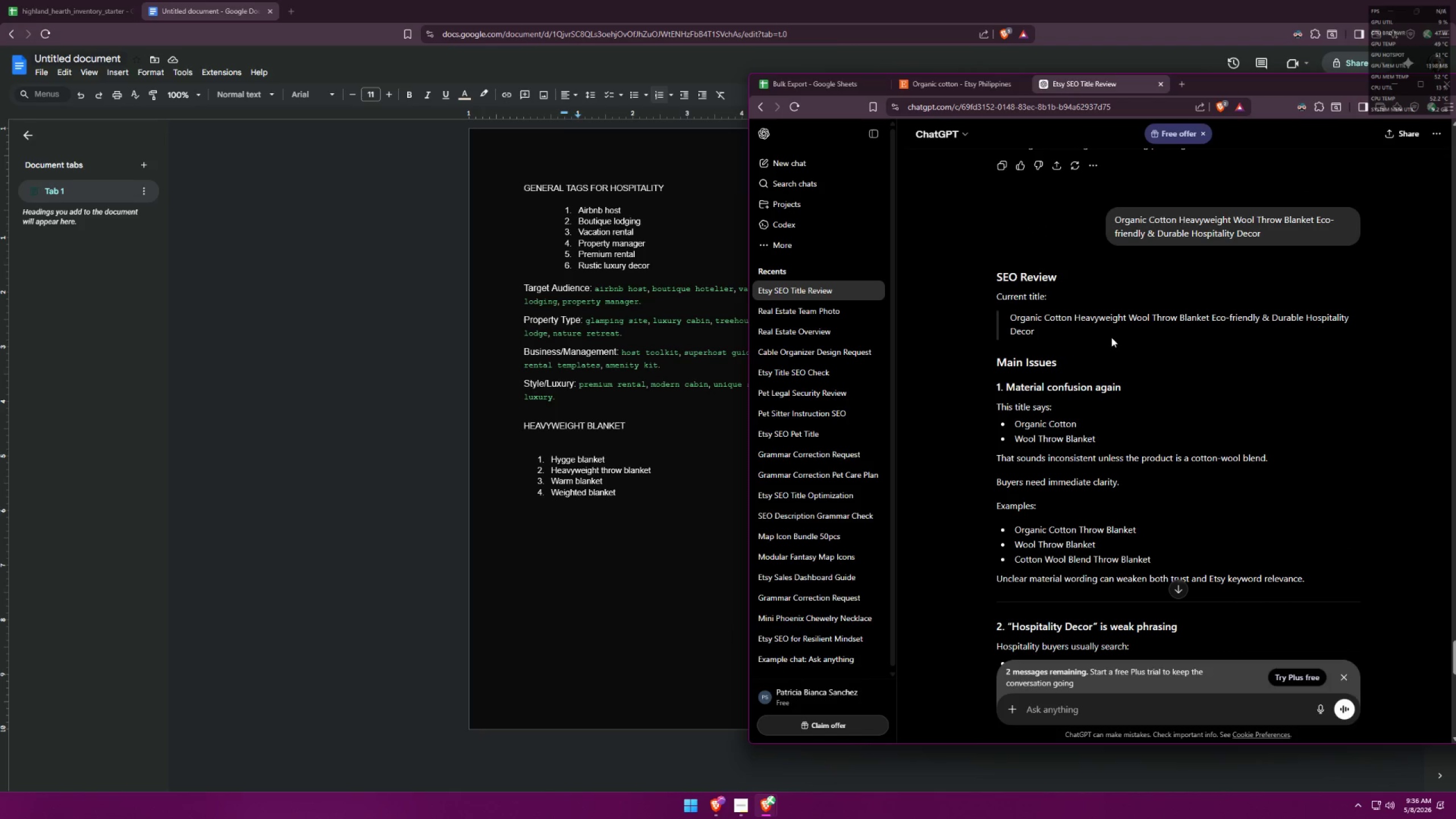 
scroll: coordinate [1095, 336], scroll_direction: down, amount: 6.0
 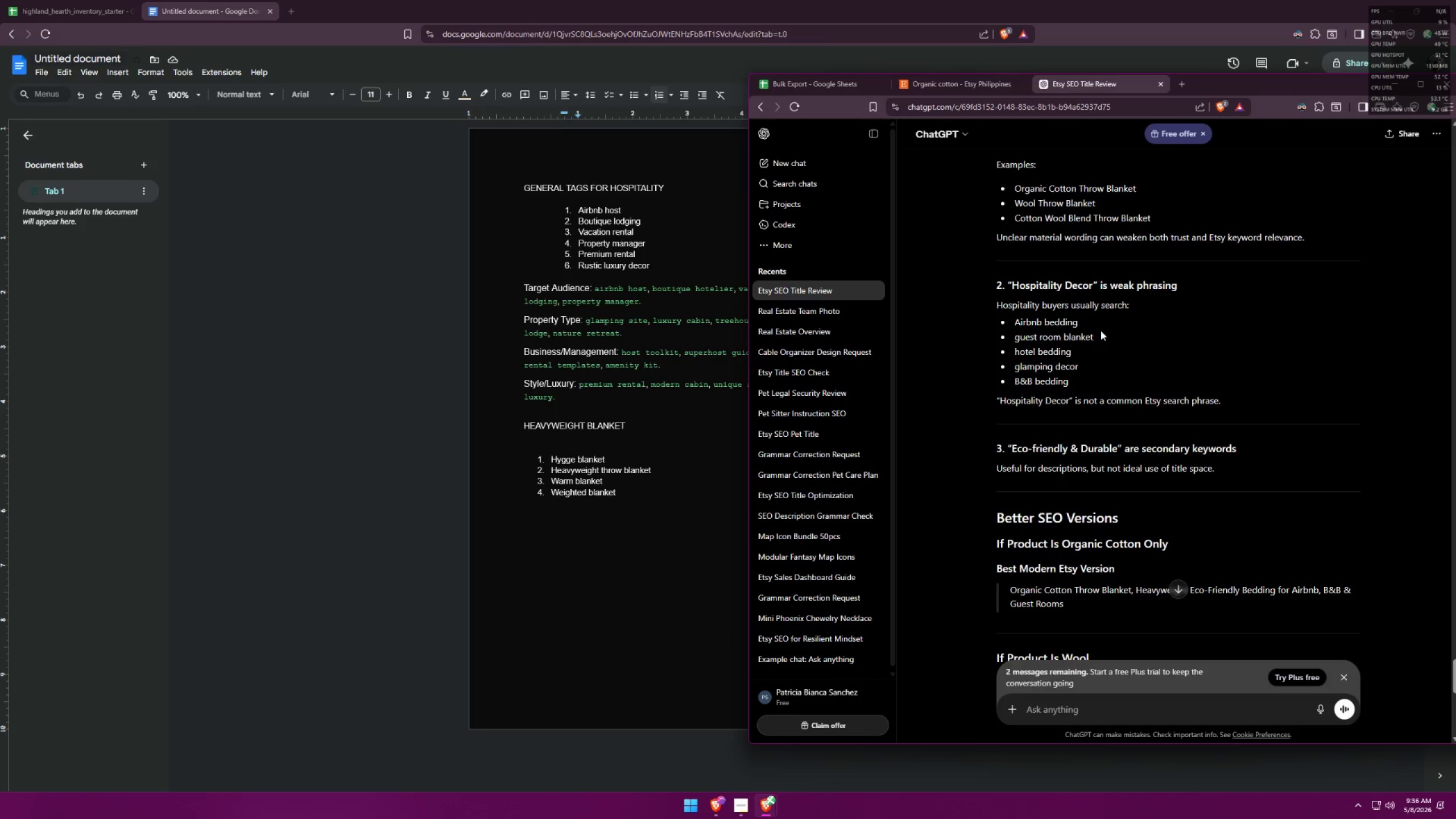 
scroll: coordinate [1177, 367], scroll_direction: up, amount: 7.0
 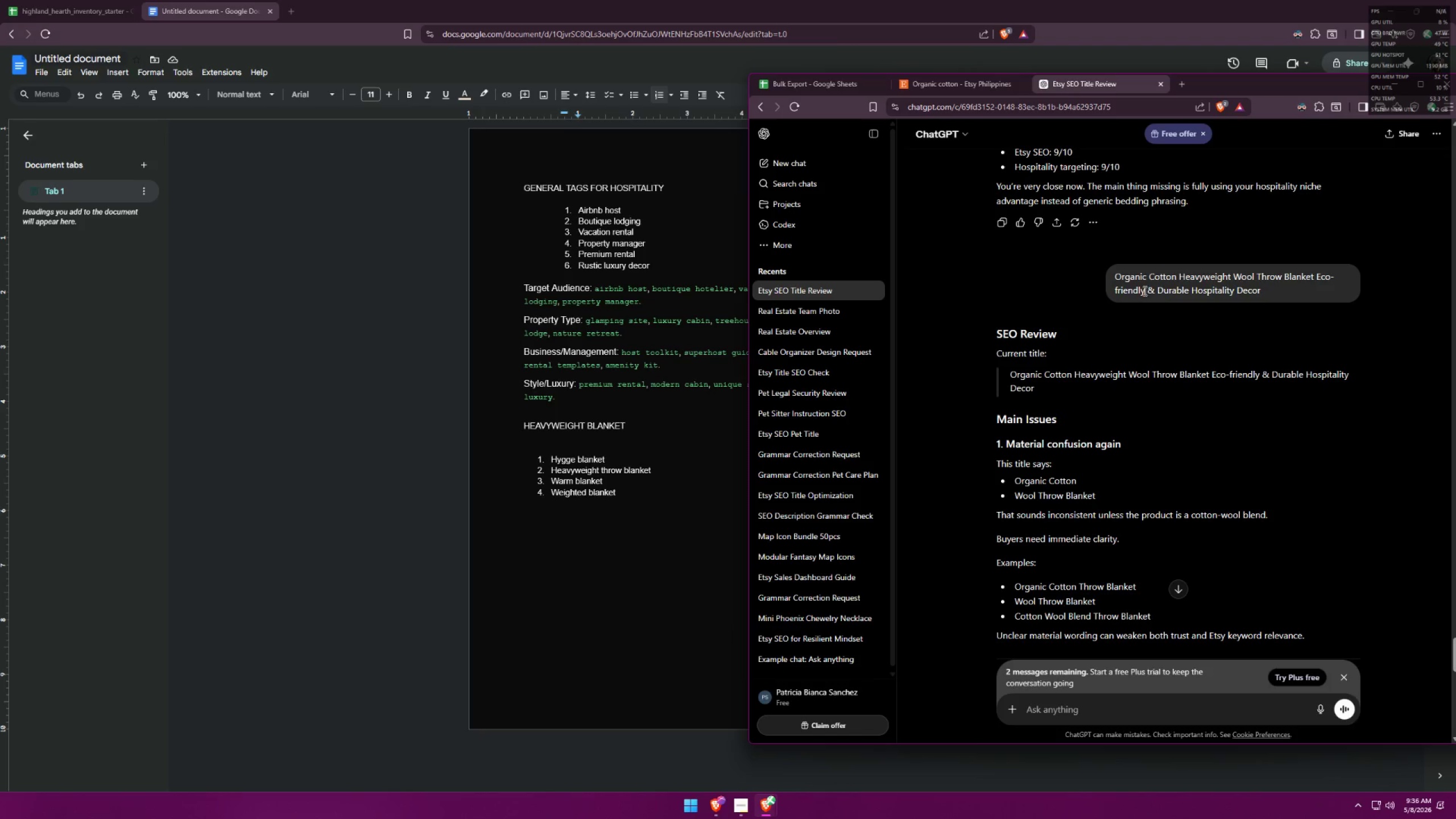 
left_click_drag(start_coordinate=[1111, 274], to_coordinate=[1276, 284])
 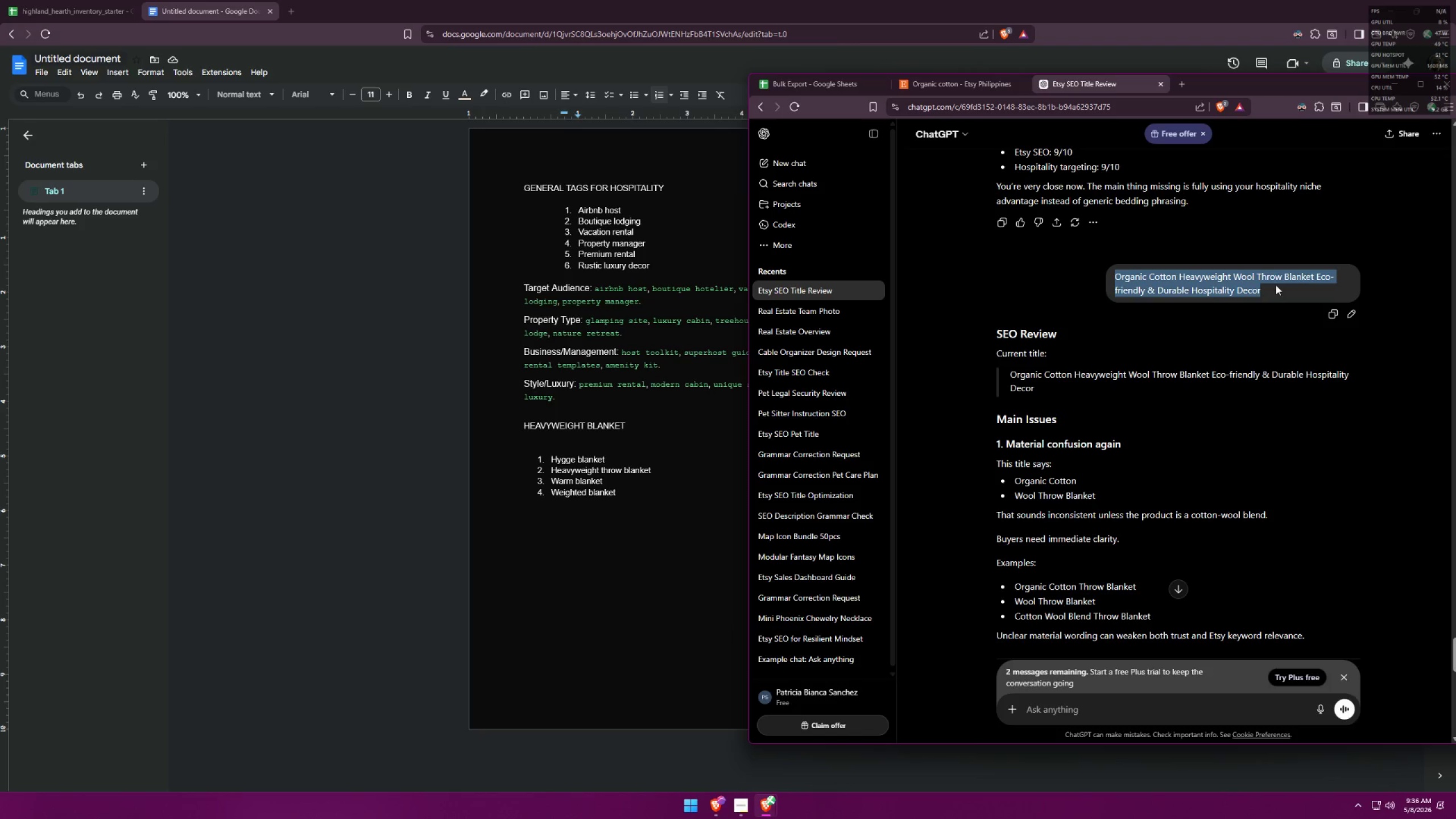 
key(Control+C)
 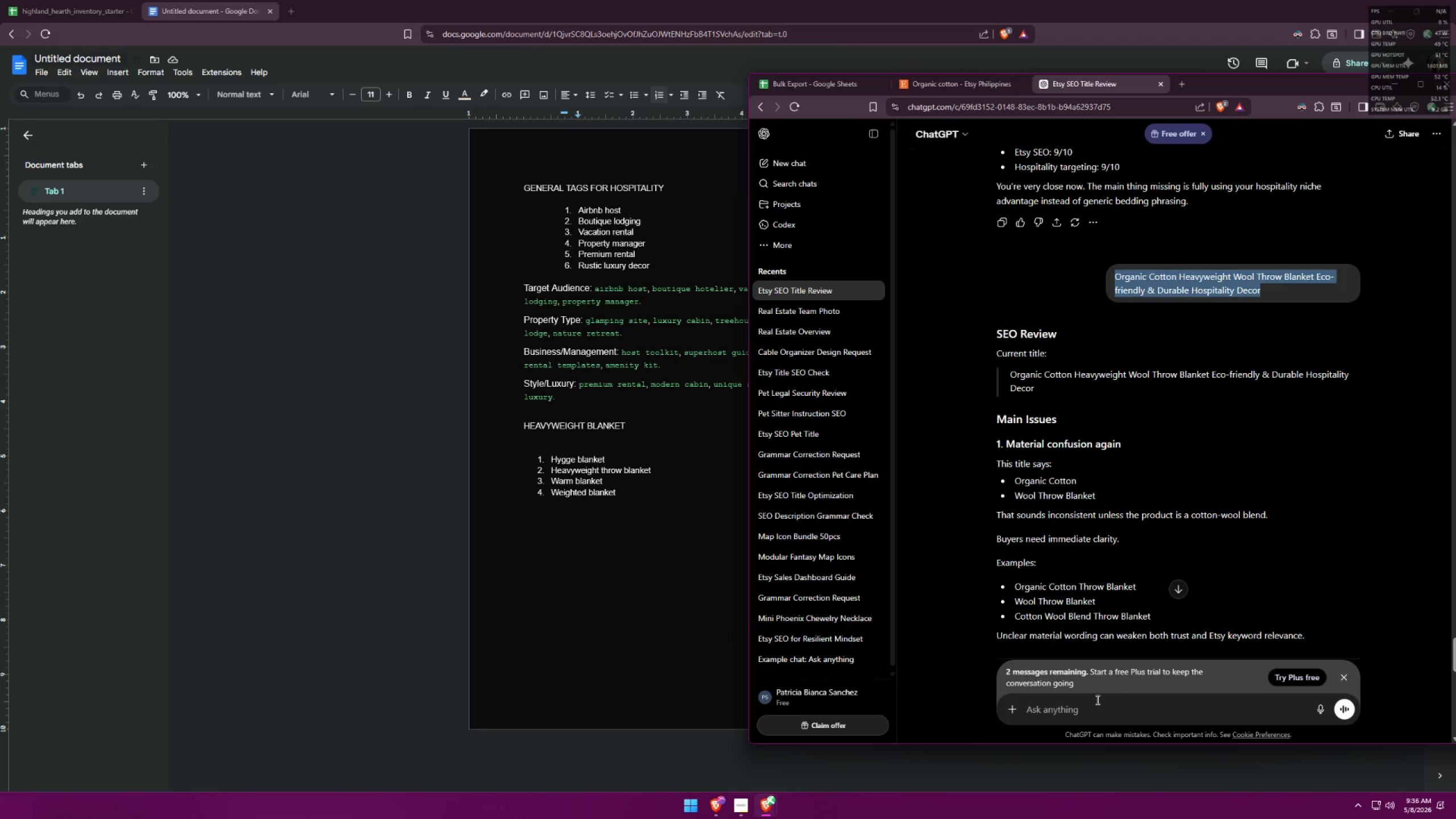 
left_click([1093, 704])
 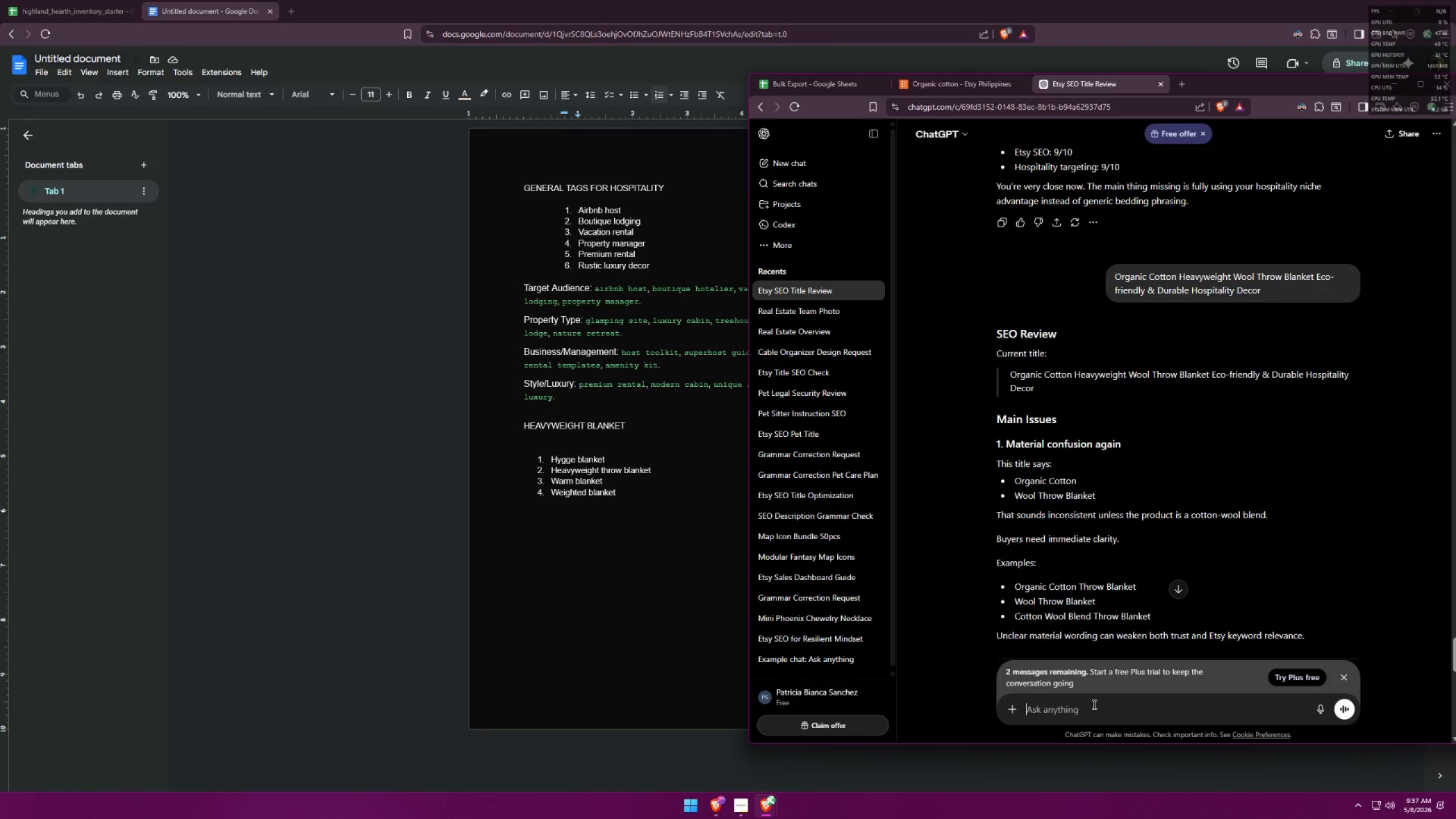 
key(Control+V)
 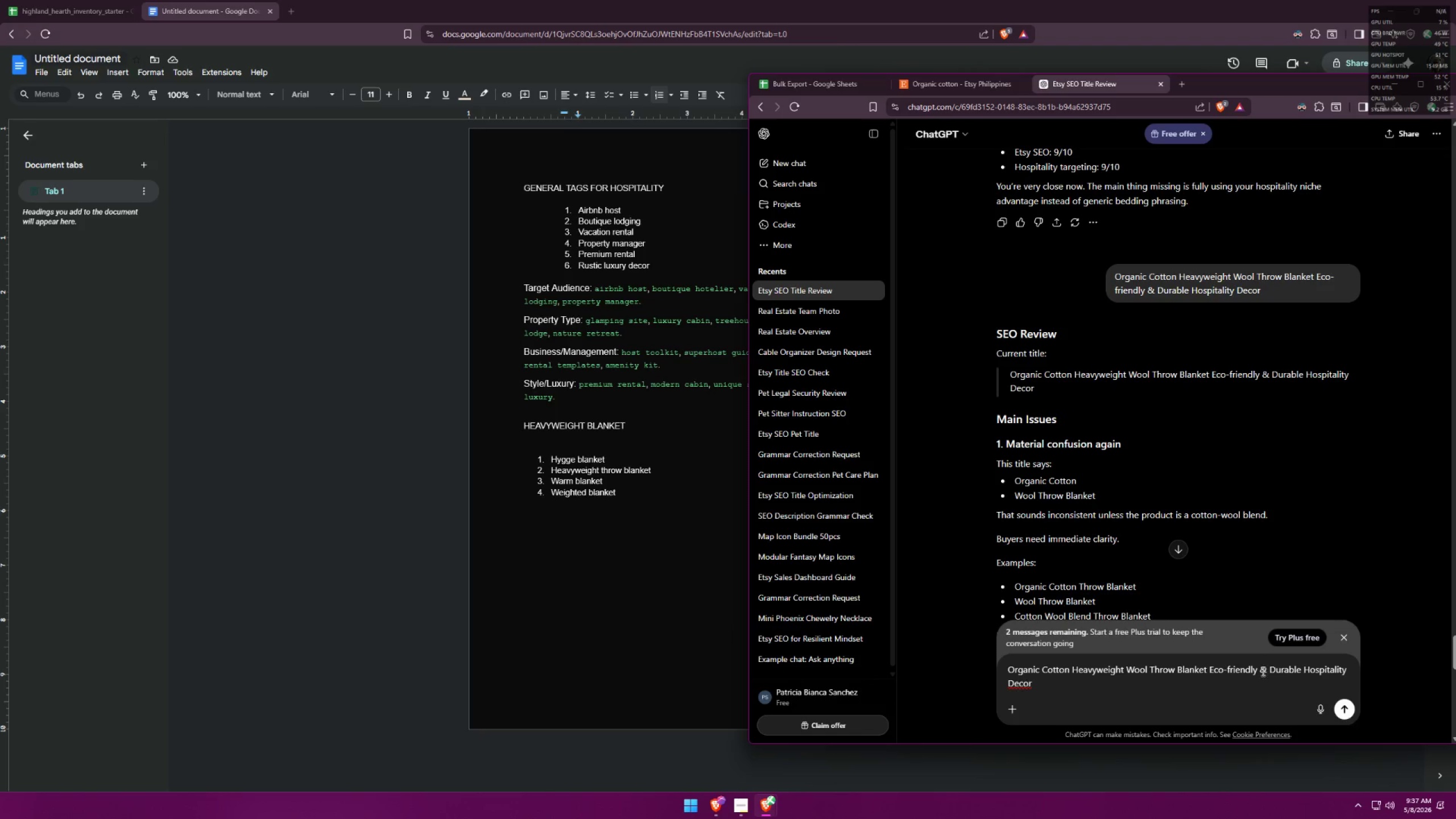 
left_click_drag(start_coordinate=[1257, 670], to_coordinate=[1267, 668])
 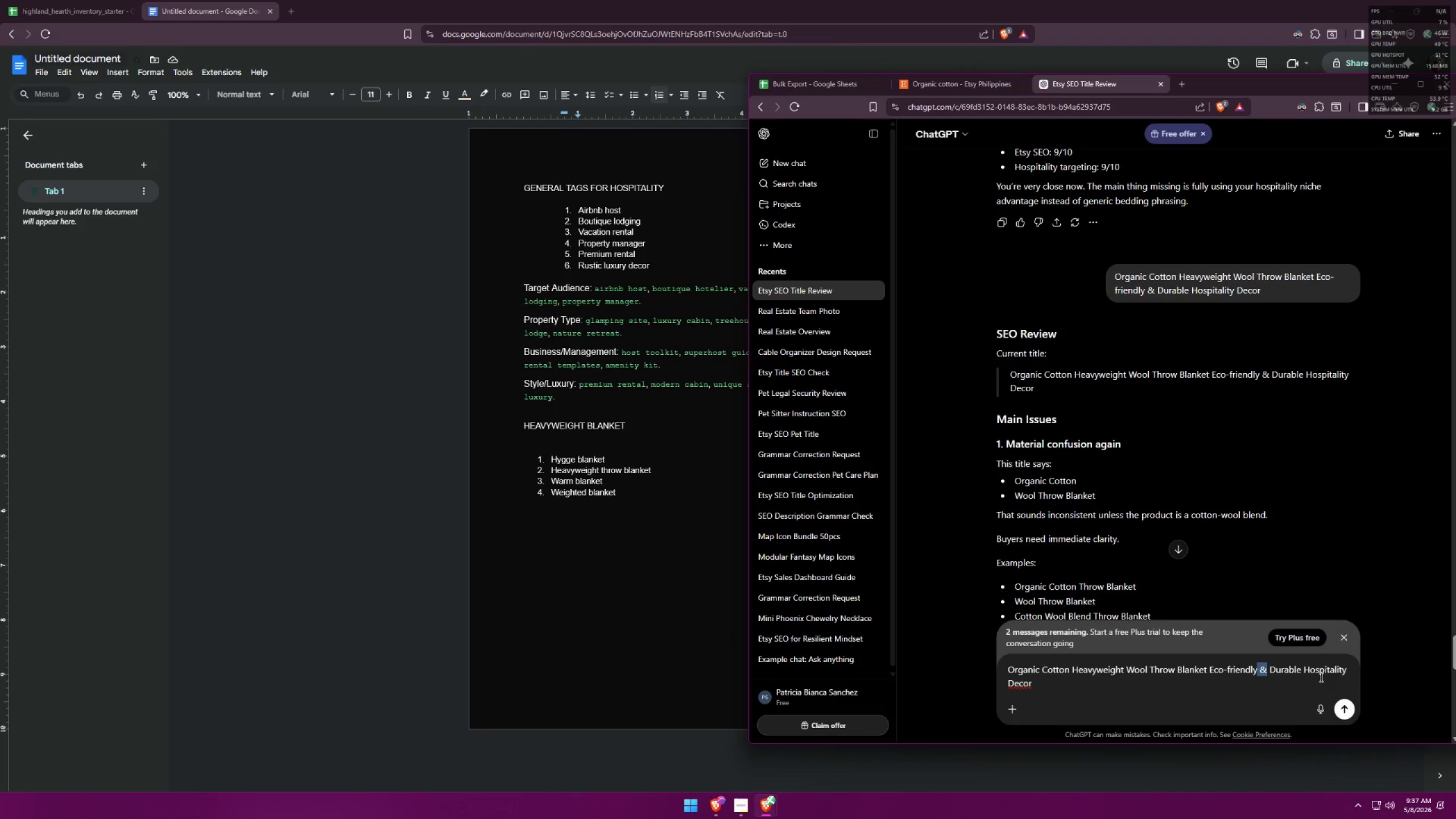 
key(Backspace)
 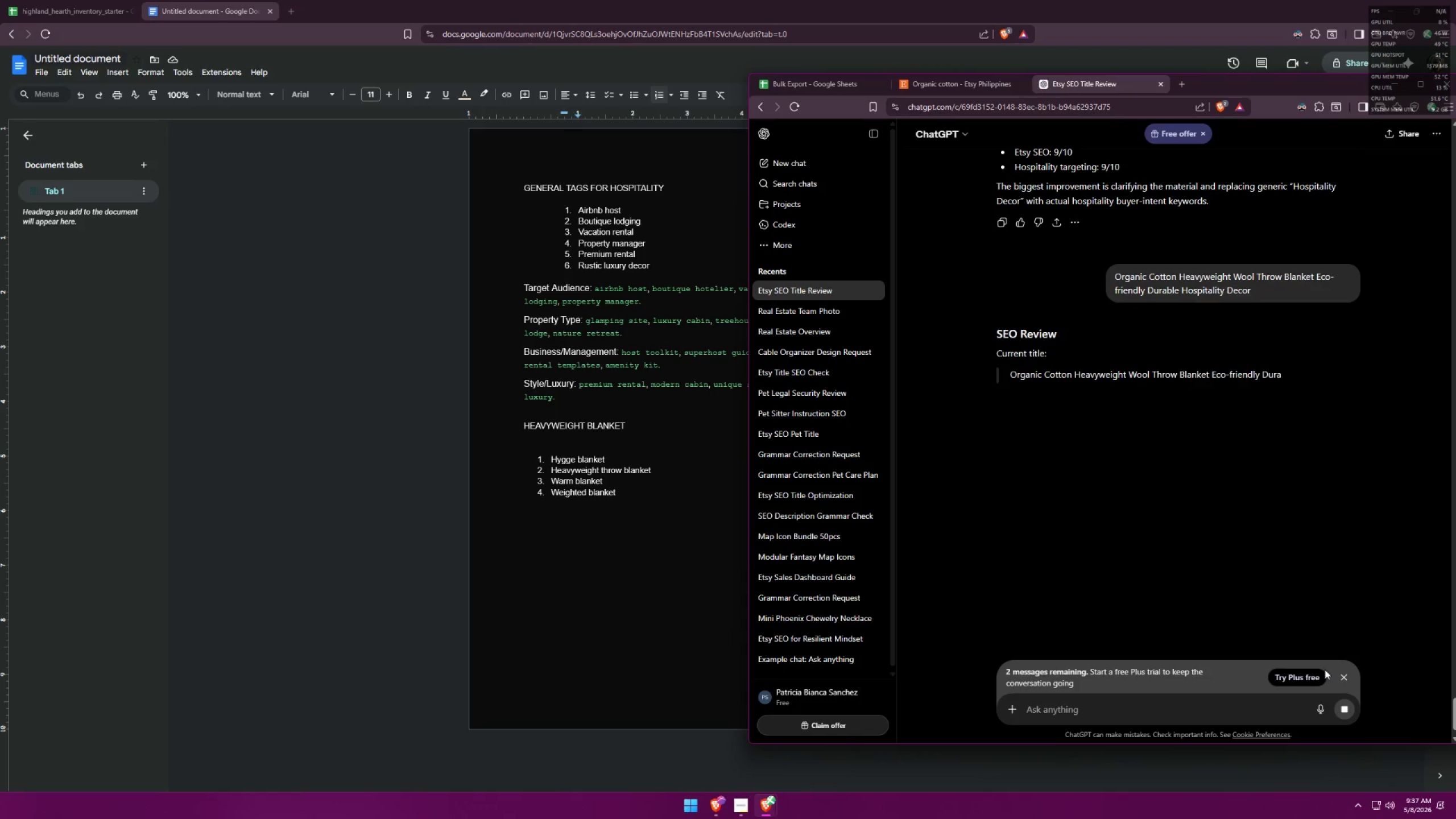 
wait(6.8)
 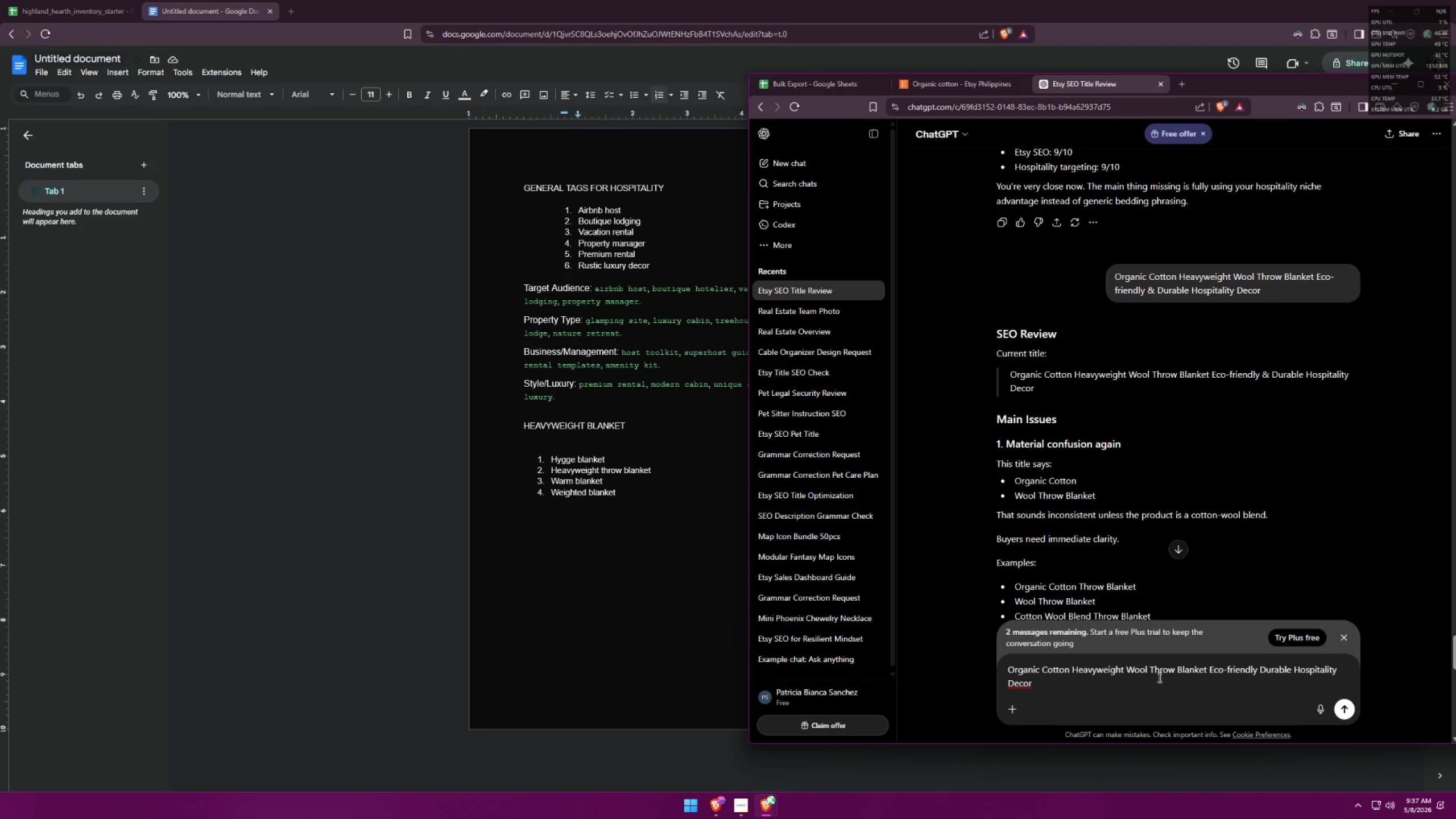 
scroll: coordinate [1296, 566], scroll_direction: down, amount: 7.0
 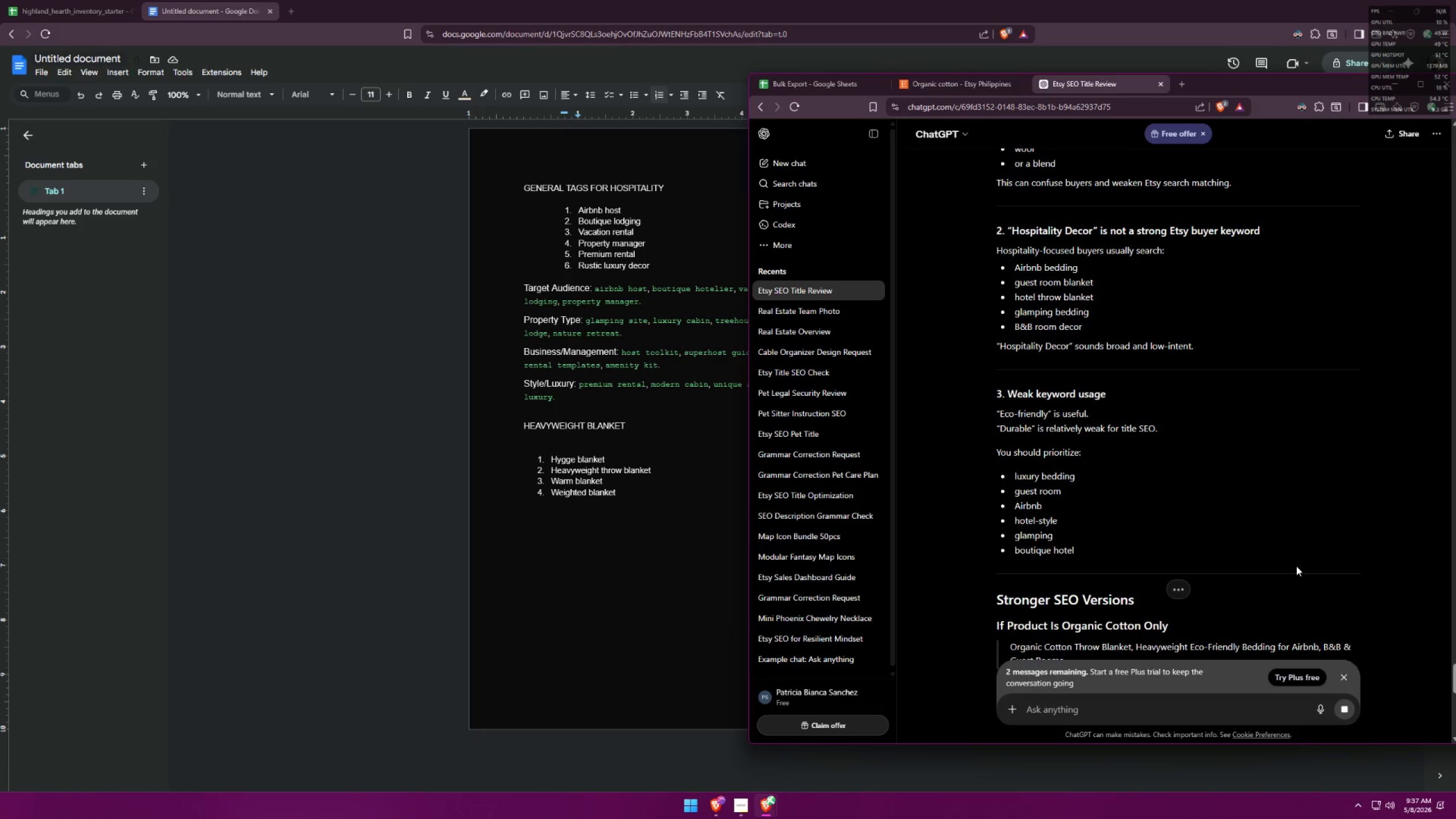 
scroll: coordinate [1300, 565], scroll_direction: up, amount: 6.0
 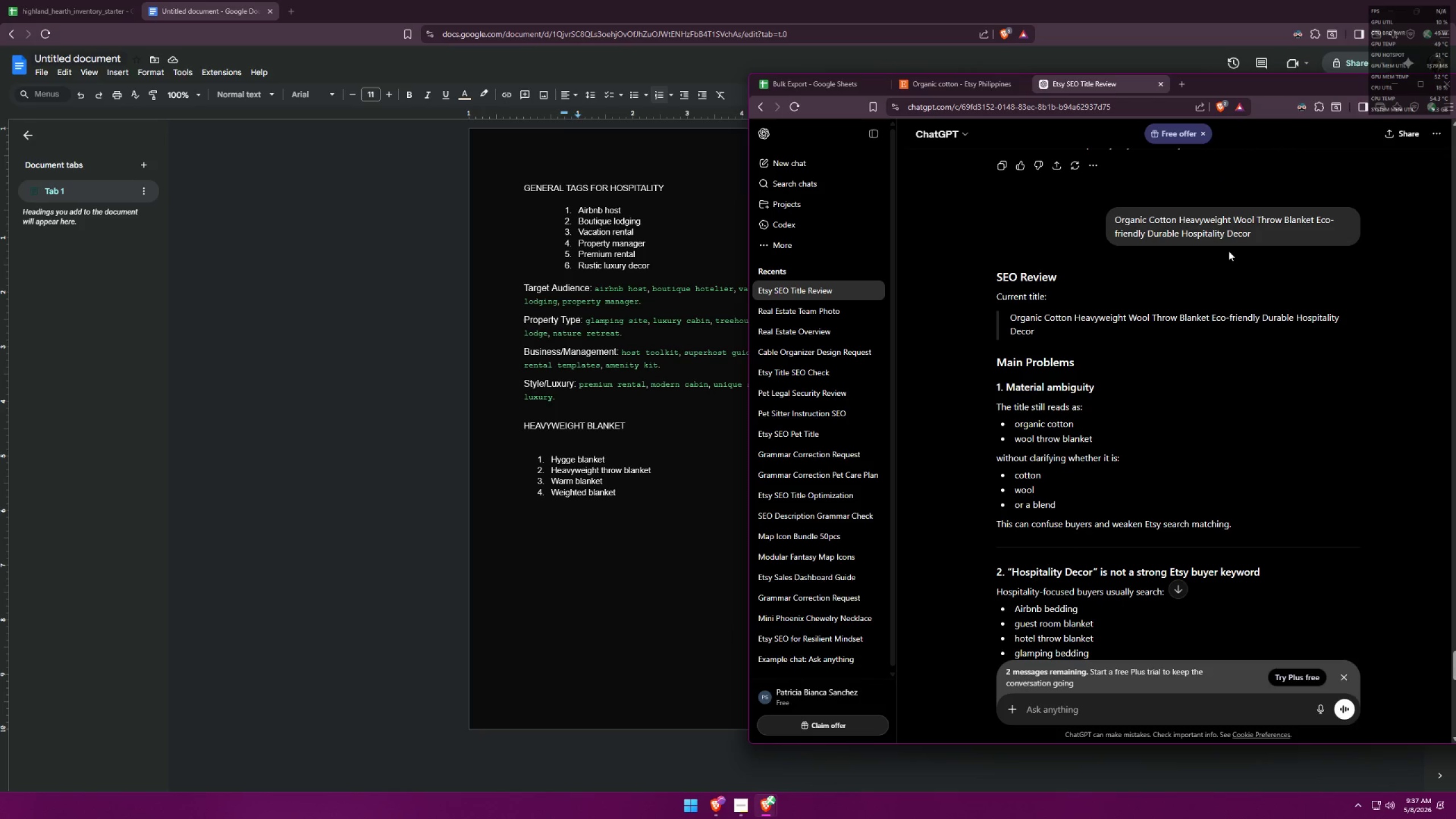 
left_click_drag(start_coordinate=[1254, 232], to_coordinate=[1095, 204])
 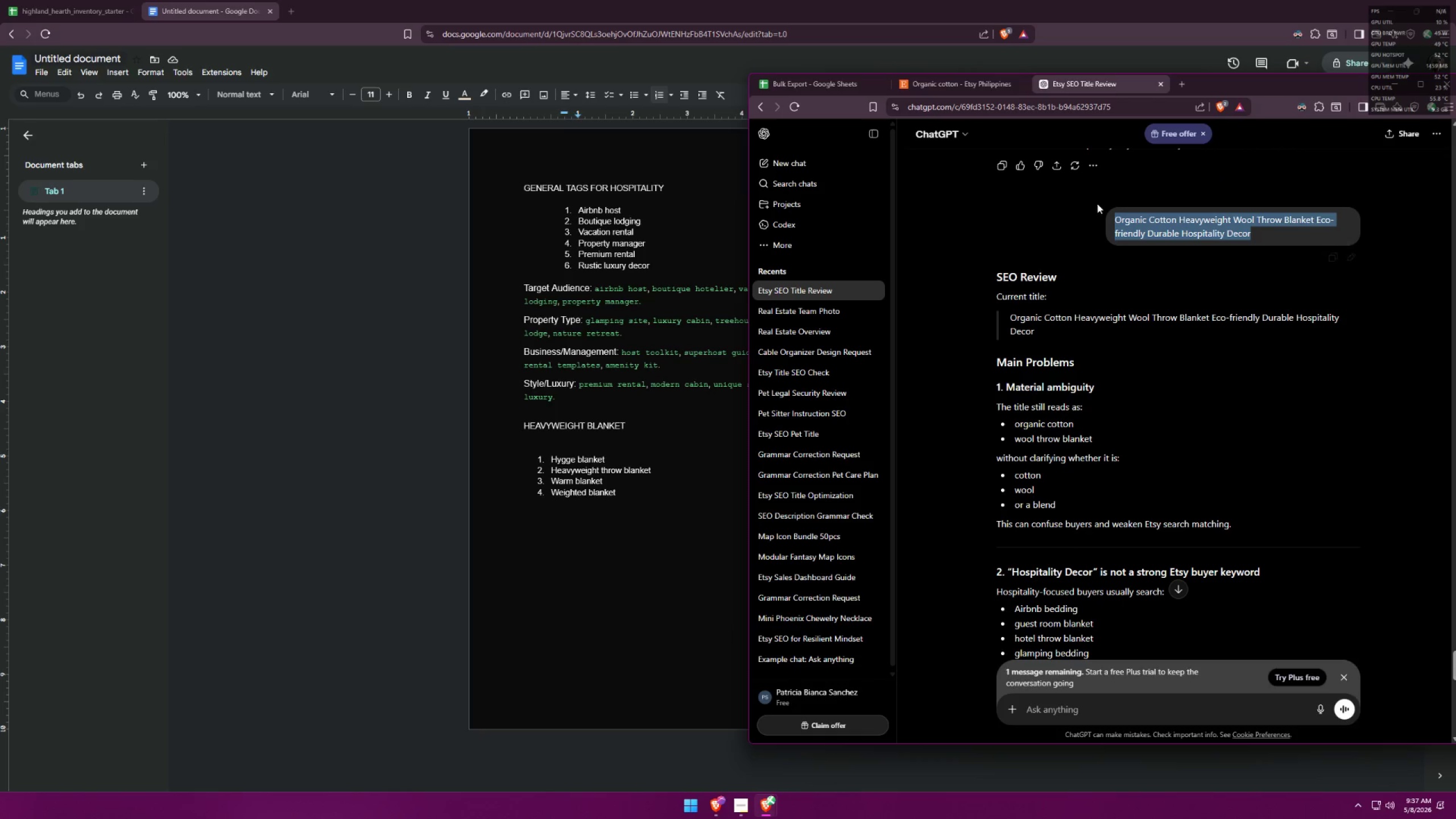 
key(Control+C)
 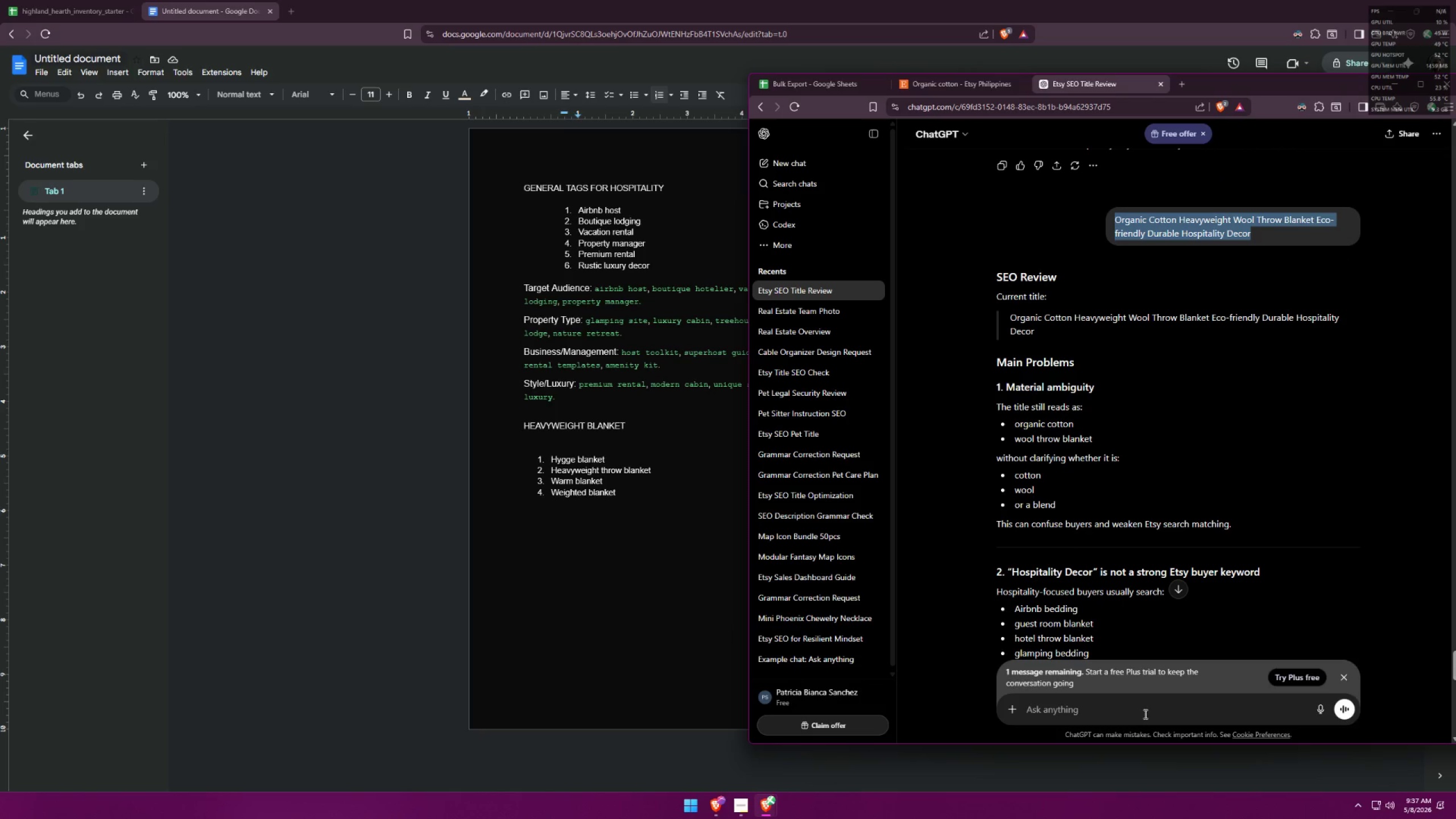 
key(Control+ControlLeft)
 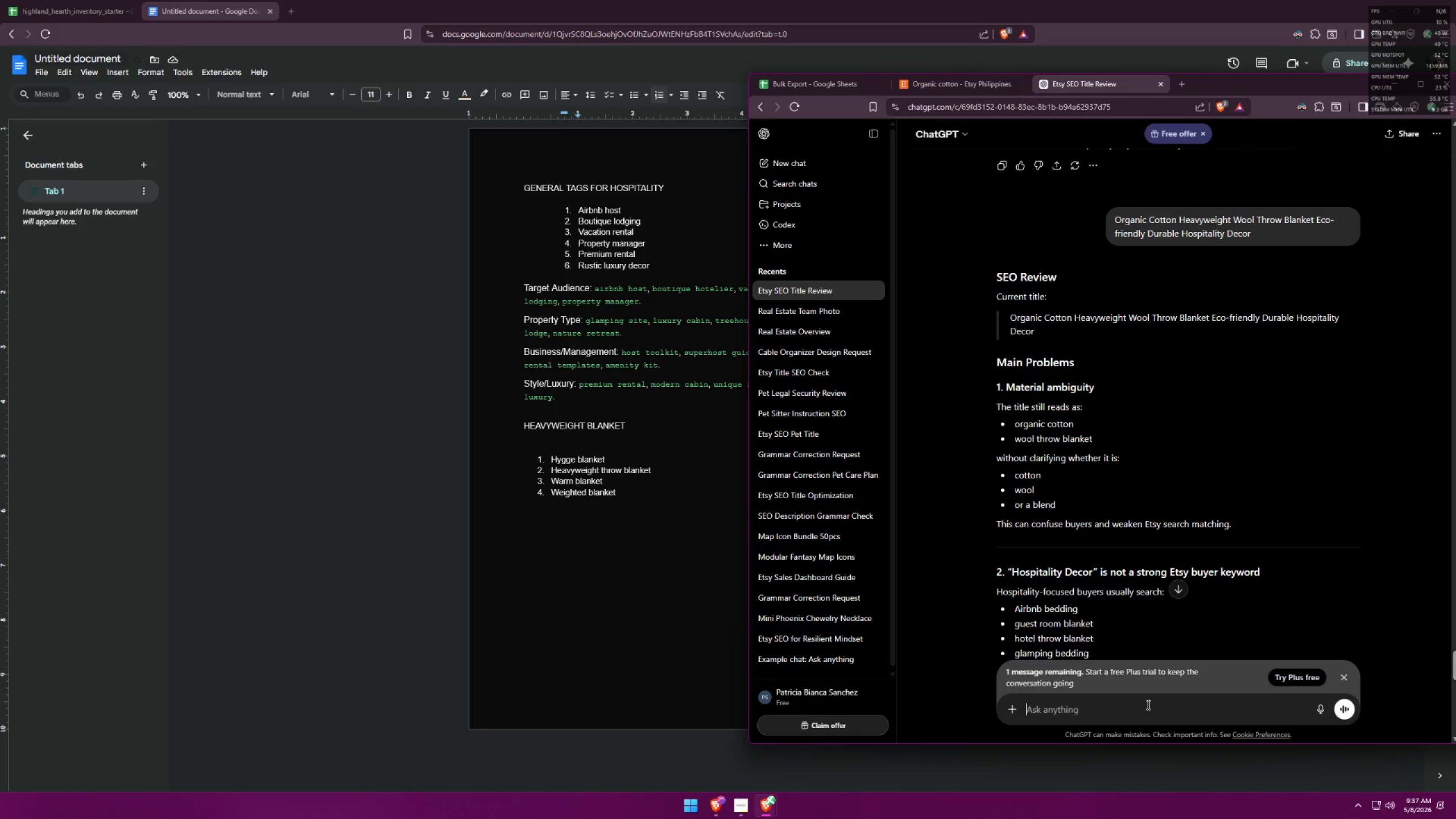 
key(Control+V)
 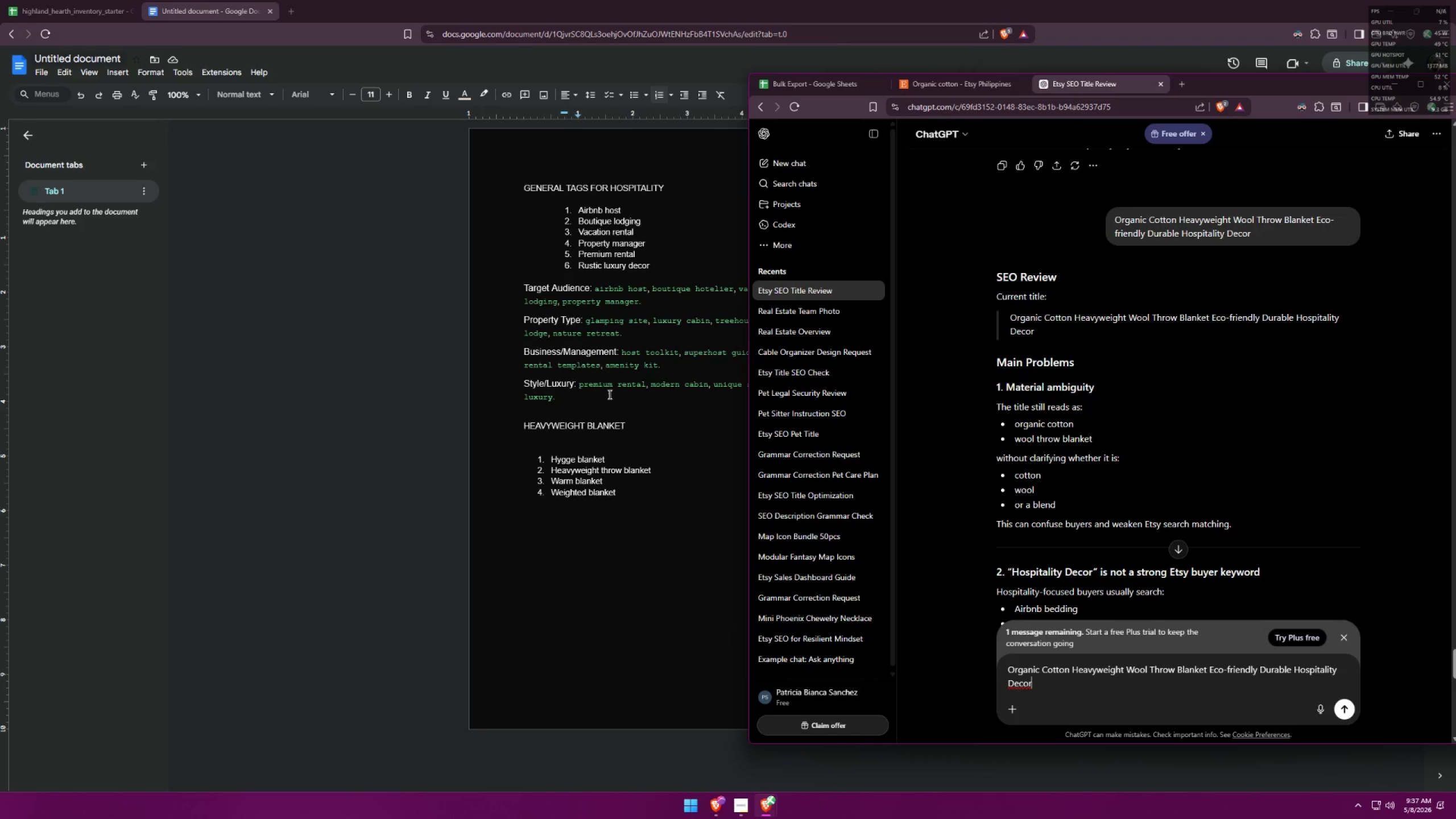 
wait(5.97)
 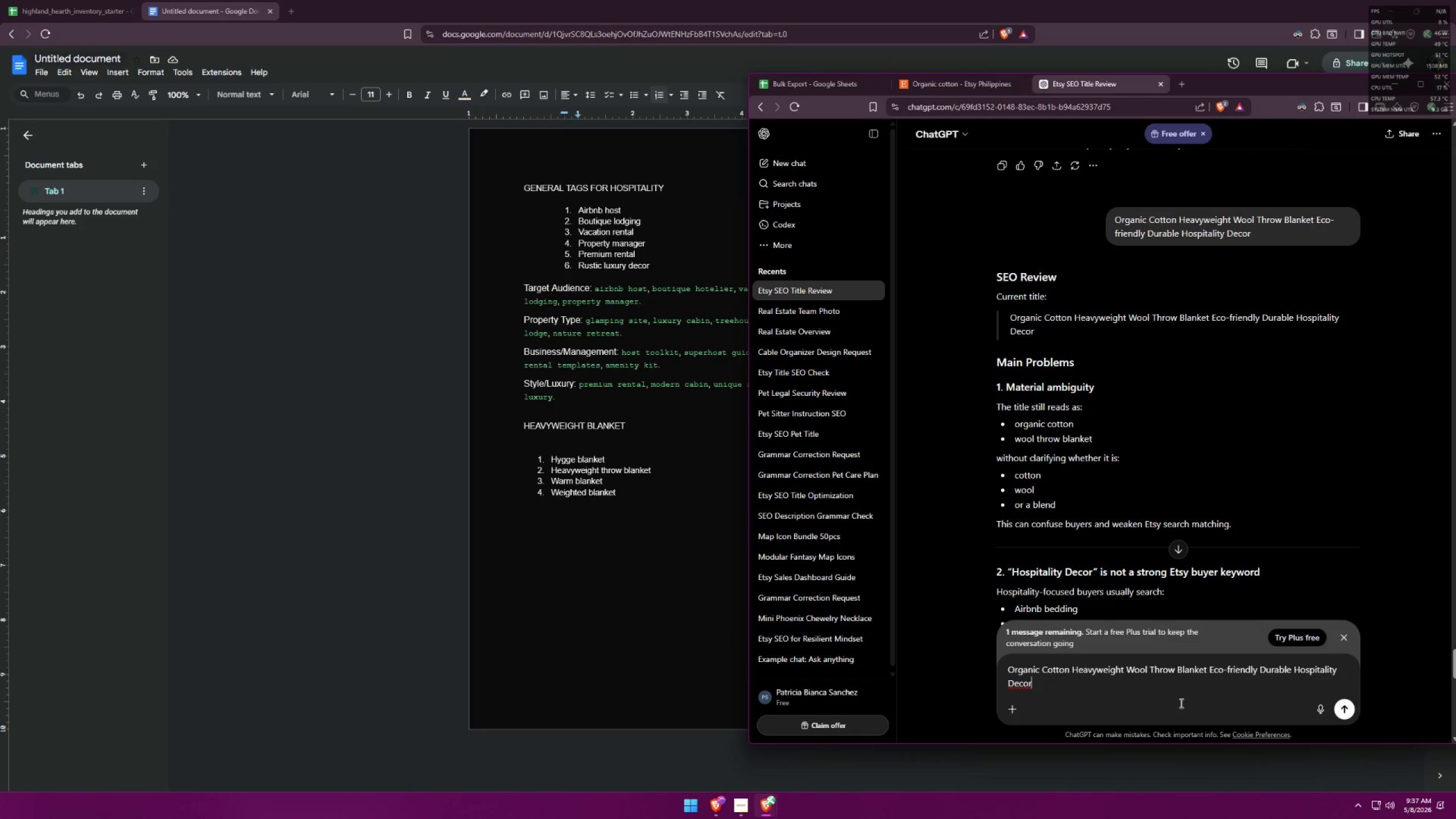 
left_click_drag(start_coordinate=[1261, 669], to_coordinate=[1344, 670])
 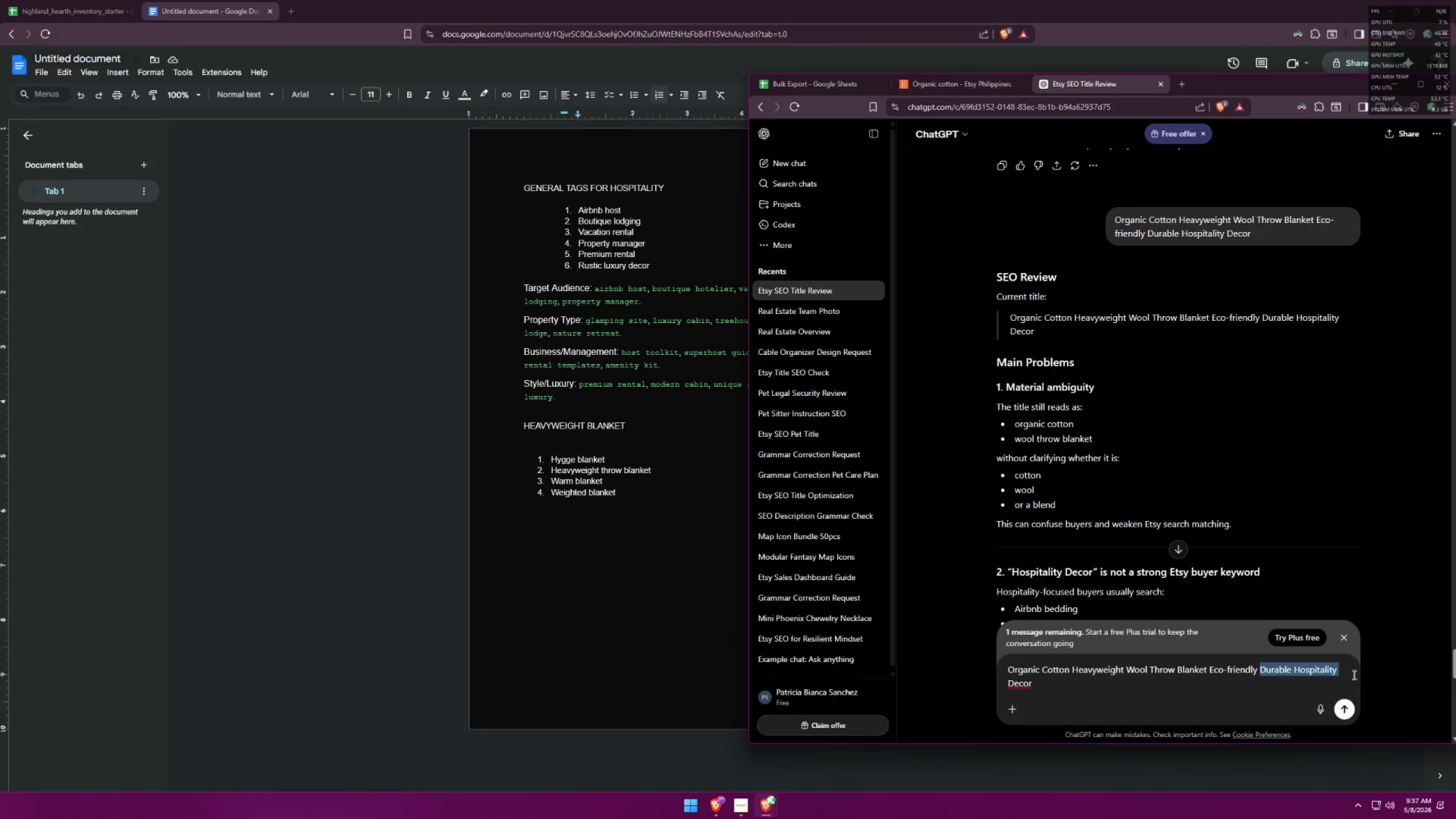 
type(Premium rental )
 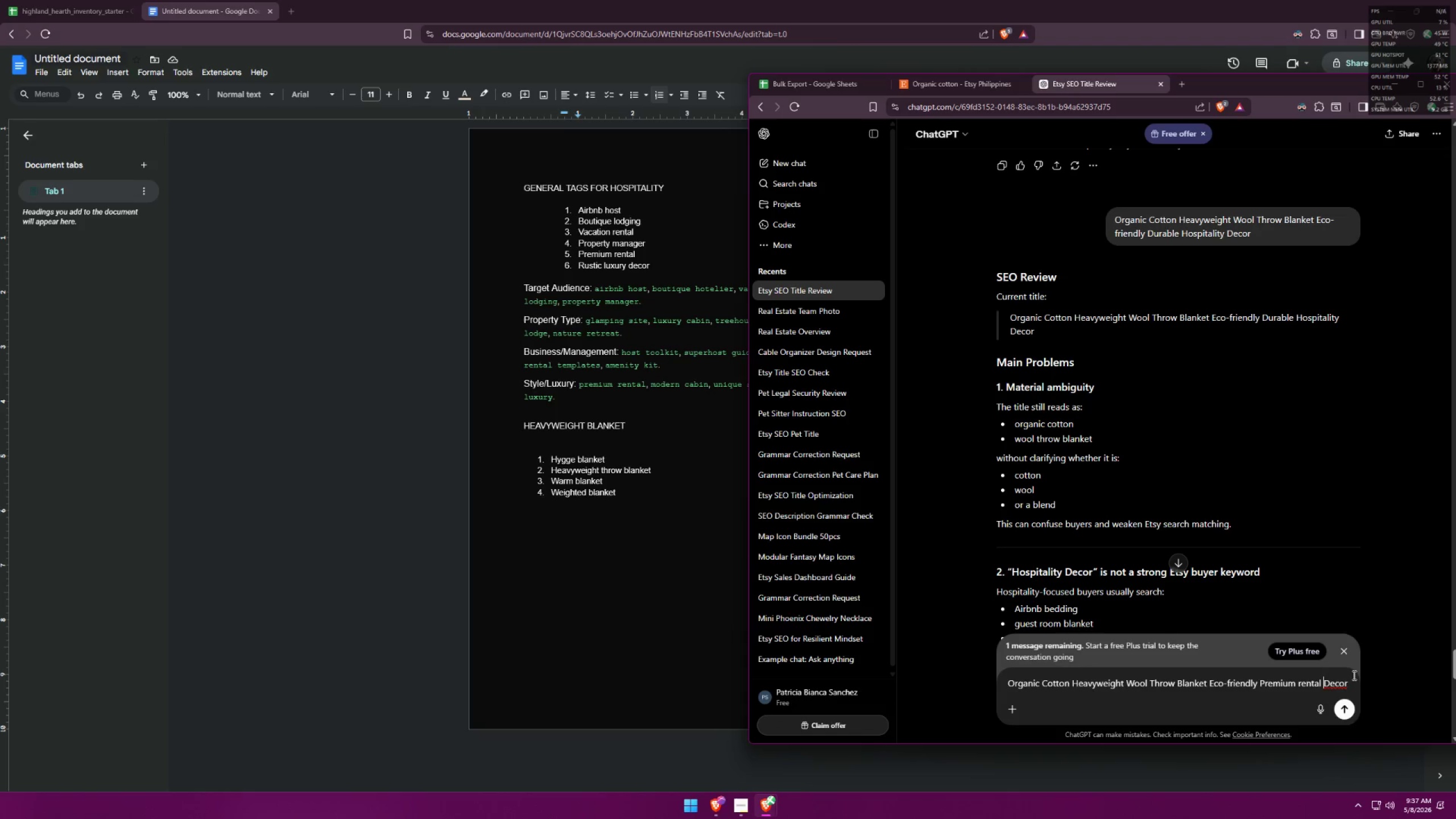 
key(Enter)
 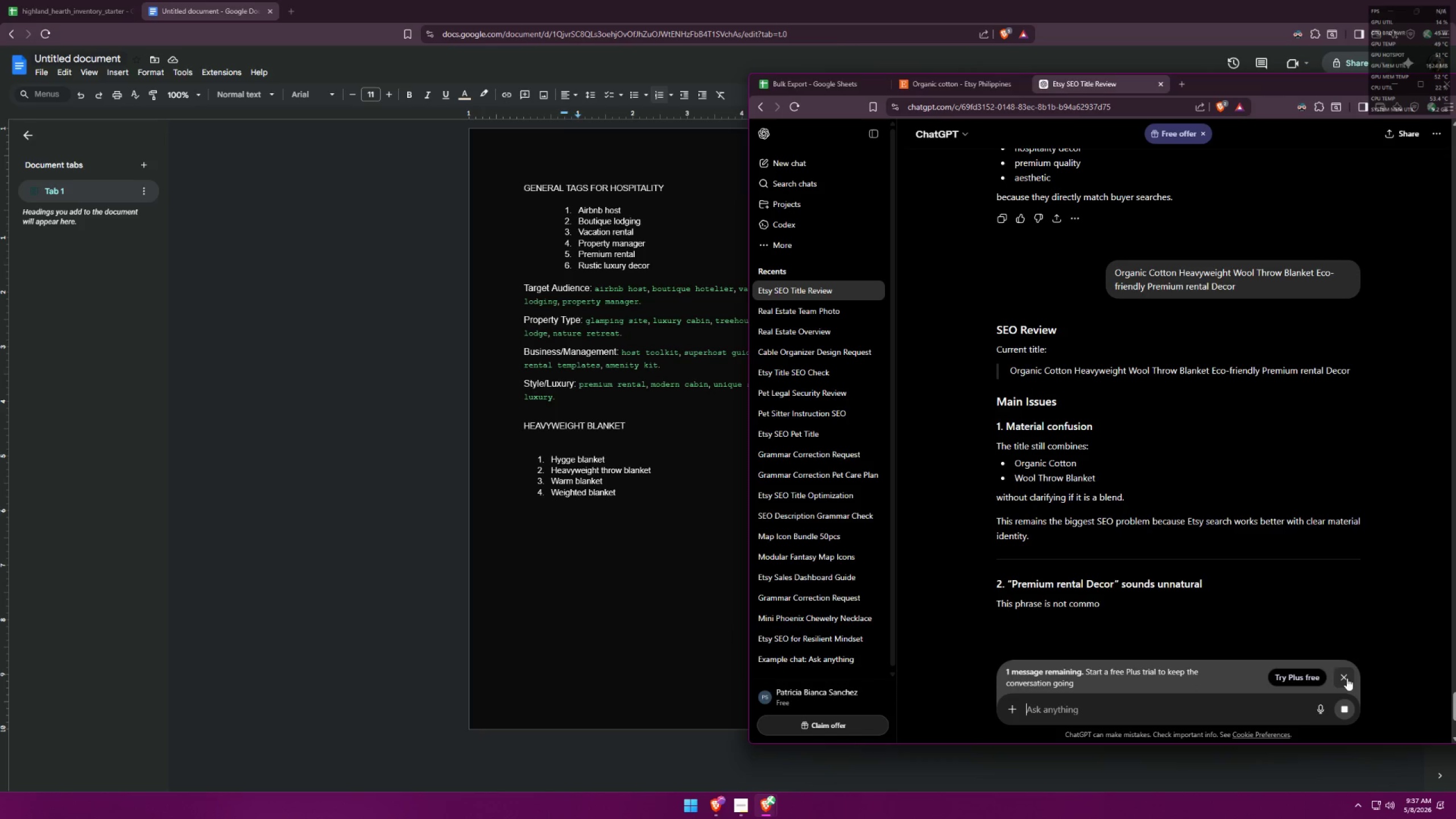 
scroll: coordinate [1305, 479], scroll_direction: down, amount: 2.0
 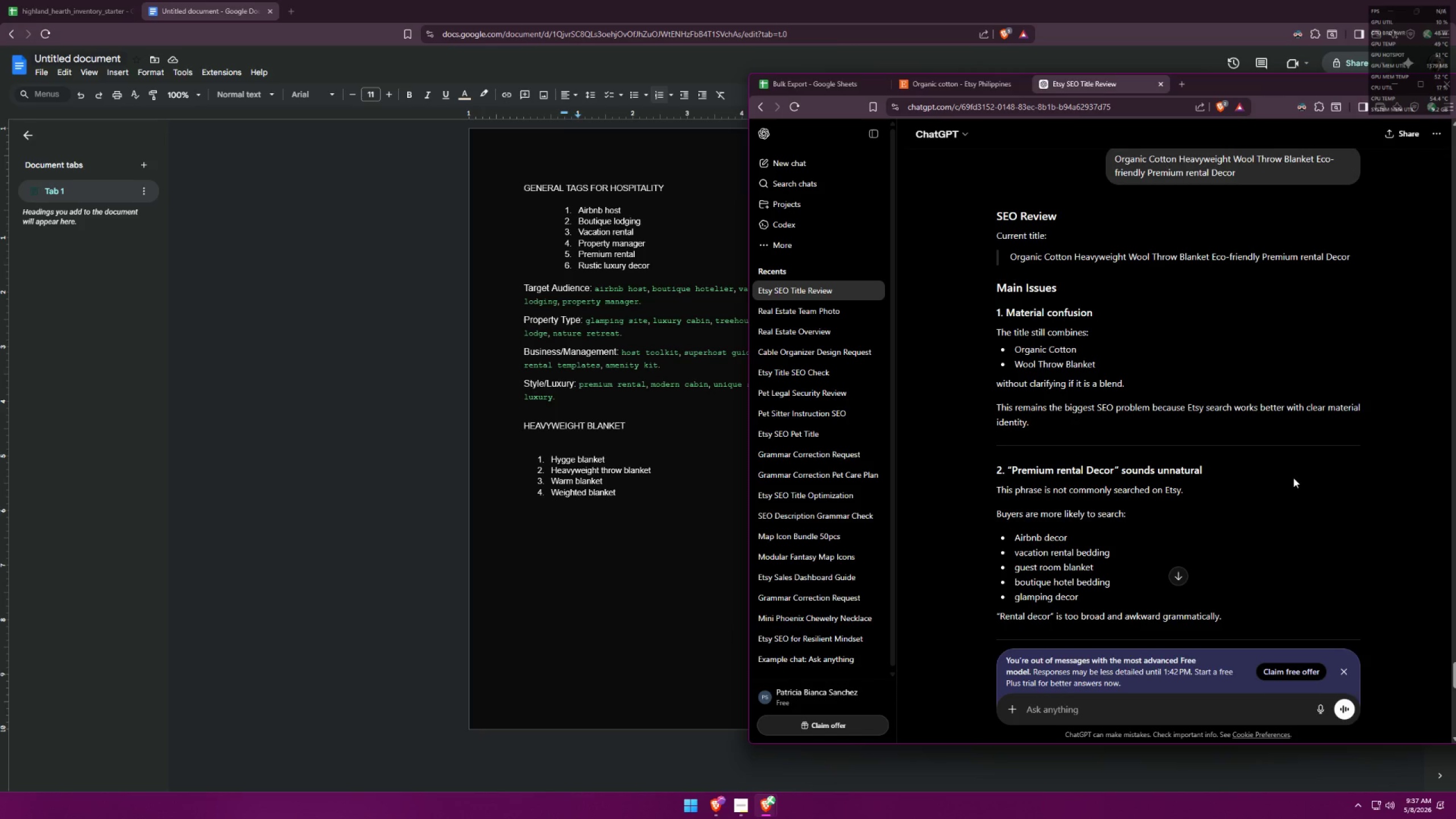 
wait(5.16)
 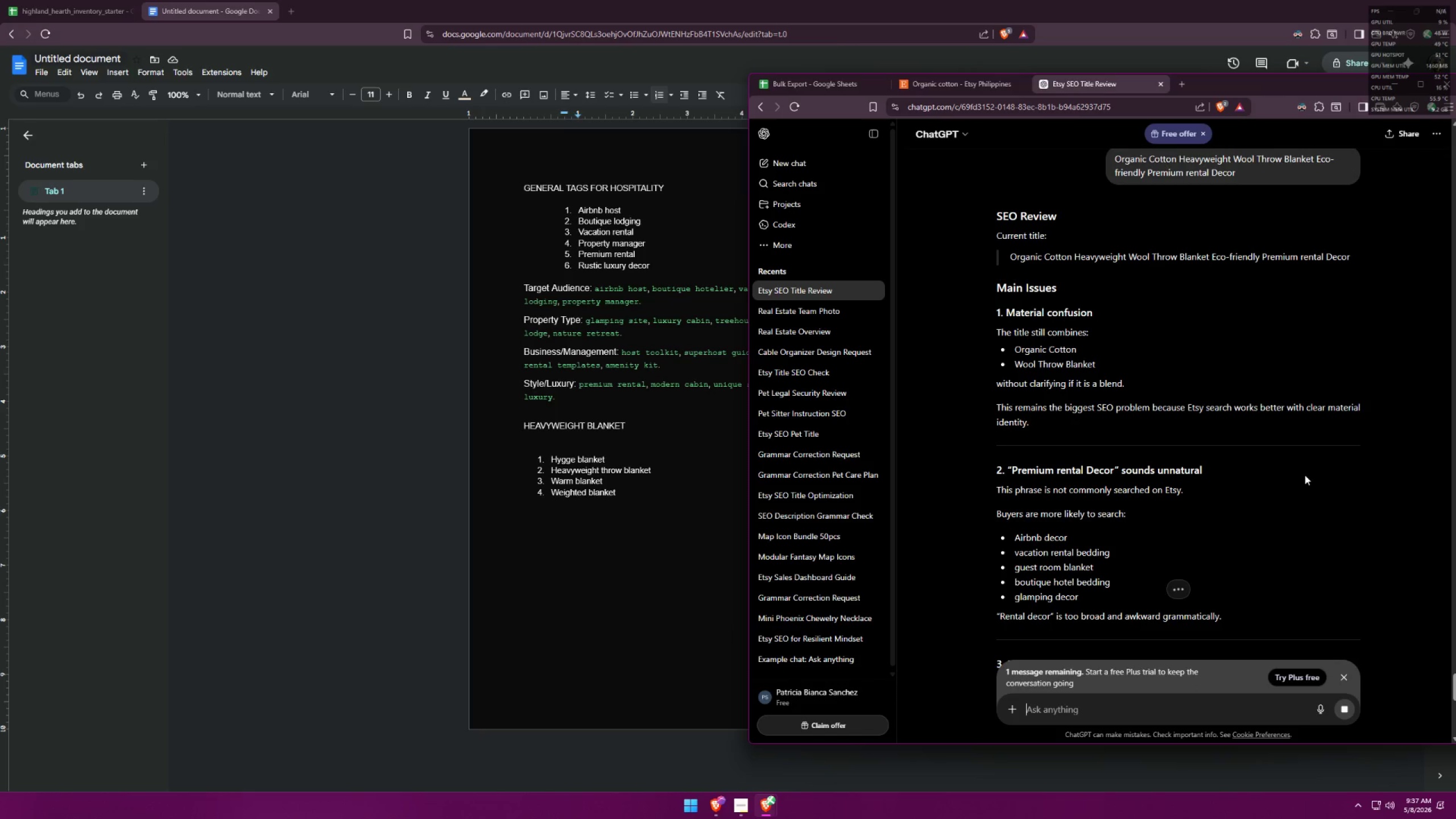 
scroll: coordinate [1287, 479], scroll_direction: down, amount: 7.0
 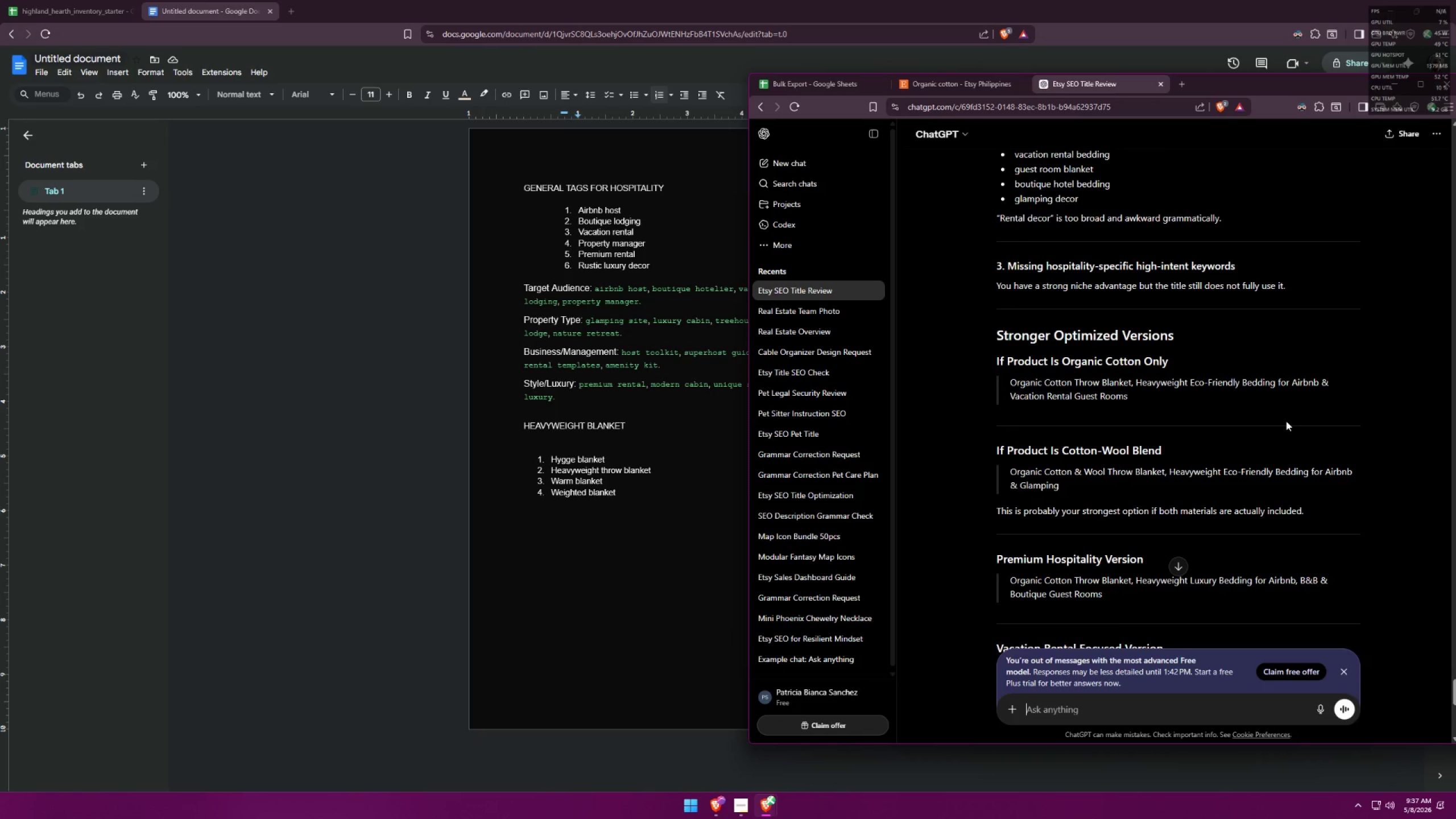 
wait(7.03)
 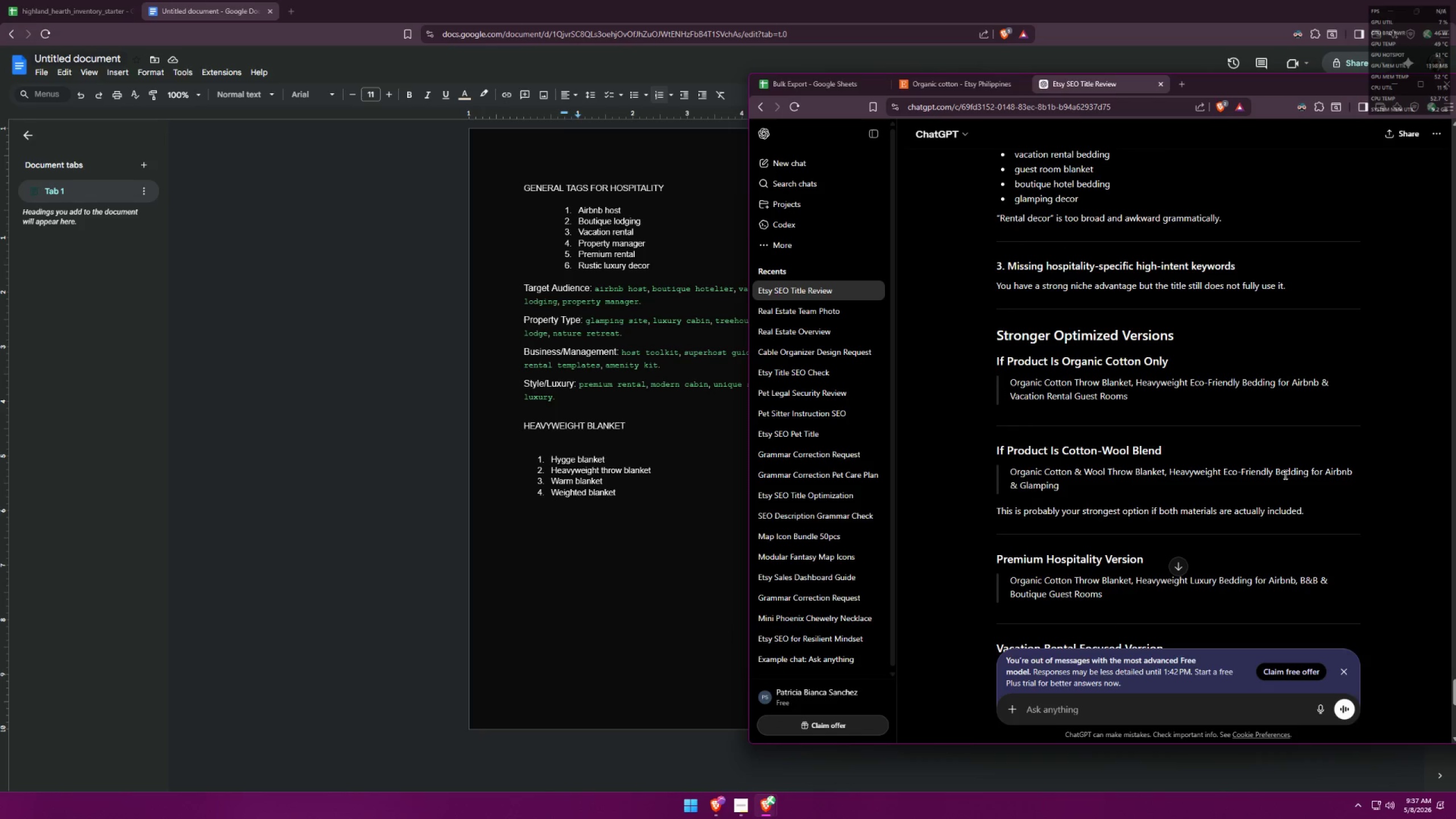 
scroll: coordinate [1267, 431], scroll_direction: down, amount: 6.0
 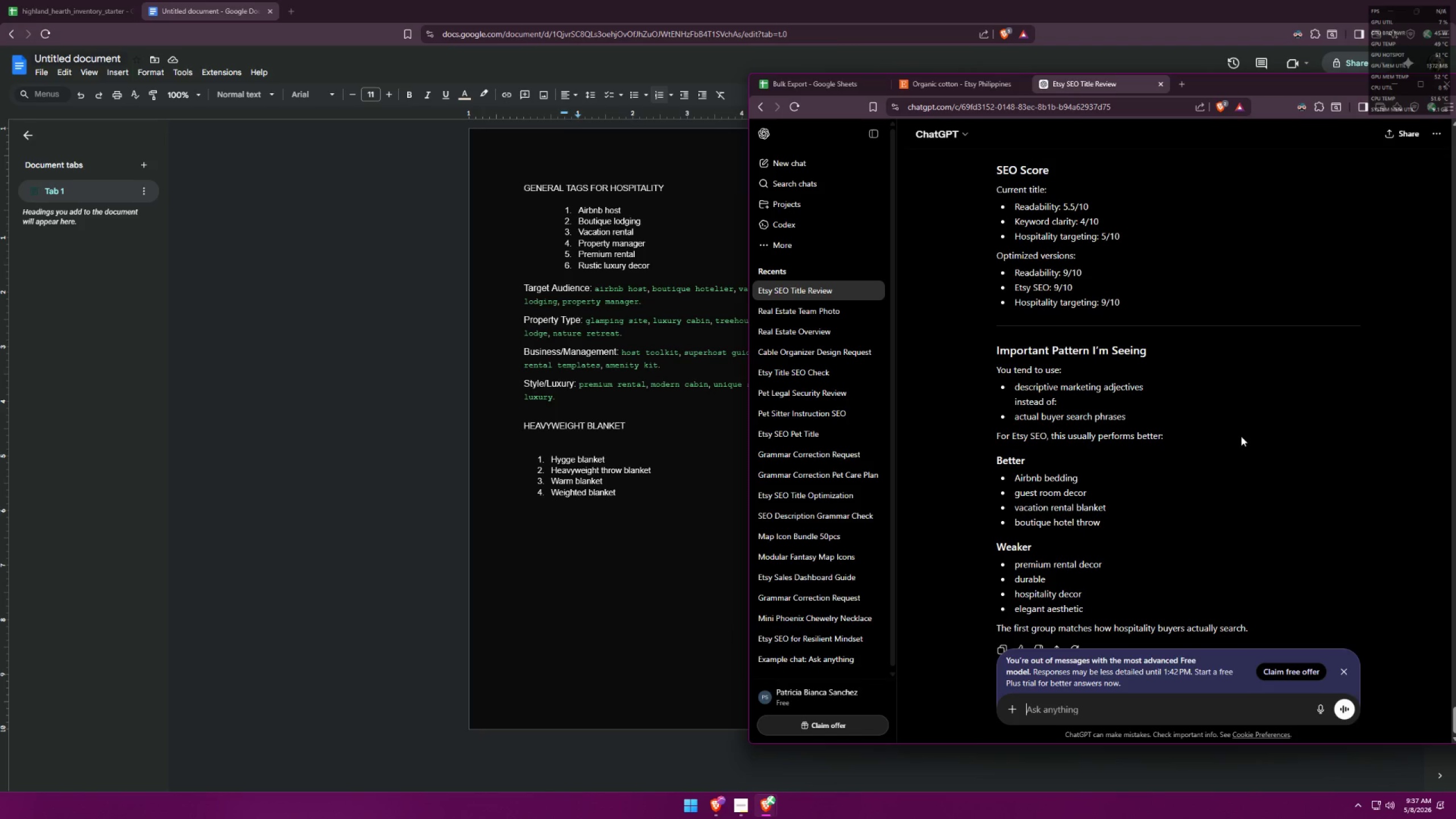 
wait(15.72)
 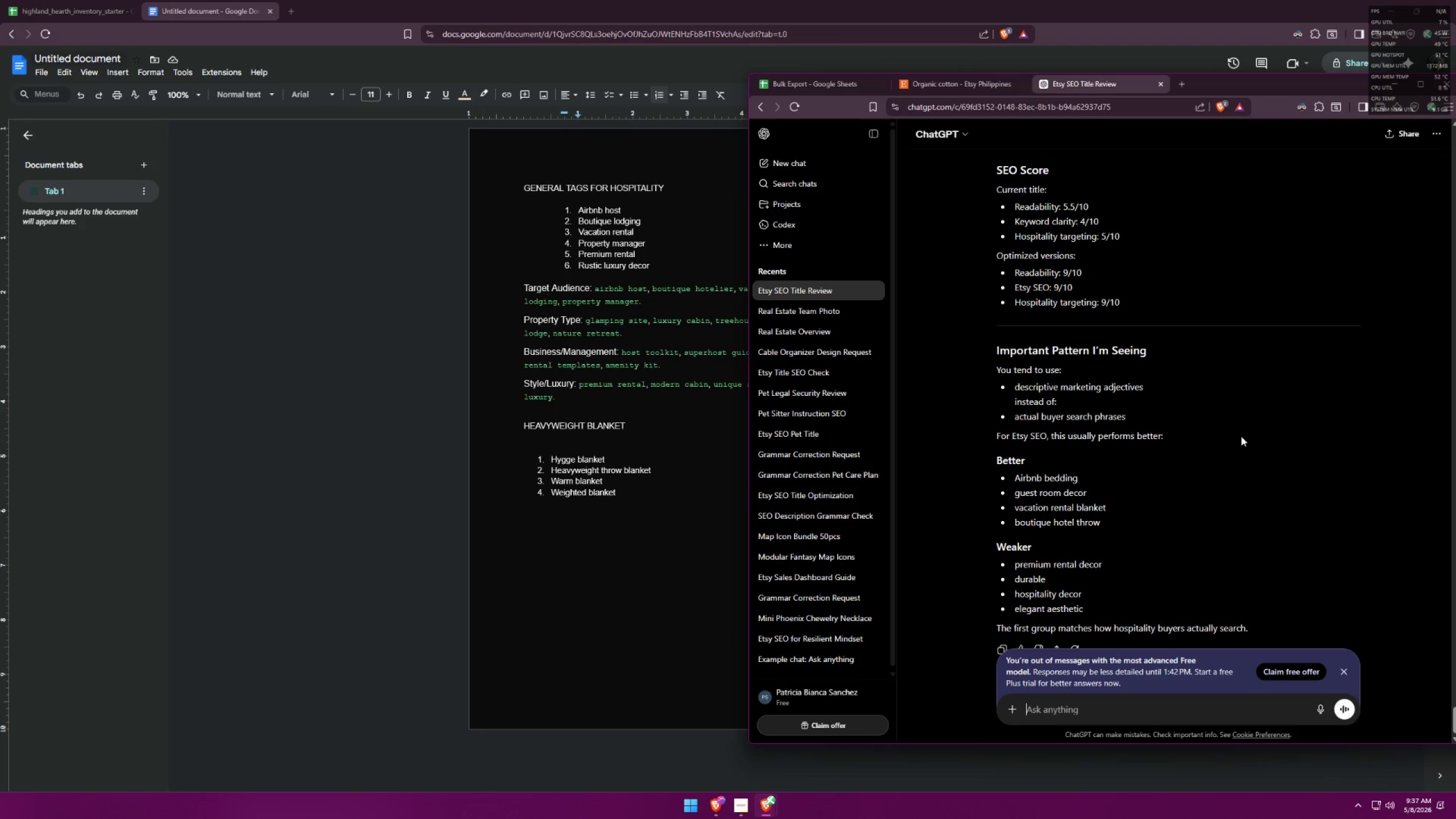 
left_click_drag(start_coordinate=[639, 253], to_coordinate=[572, 255])
 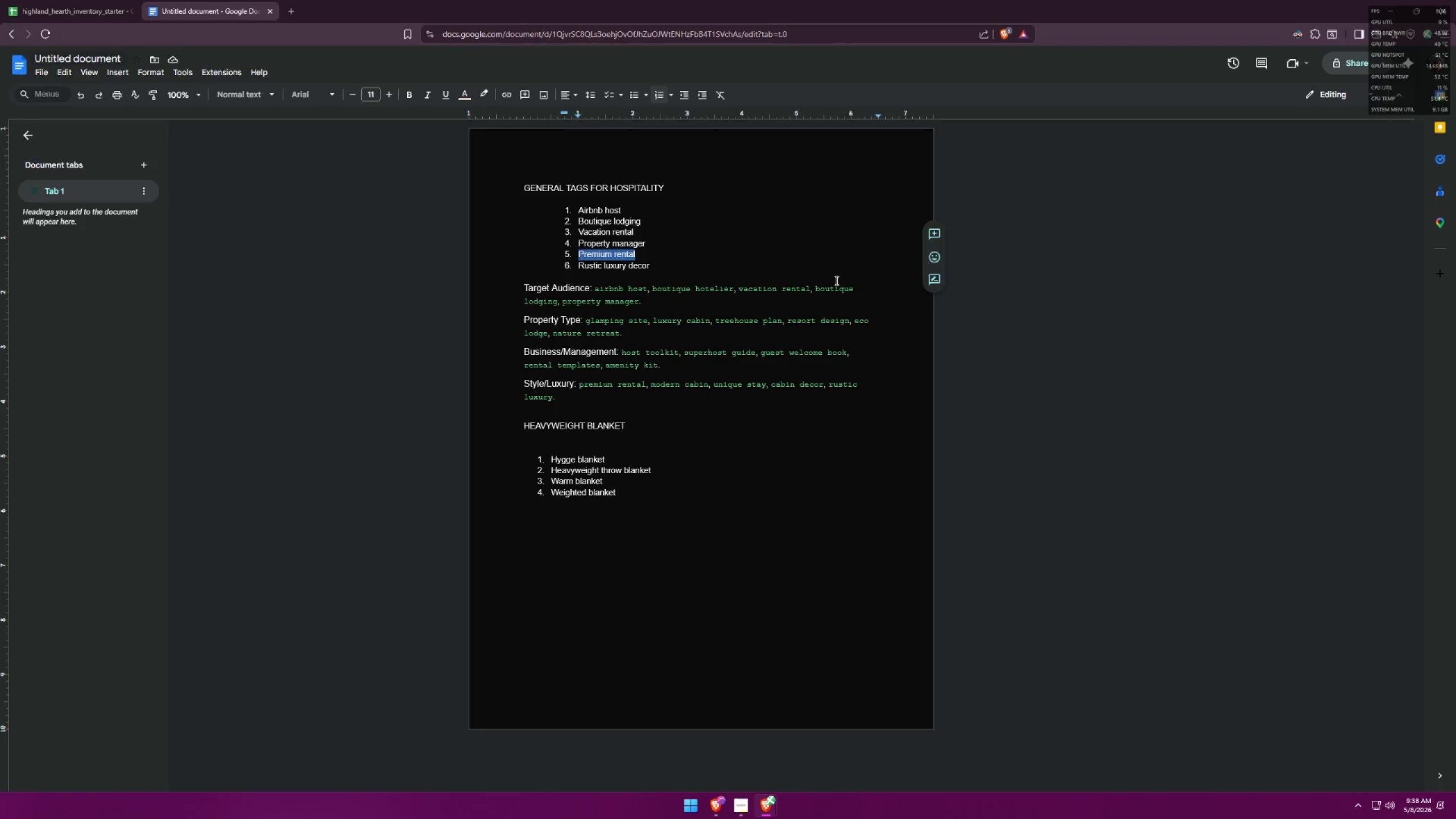 
type(gues ro)
key(Backspace)
key(Backspace)
key(Backspace)
type(t room decor)
 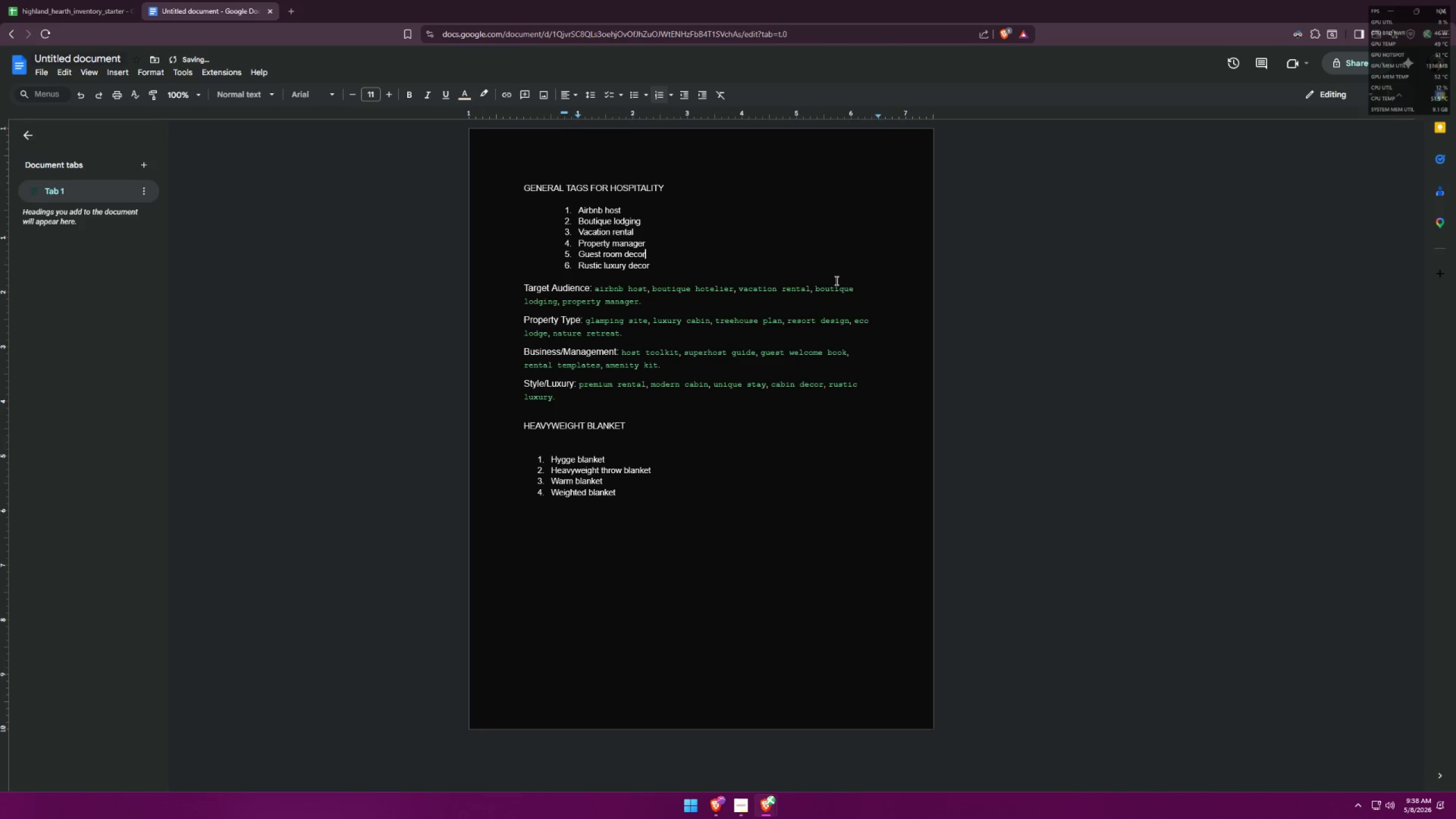 
key(Alt+AltLeft)
 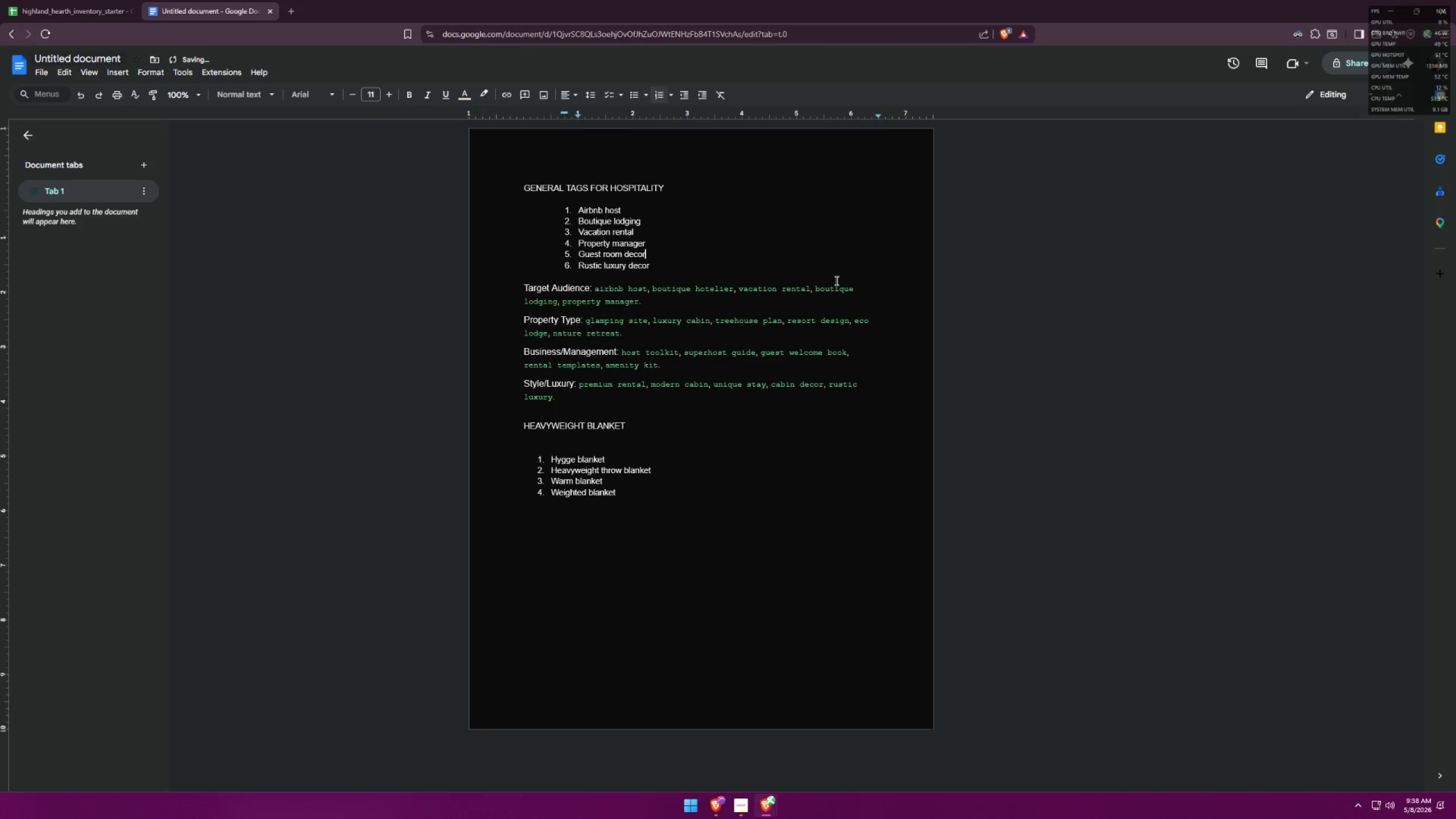 
key(Alt+Tab)
 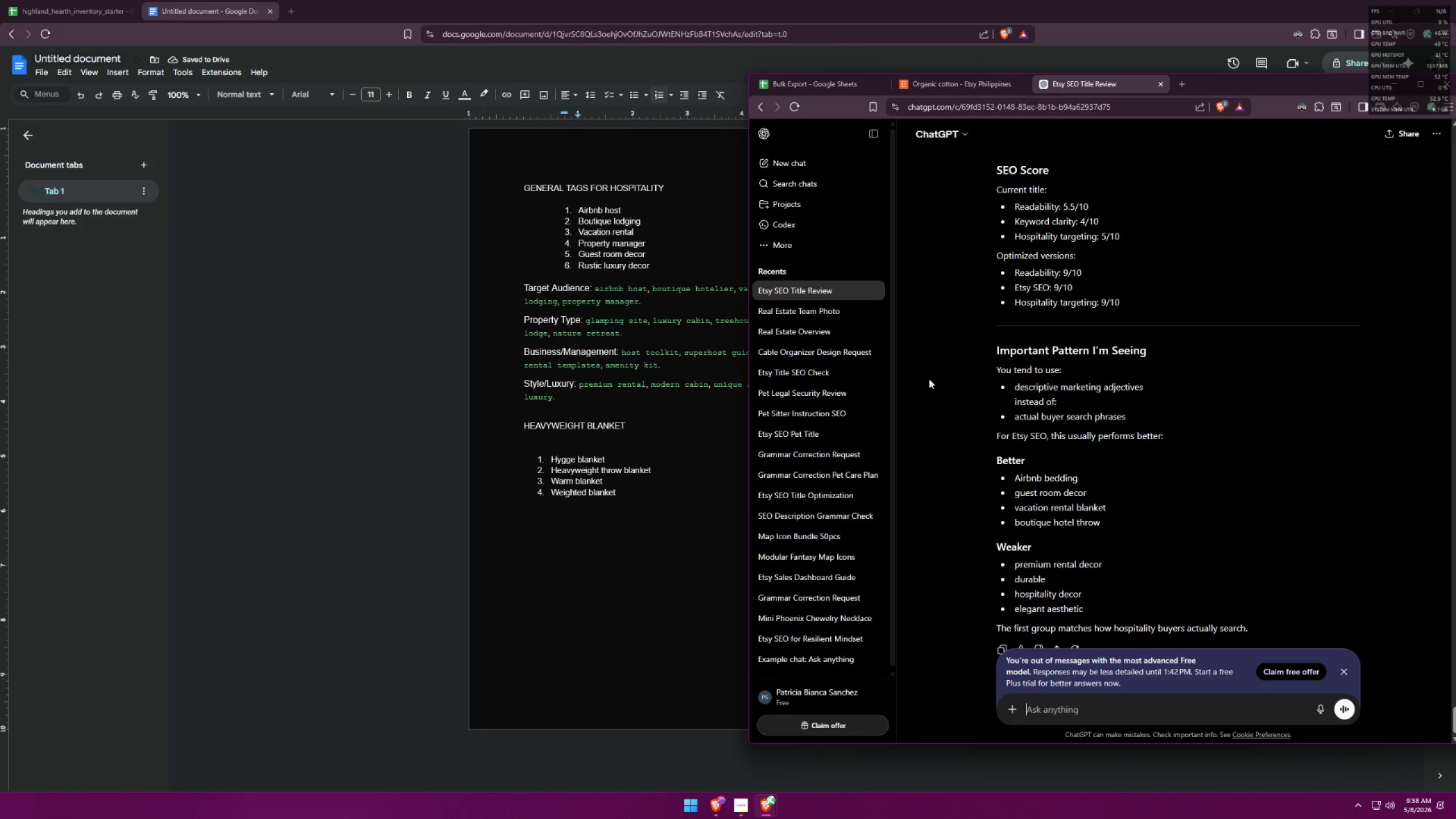 
wait(6.42)
 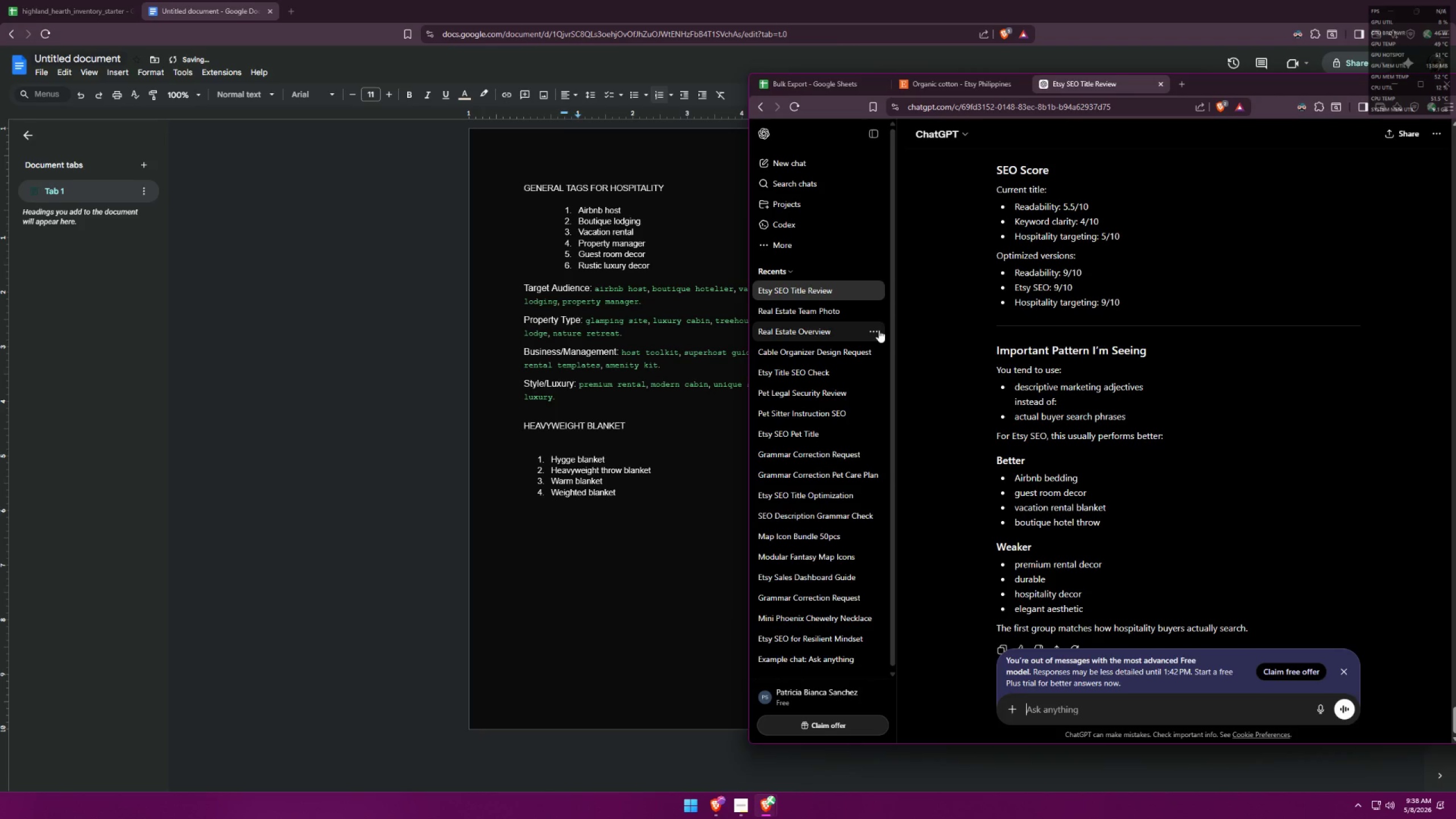 
scroll: coordinate [1239, 497], scroll_direction: up, amount: 23.0
 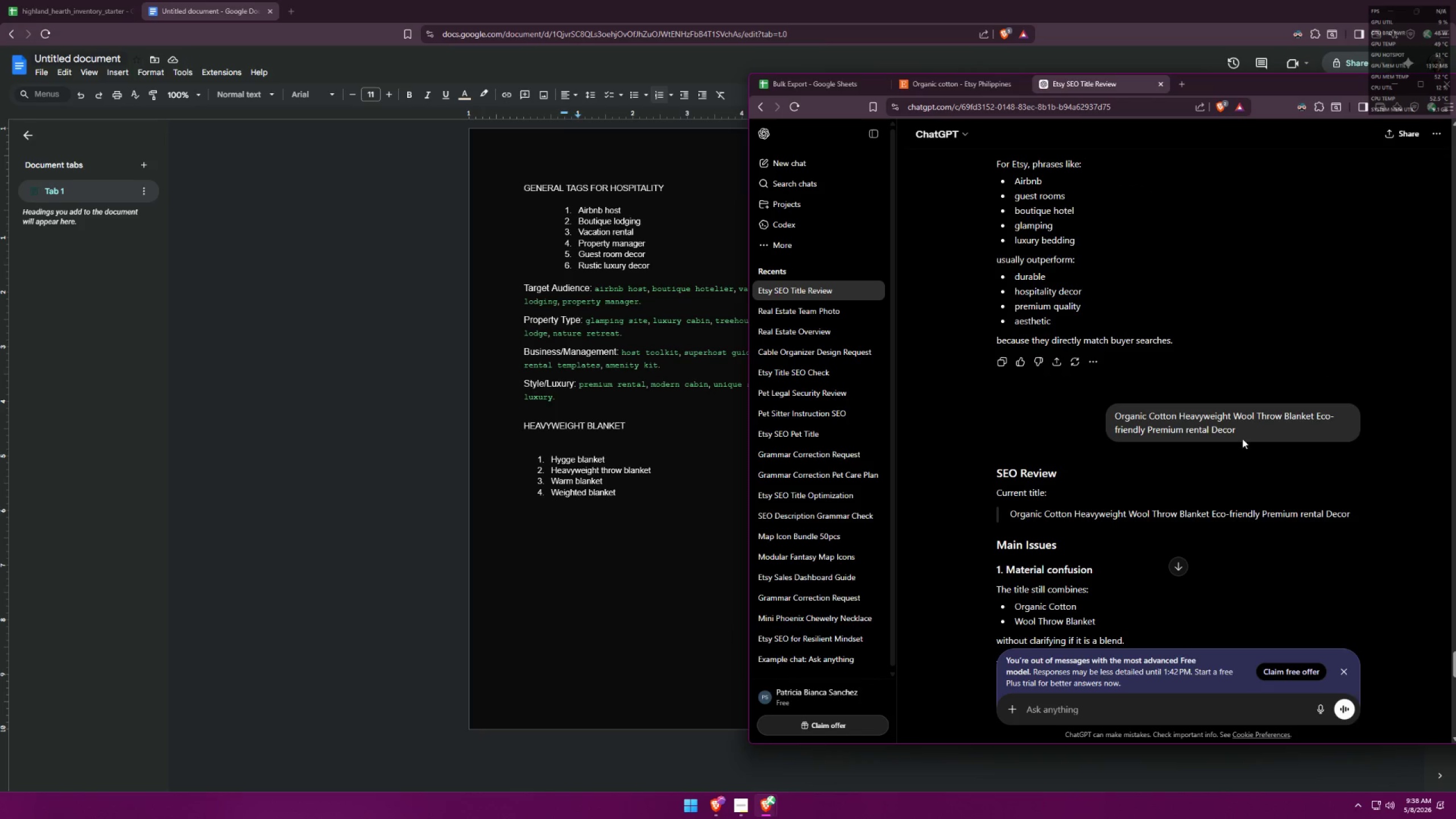 
left_click_drag(start_coordinate=[1247, 434], to_coordinate=[1083, 407])
 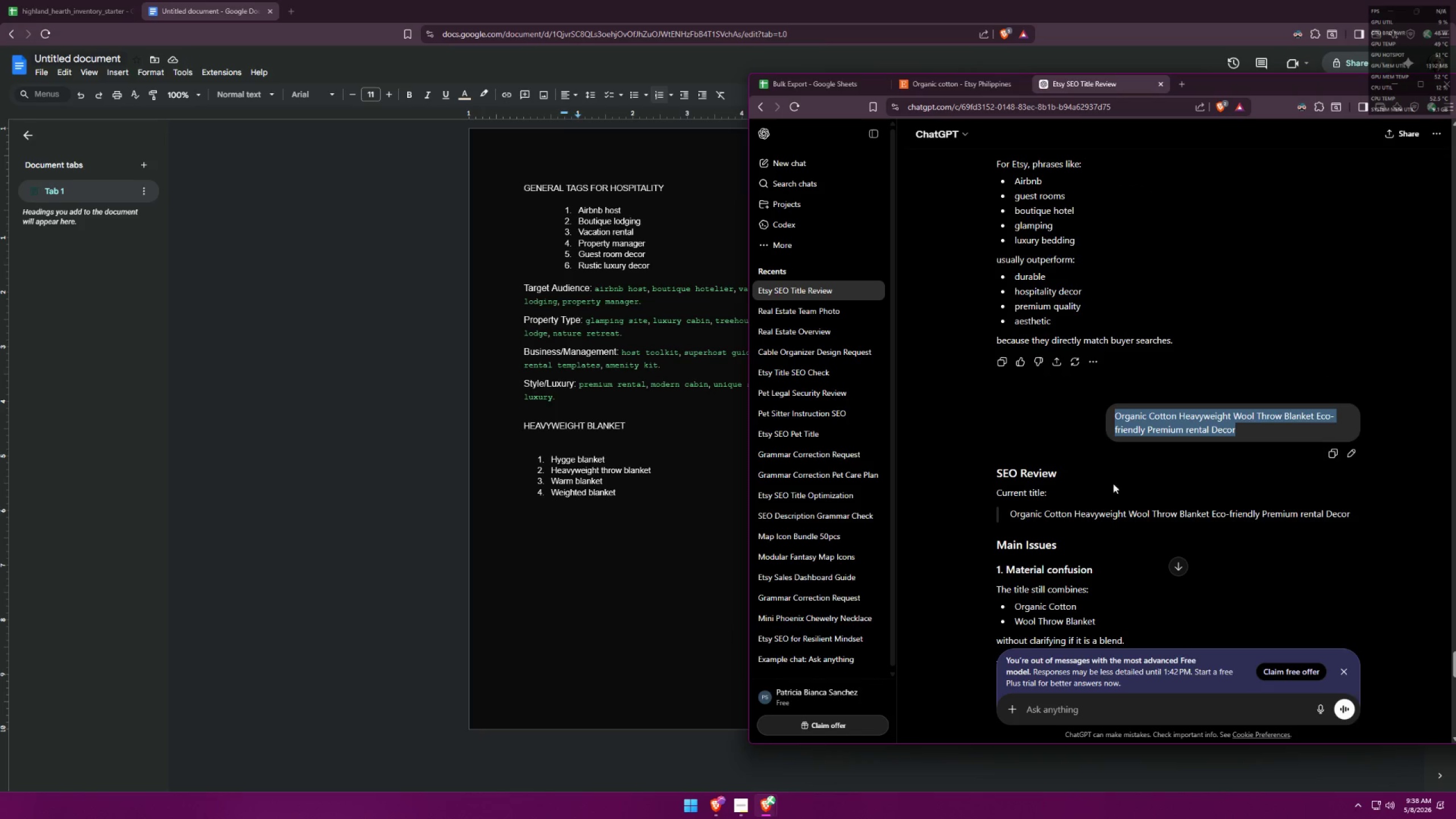 
key(Control+C)
 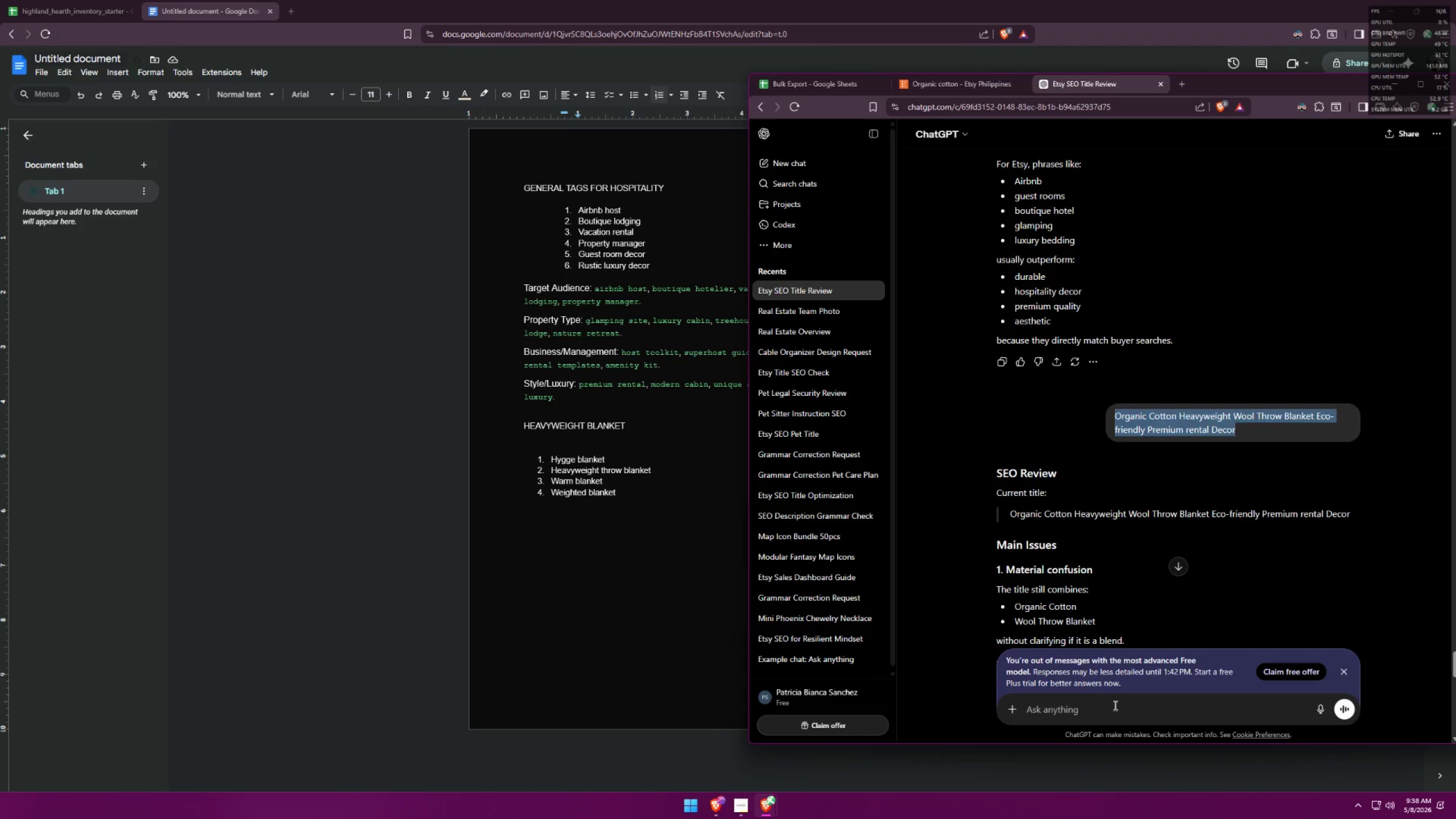 
key(Control+V)
 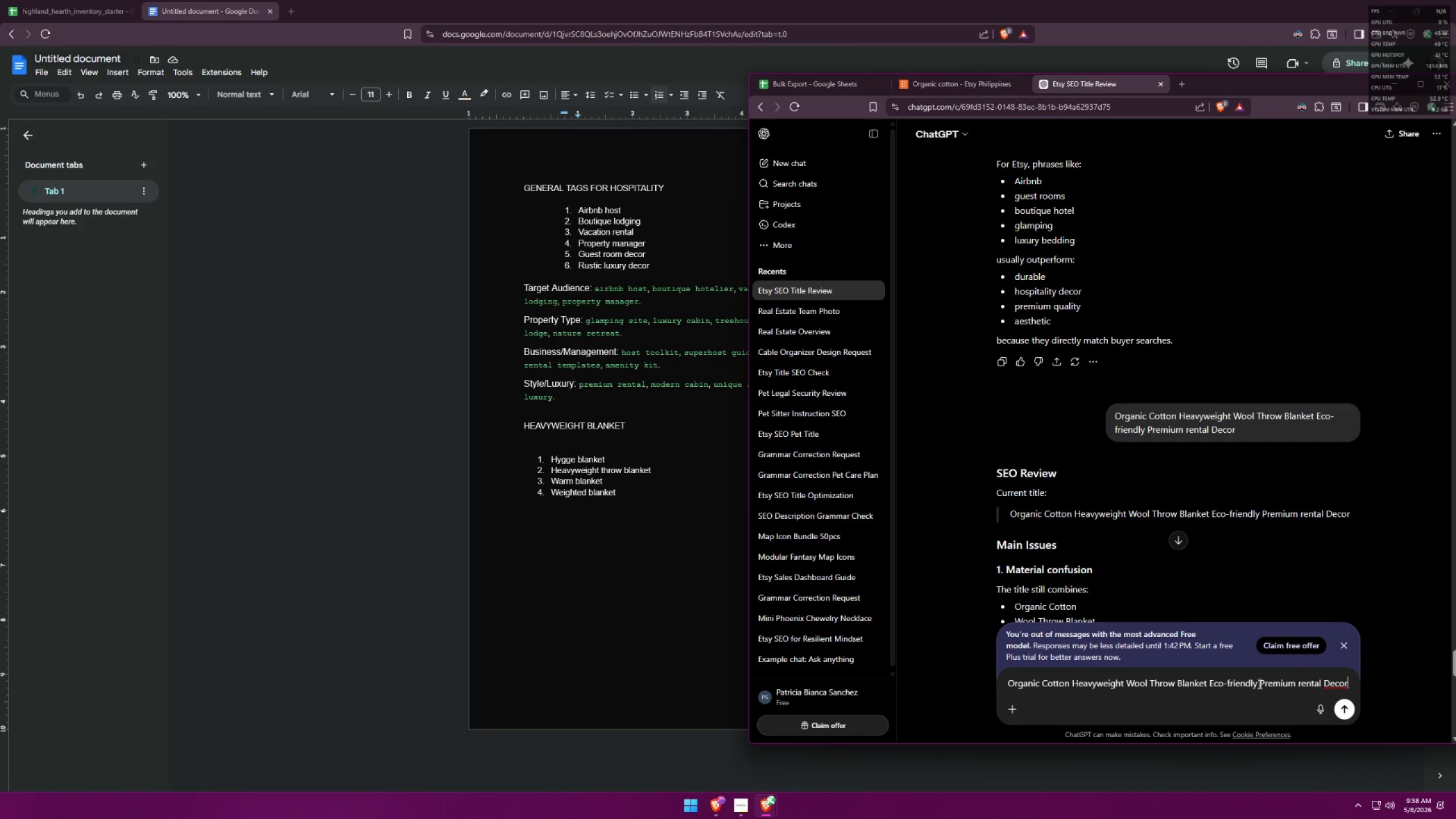 
left_click_drag(start_coordinate=[1259, 681], to_coordinate=[1364, 669])
 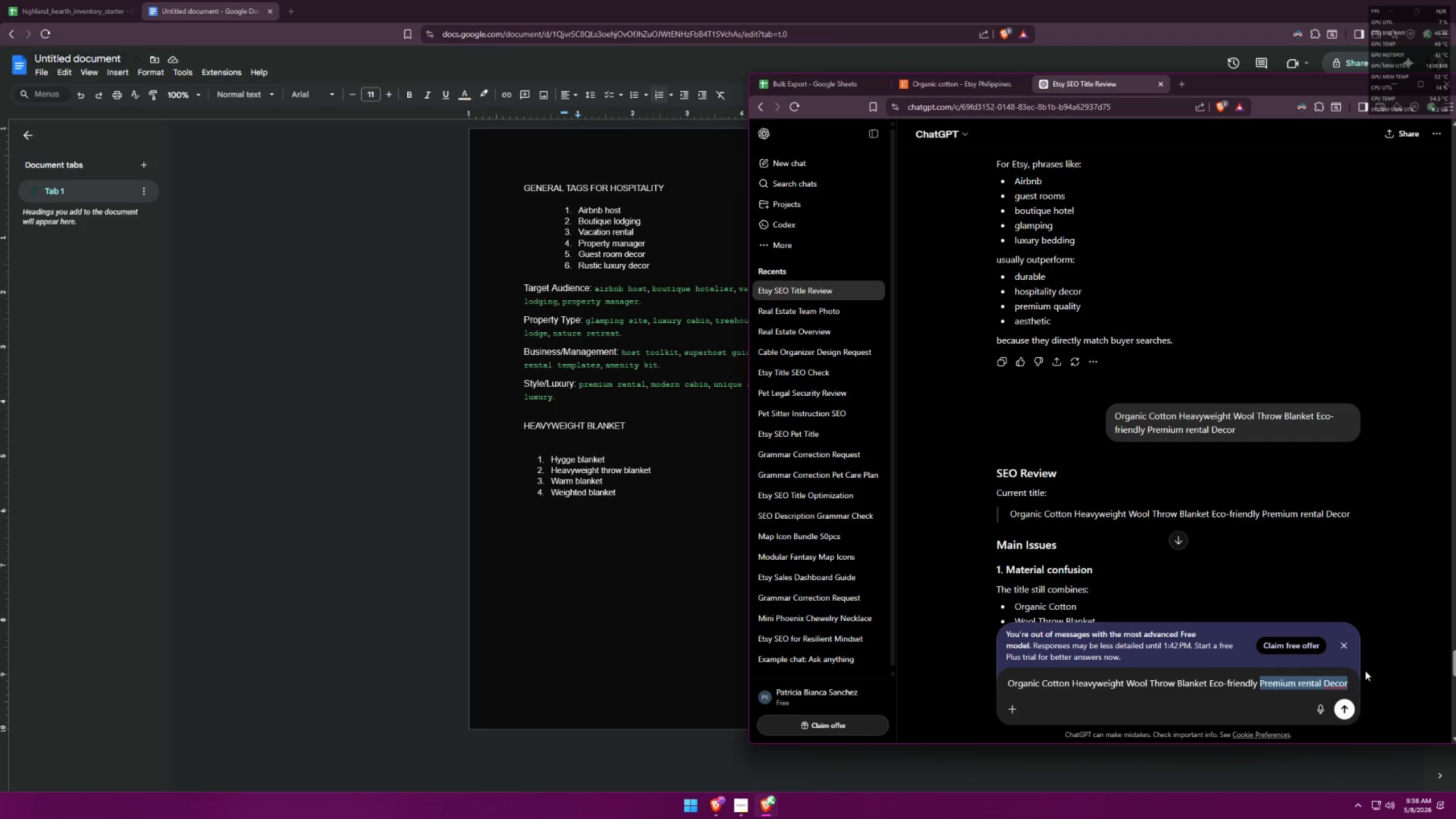 
key(Backspace)
type(Boutuq)
key(Backspace)
key(Backspace)
type(ique lodging Decor)
 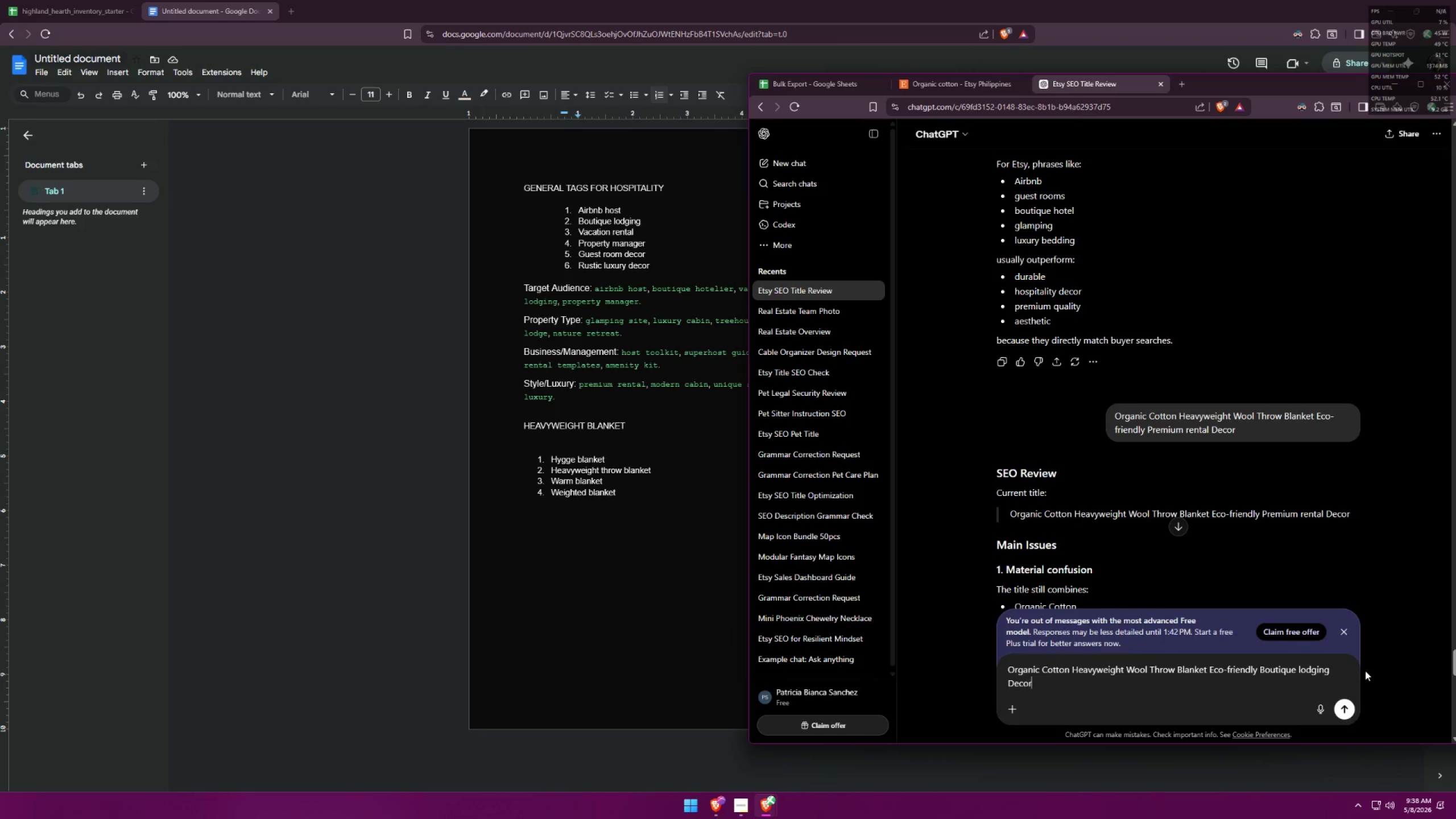 
key(Enter)
 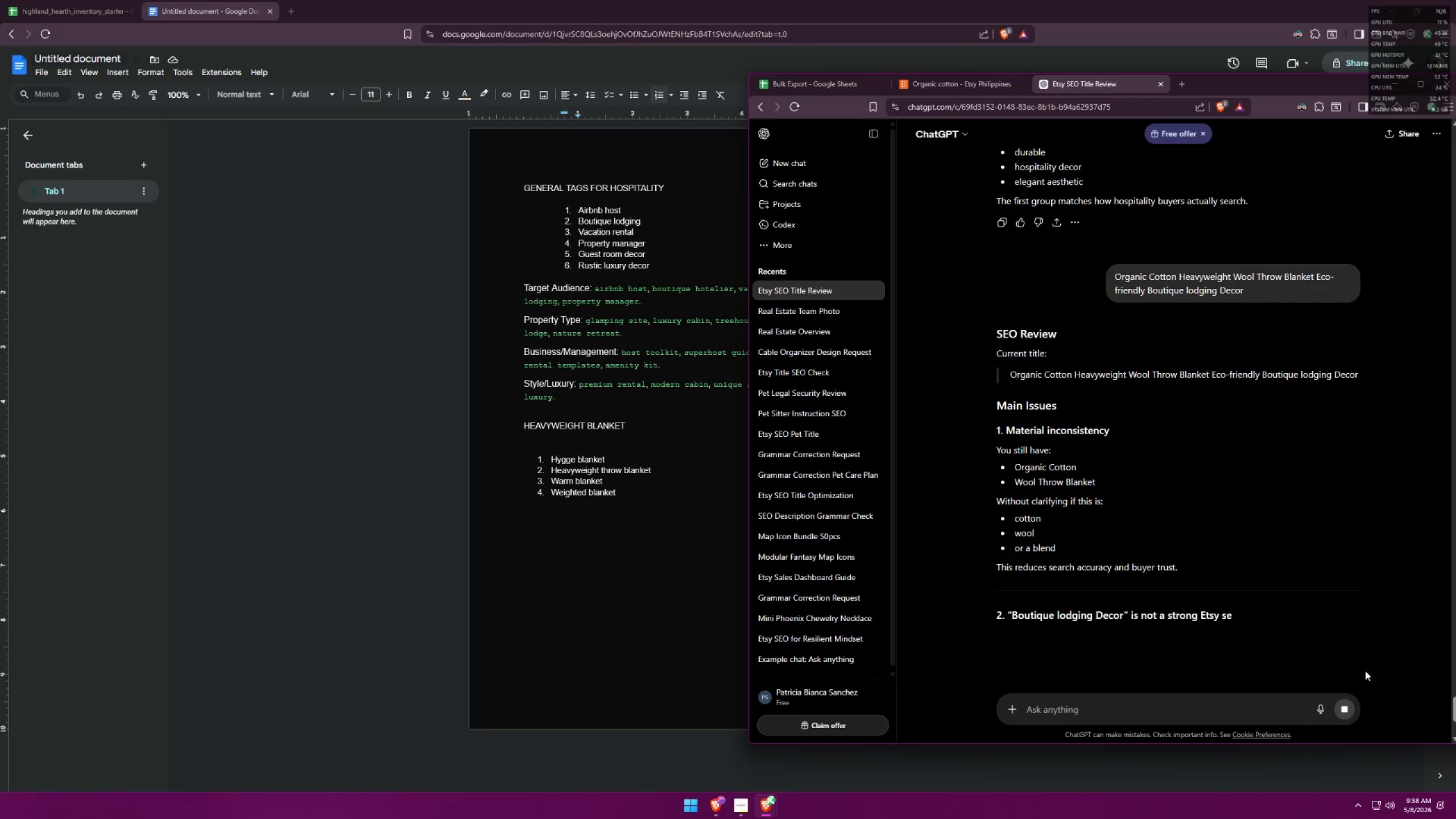 
scroll: coordinate [1255, 539], scroll_direction: down, amount: 4.0
 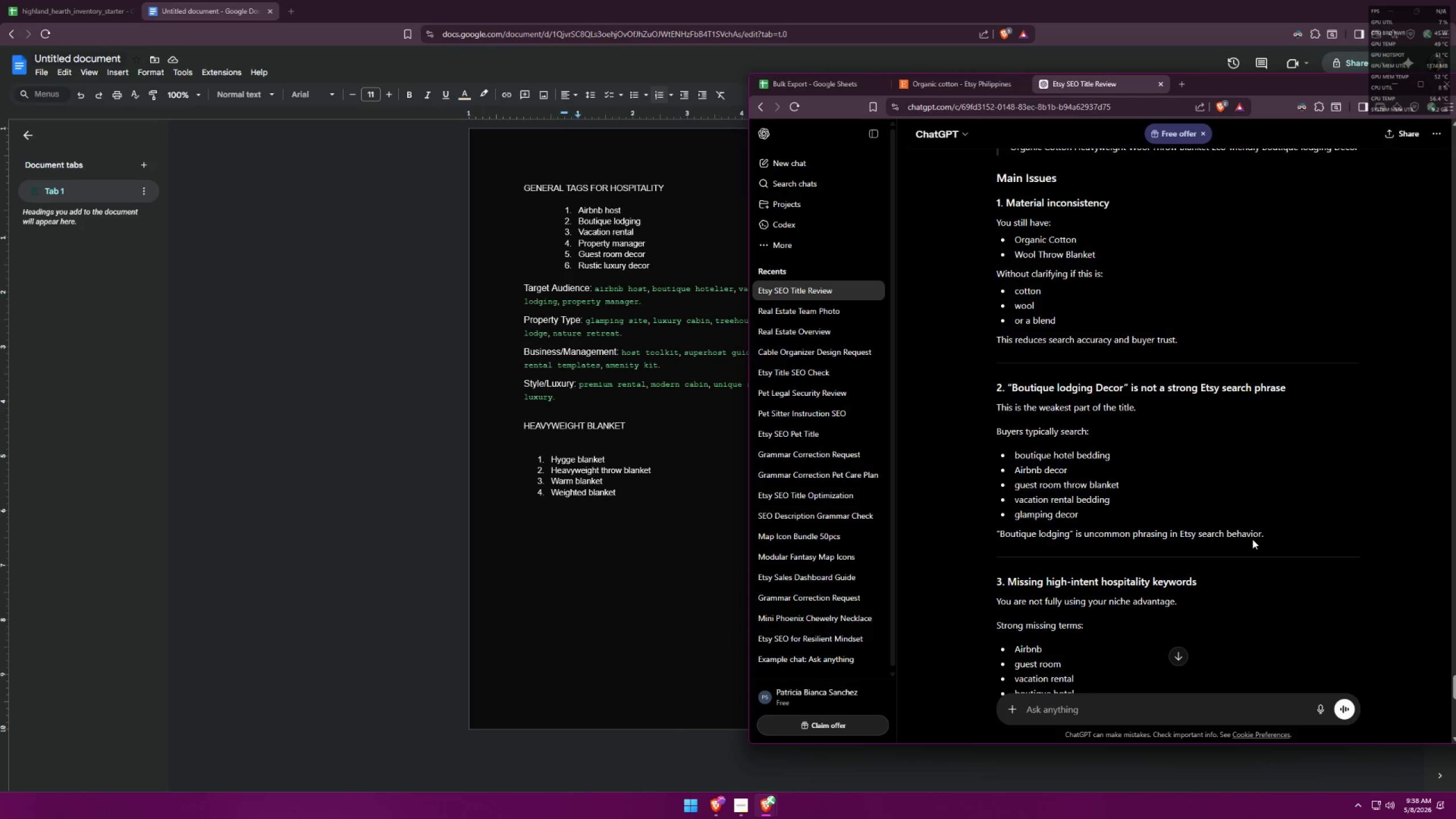 
wait(5.36)
 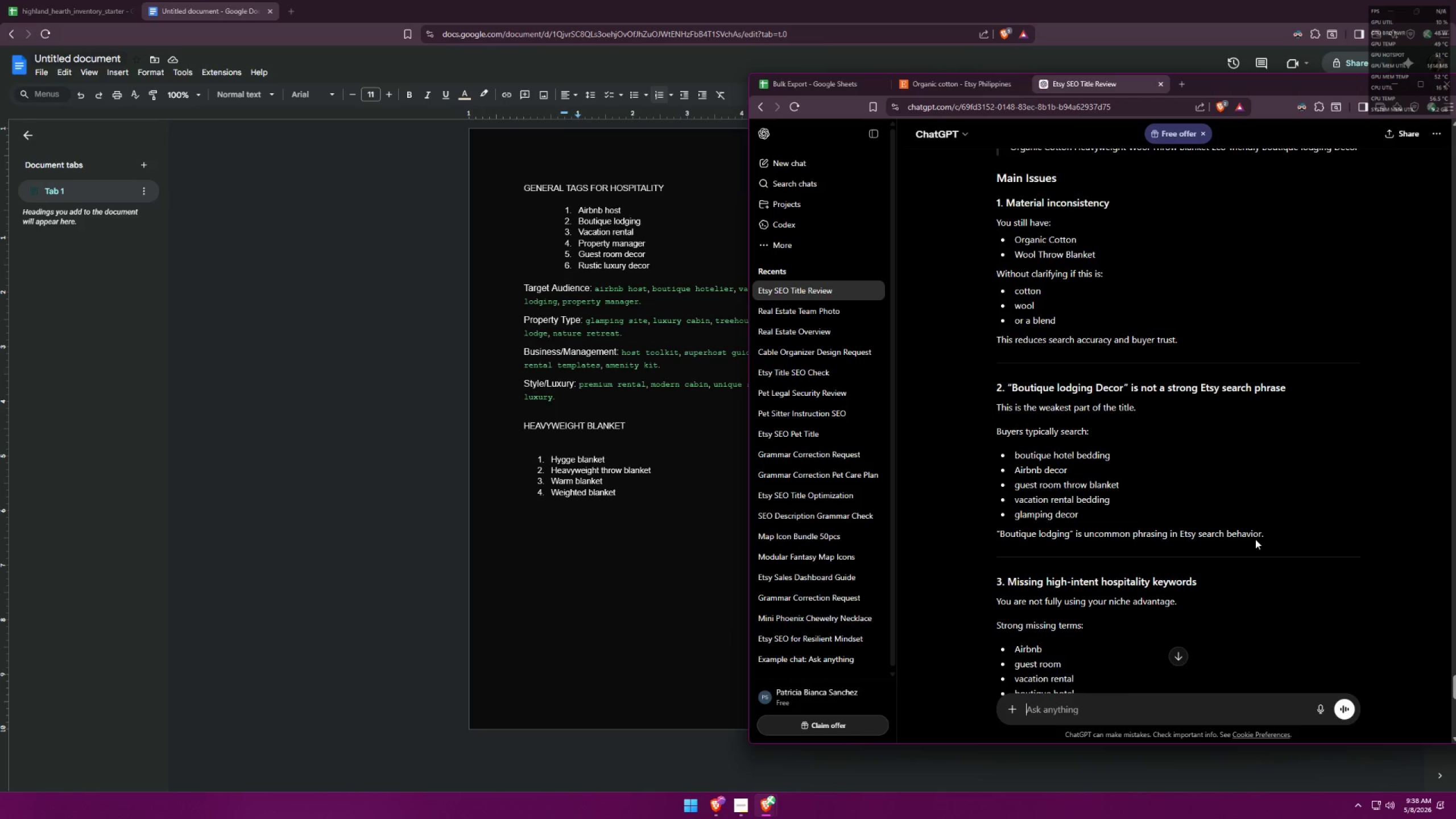 
scroll: coordinate [1247, 540], scroll_direction: down, amount: 1.0
 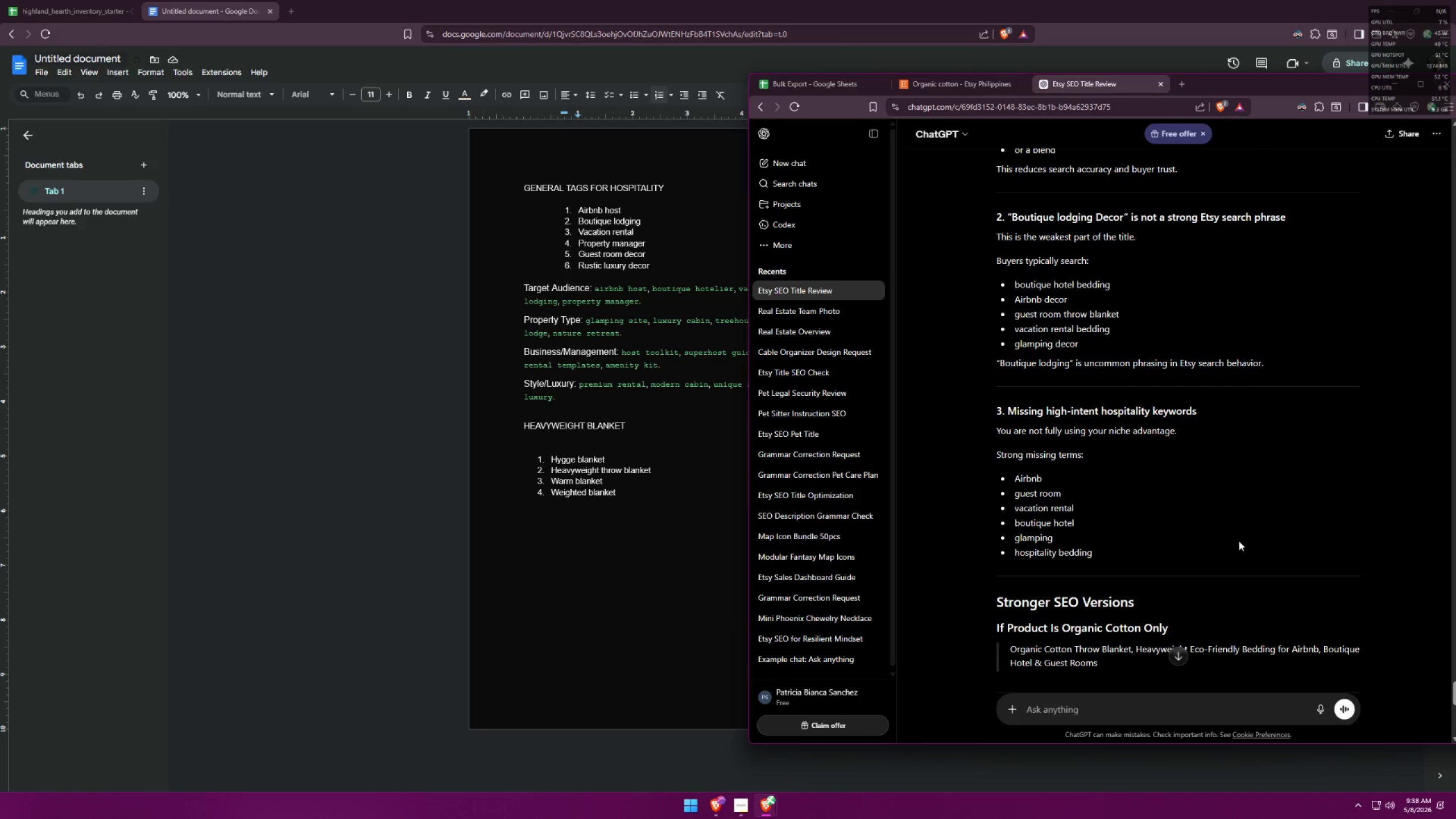 
wait(10.97)
 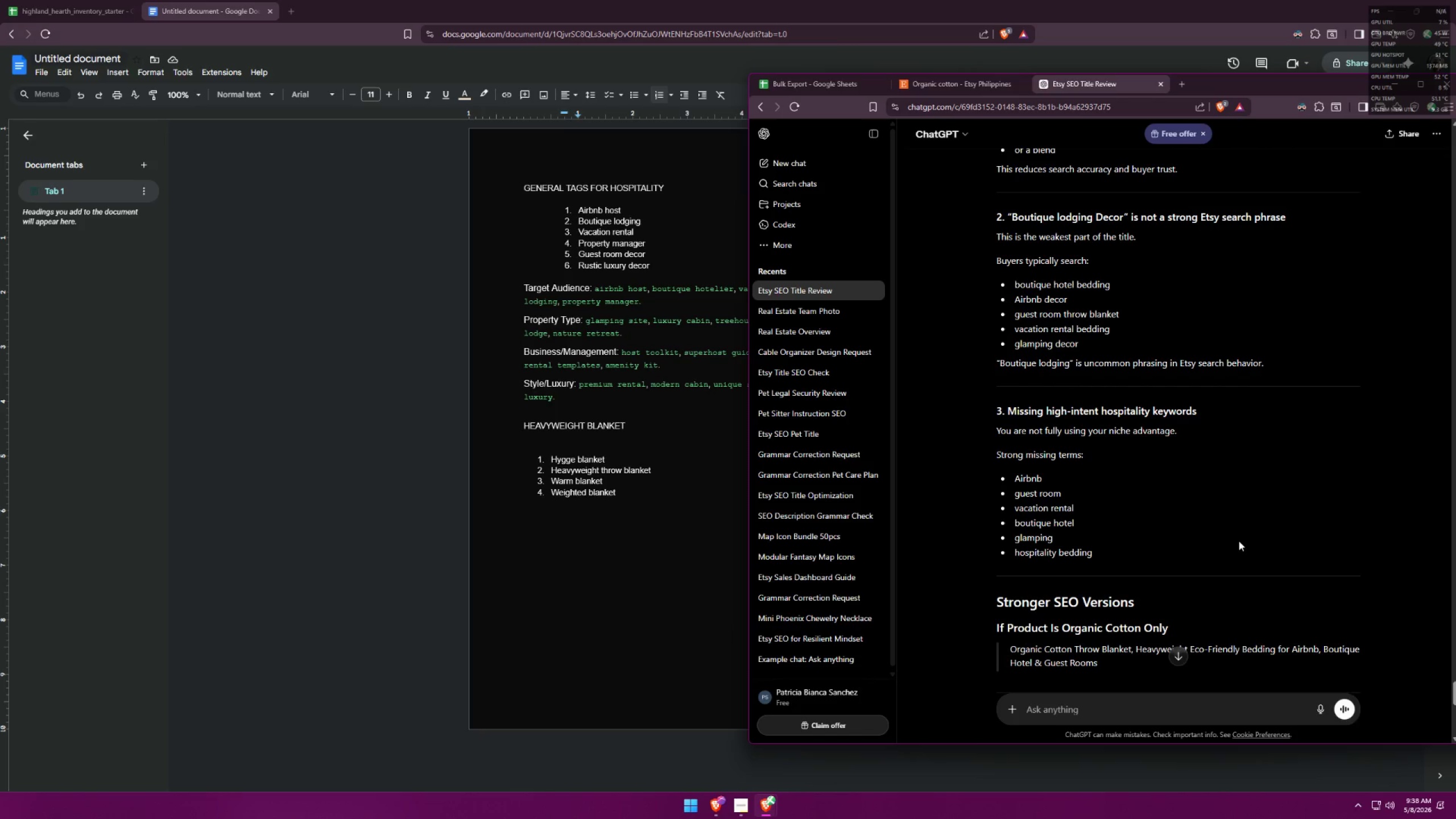 
left_click_drag(start_coordinate=[656, 265], to_coordinate=[618, 261])
 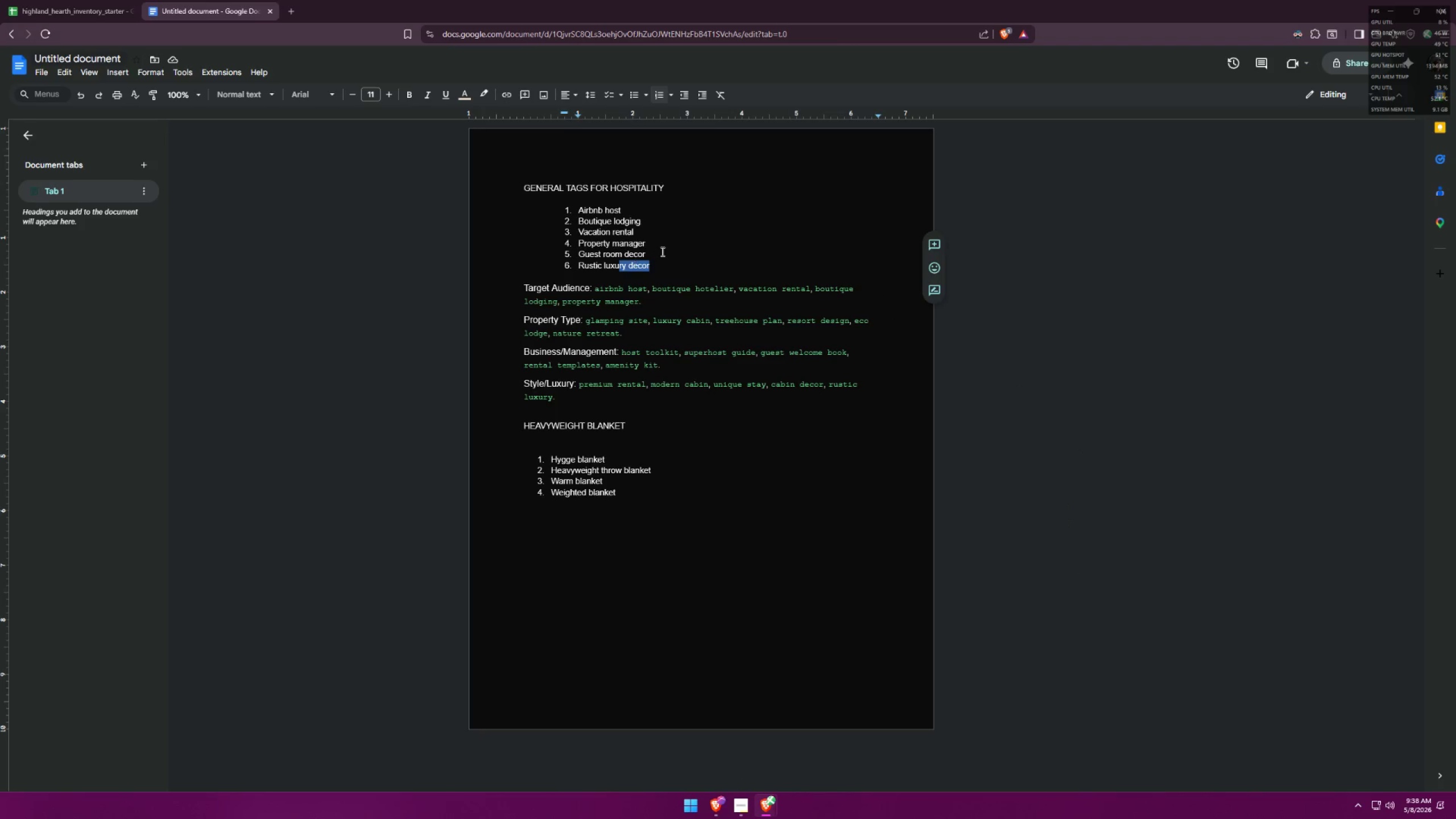 
left_click([661, 251])
 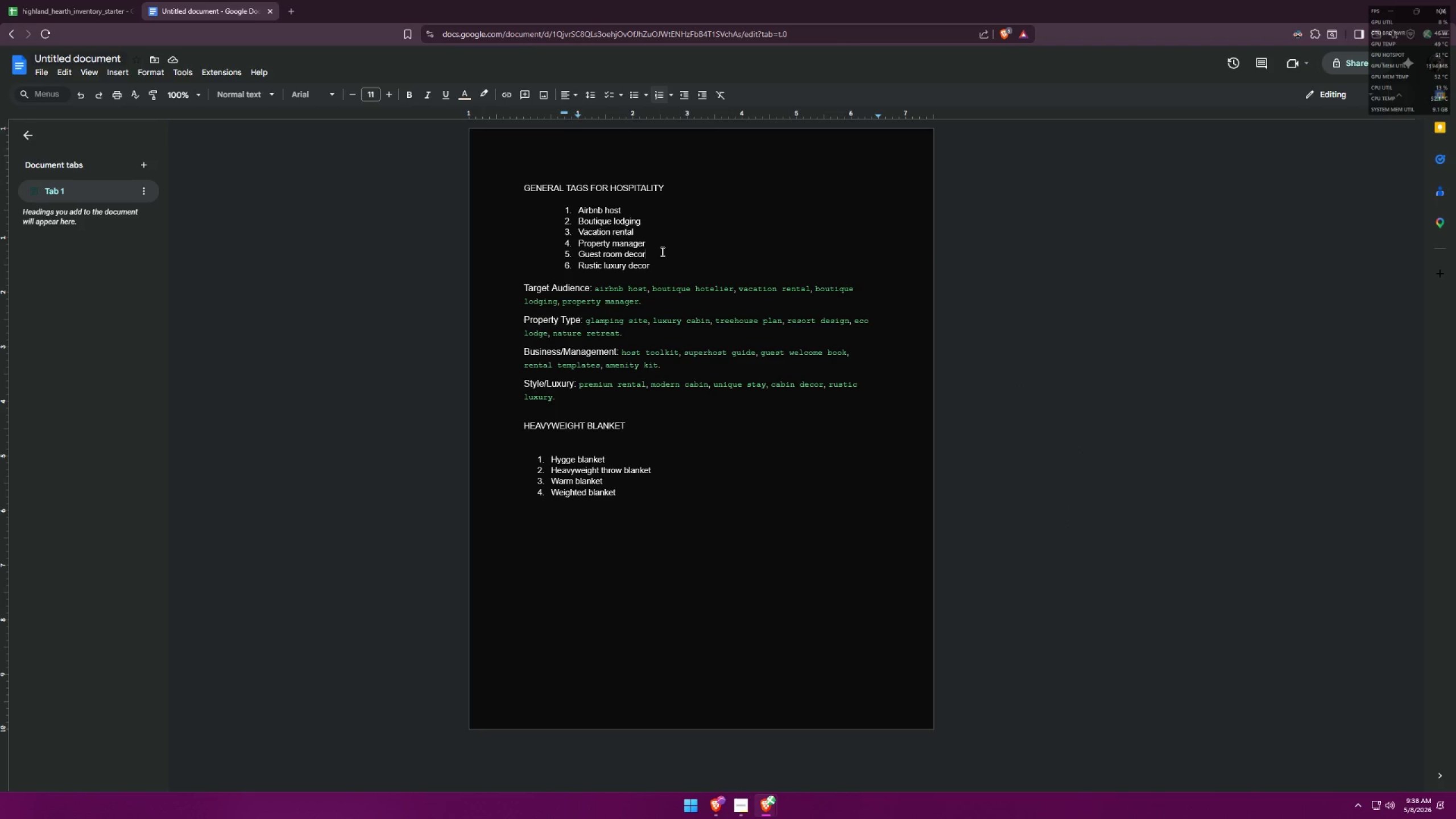 
key(Alt+AltLeft)
 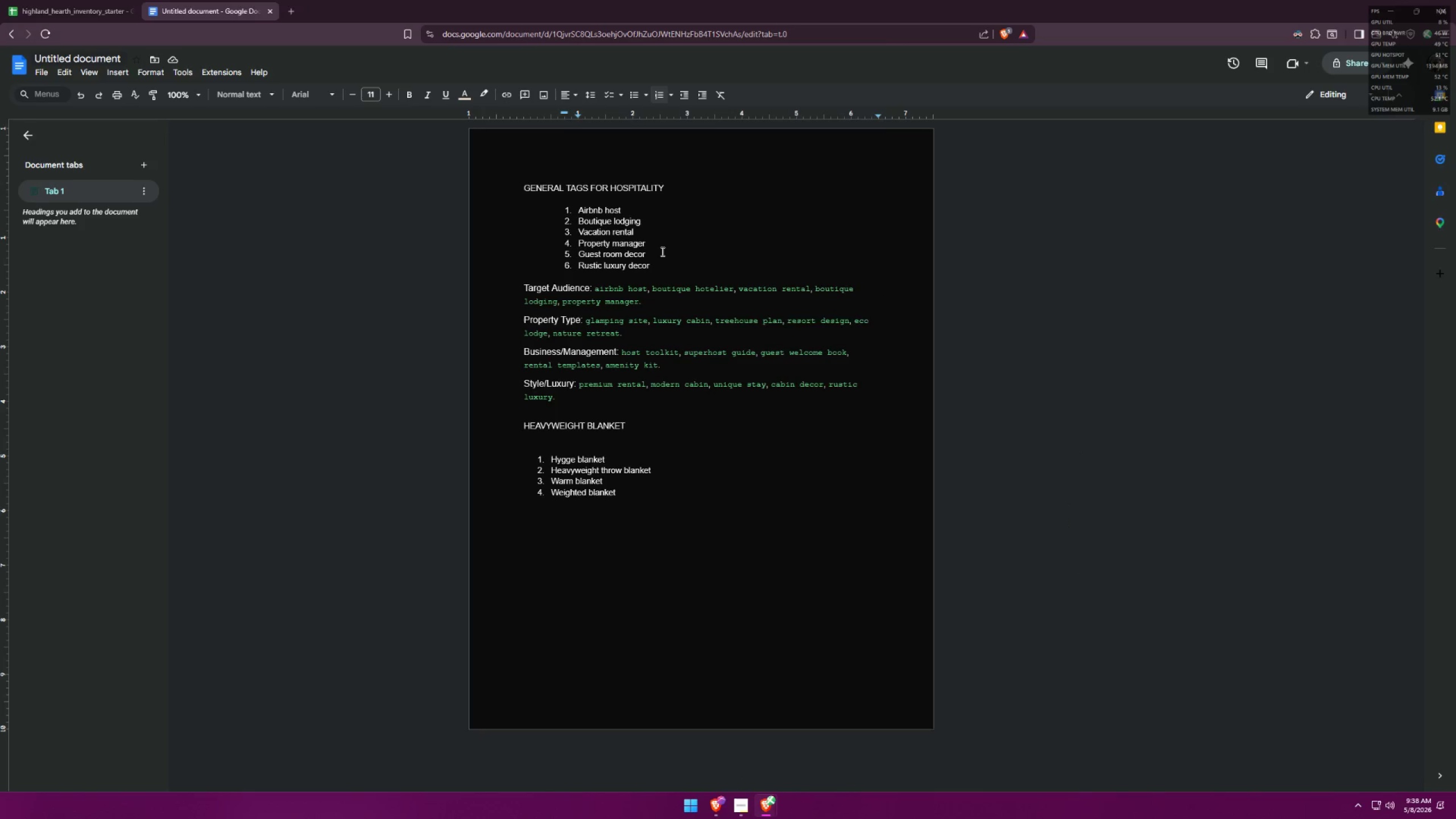 
key(Alt+Tab)
 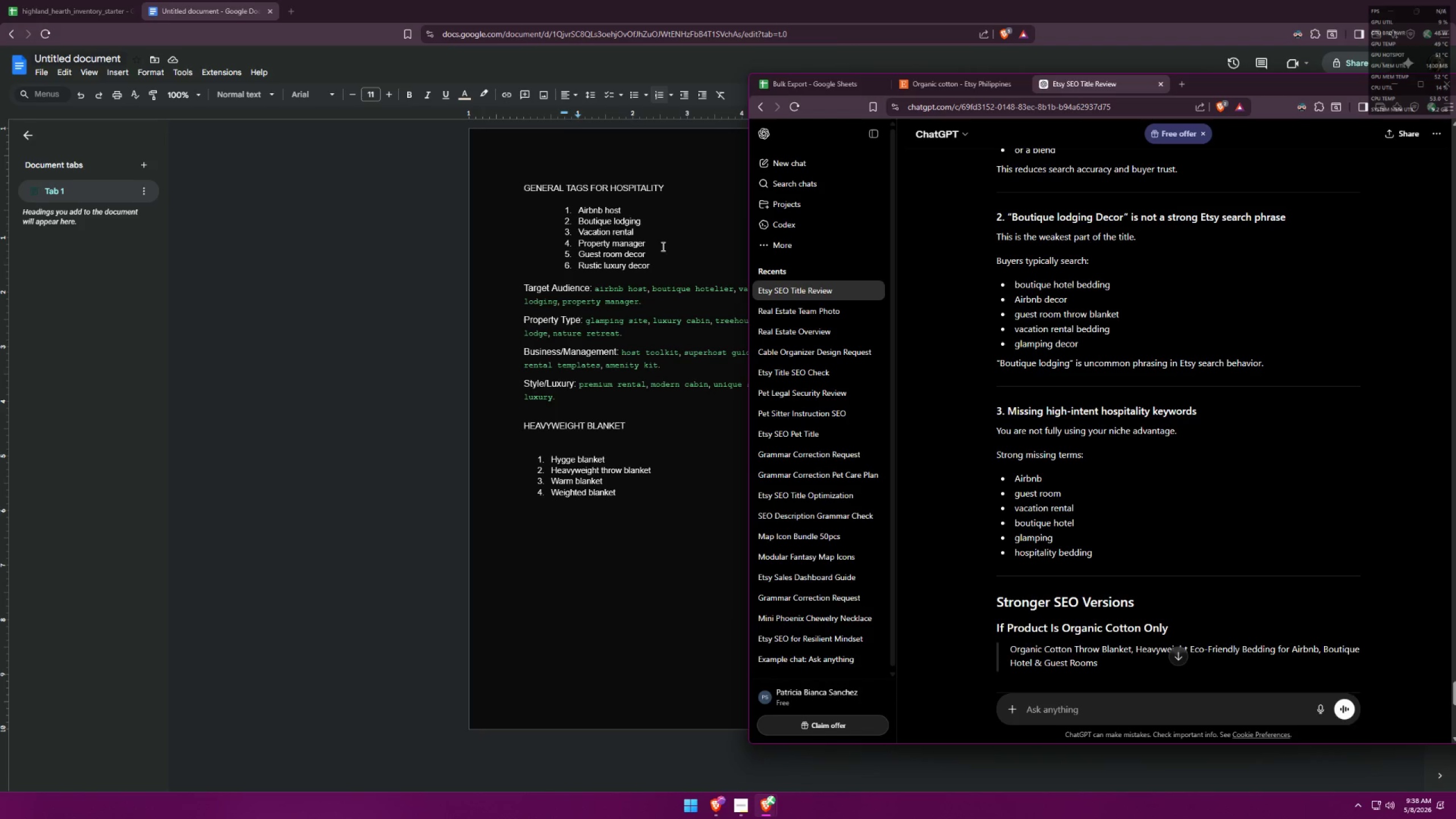 
left_click_drag(start_coordinate=[661, 243], to_coordinate=[574, 238])
 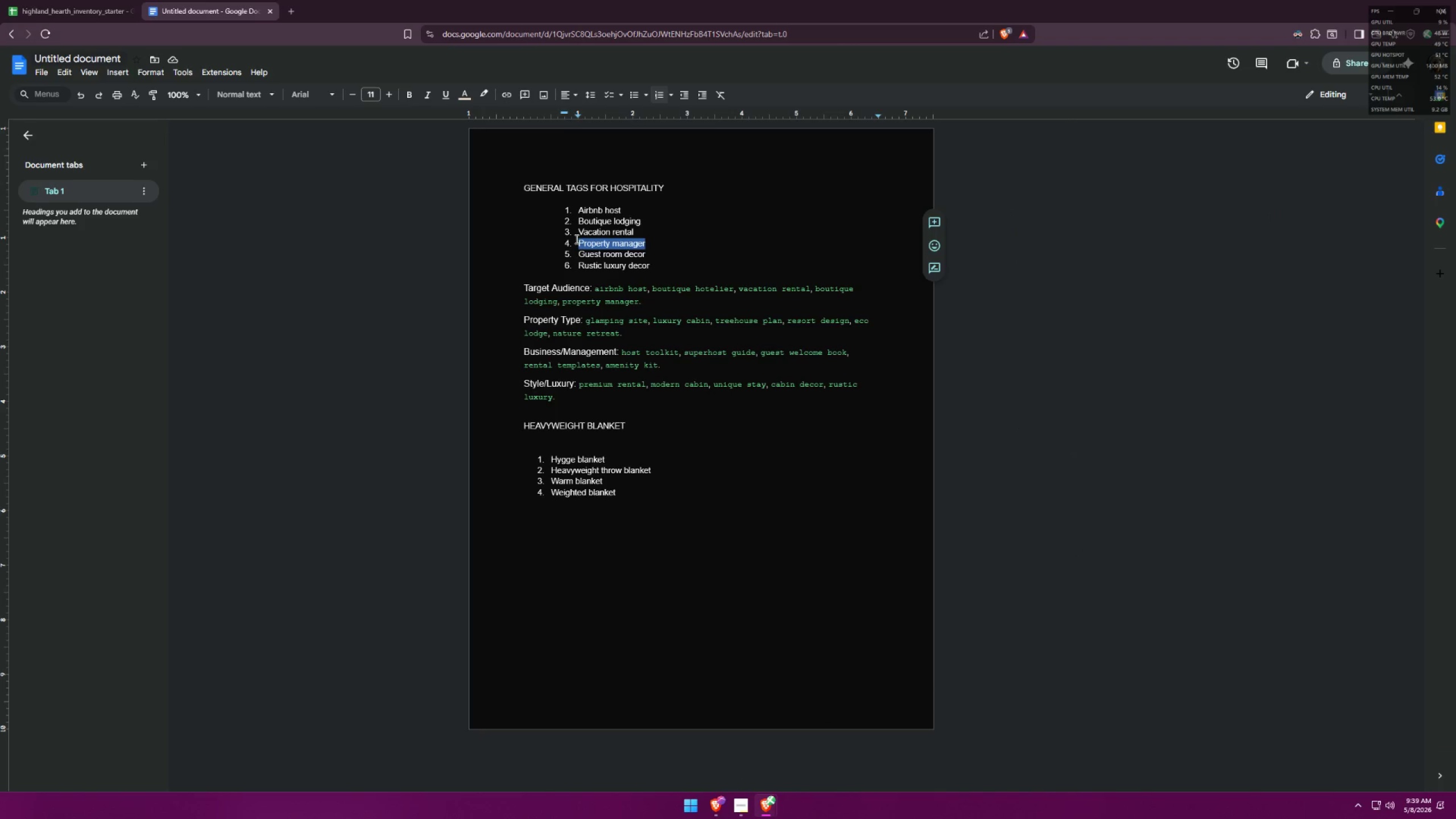 
type(Glamping)
 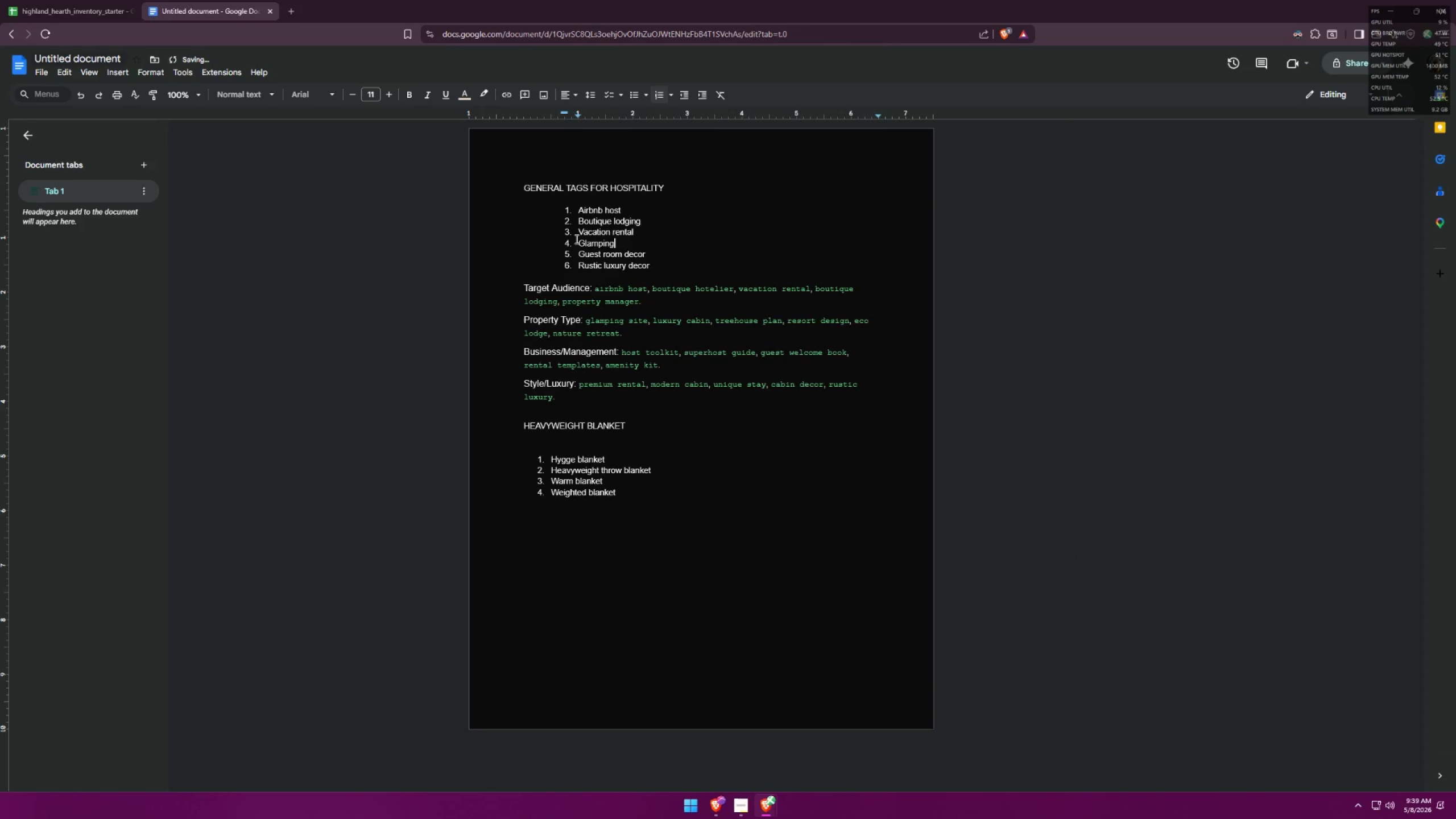 
key(Alt+AltLeft)
 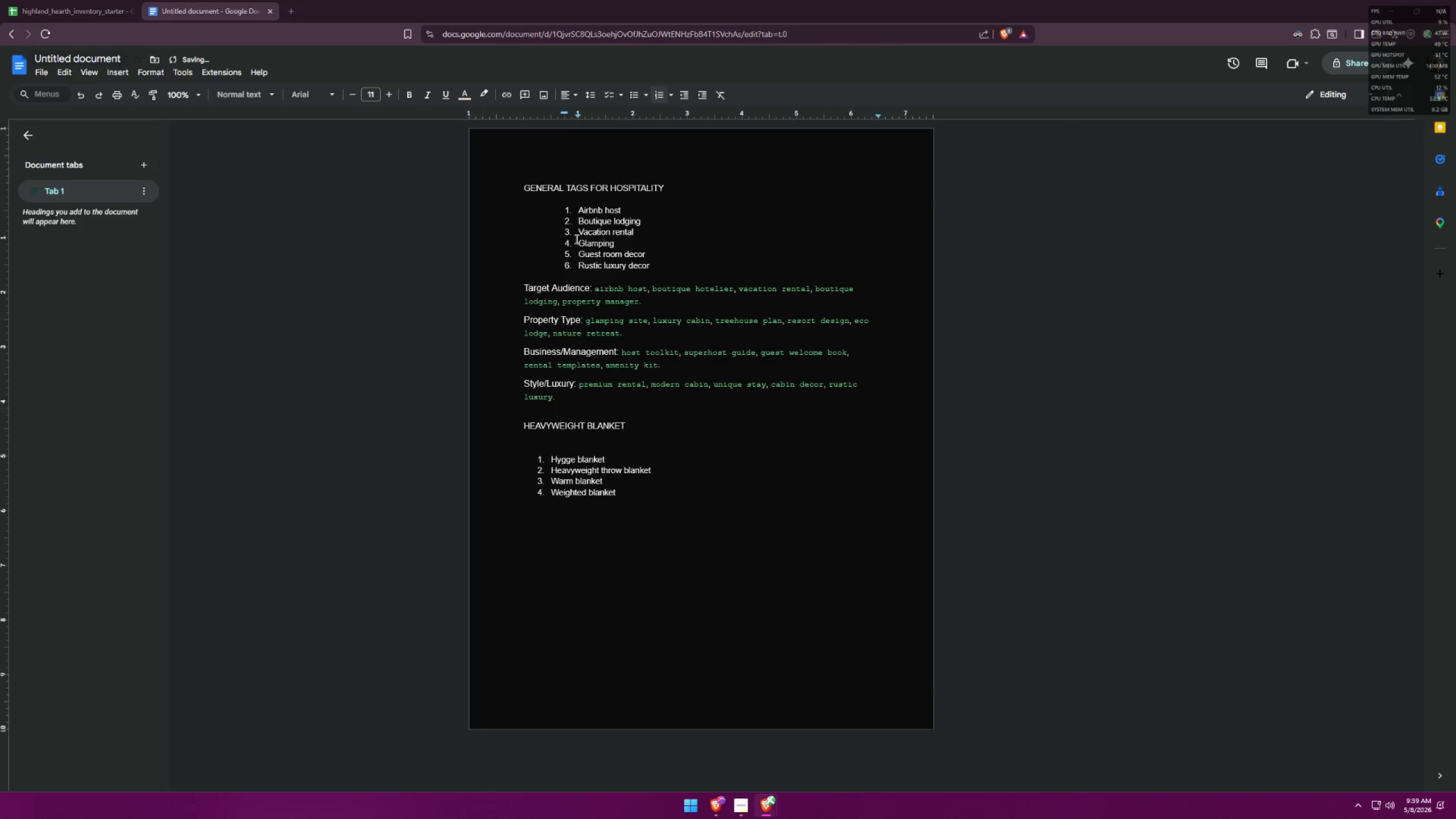 
key(Alt+Tab)
 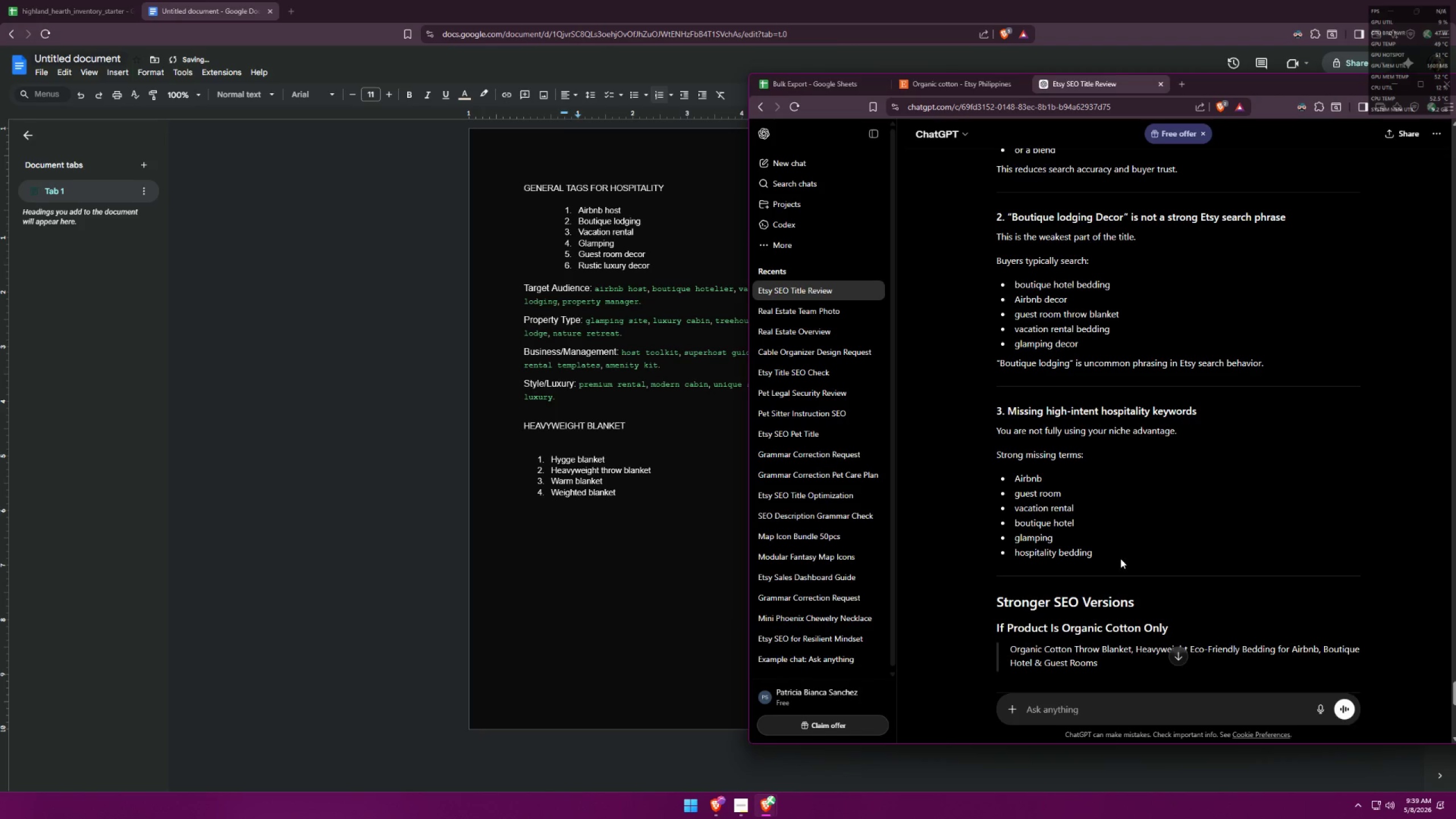 
scroll: coordinate [1265, 405], scroll_direction: up, amount: 6.0
 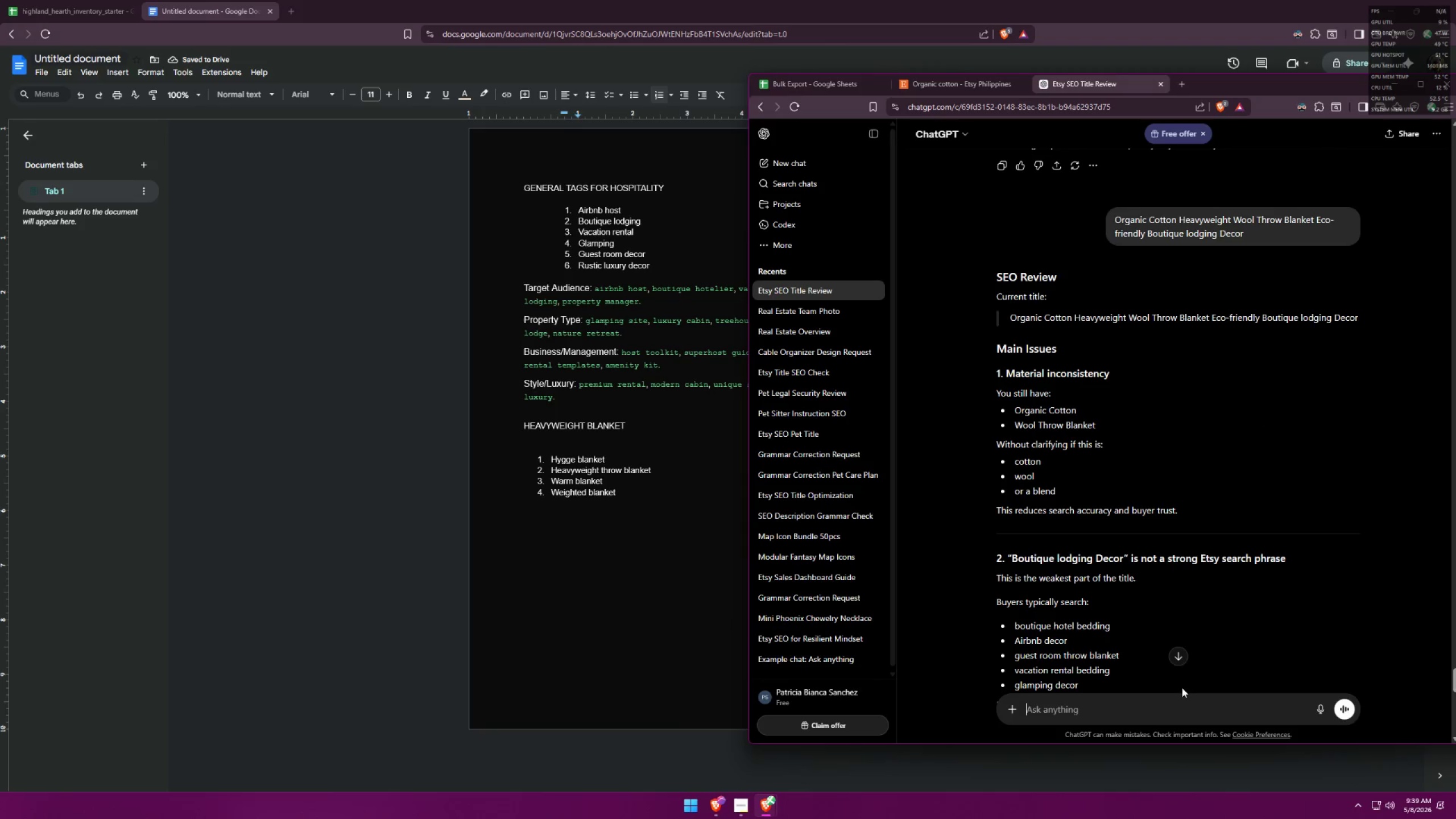 
left_click([1155, 725])
 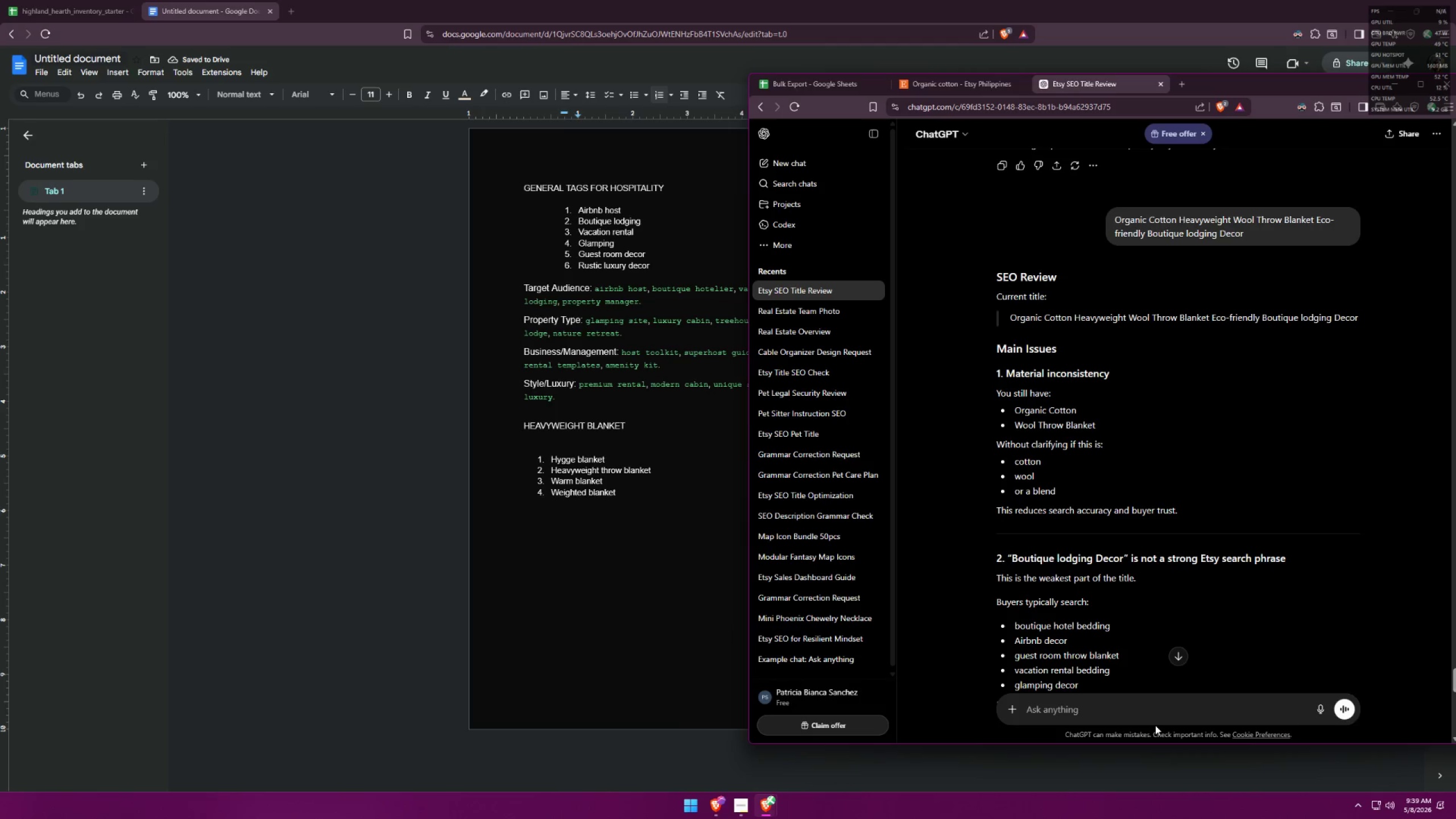 
key(Control+ControlLeft)
 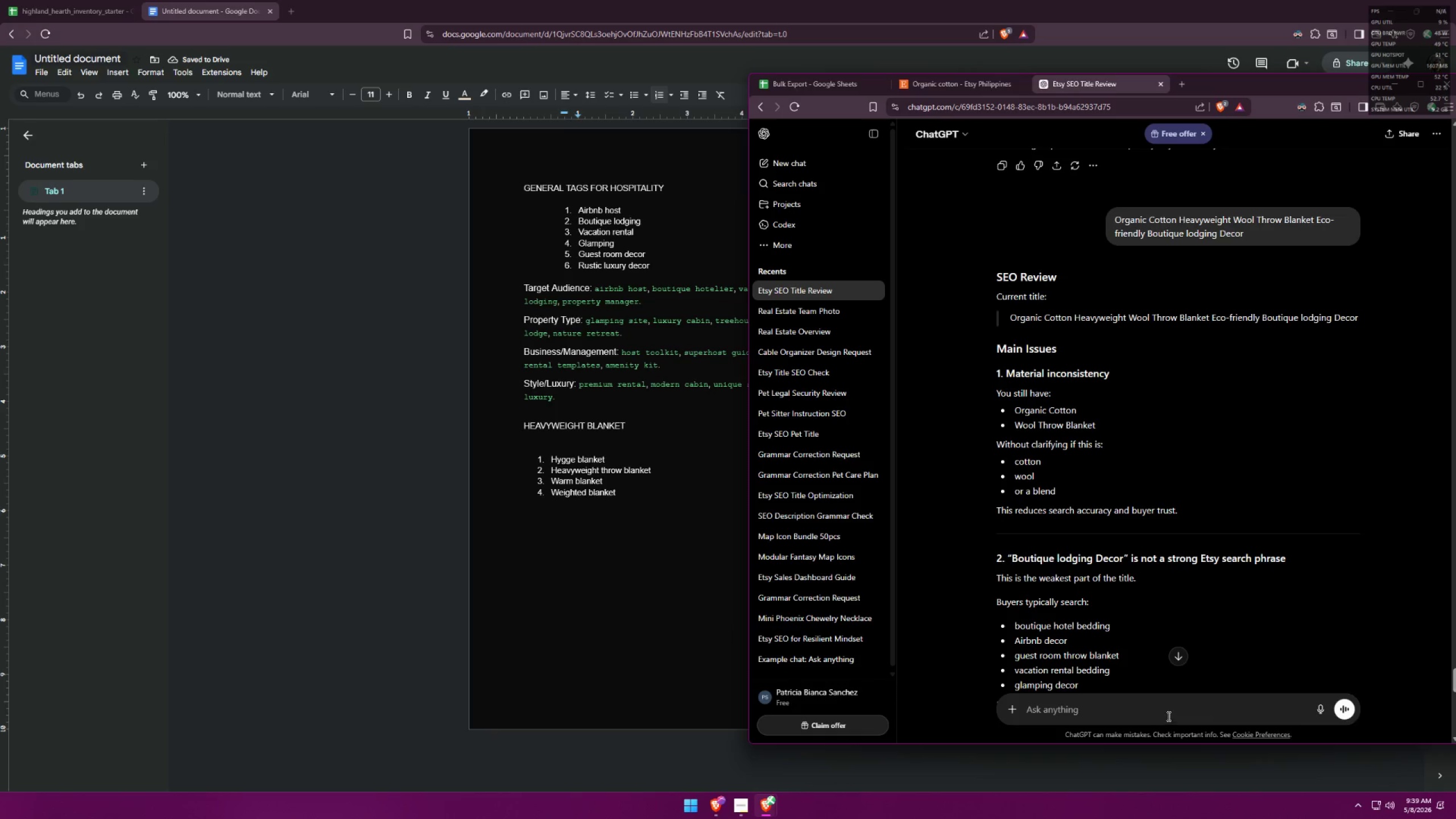 
key(Control+V)
 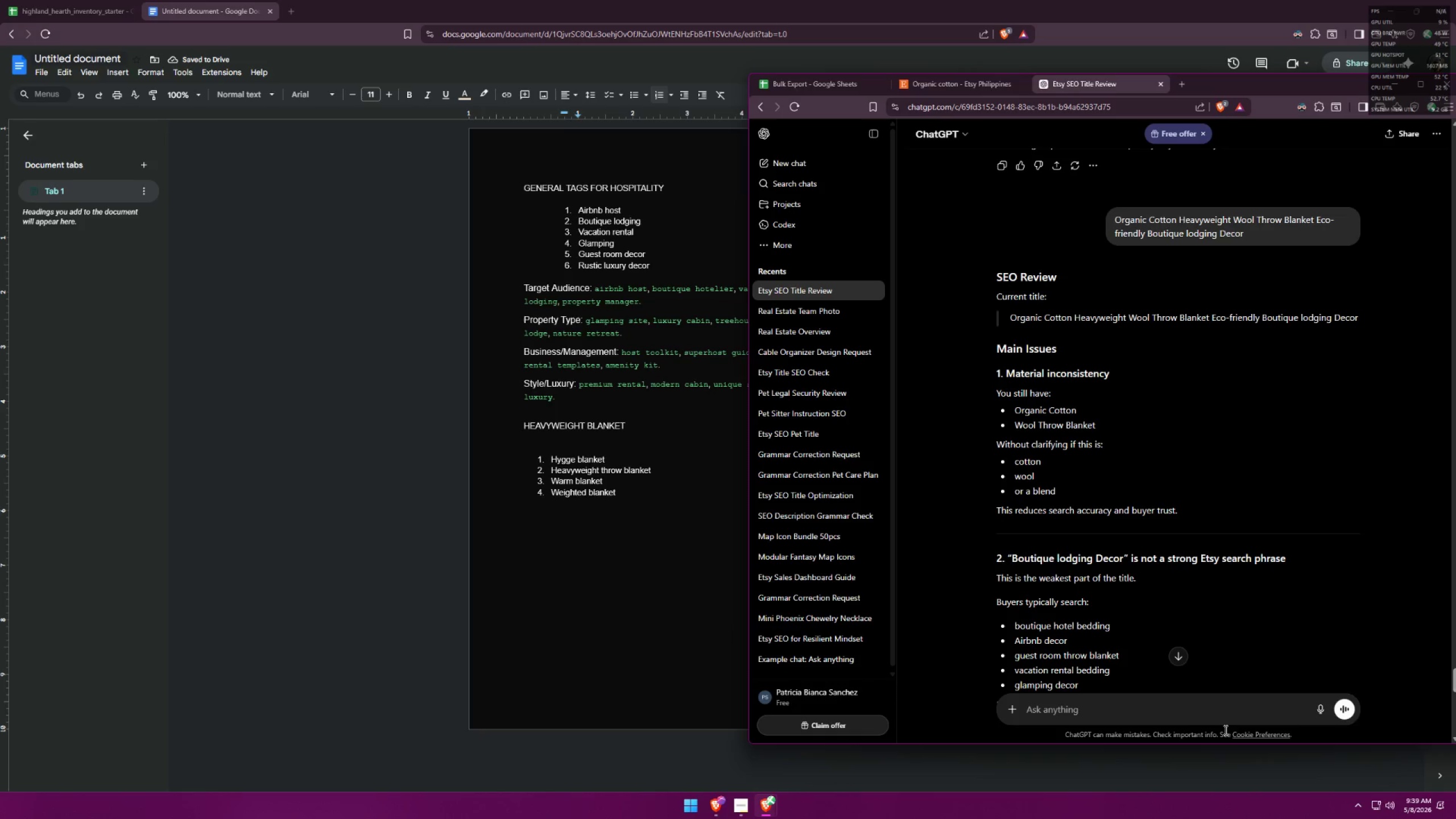 
left_click([1173, 719])
 